 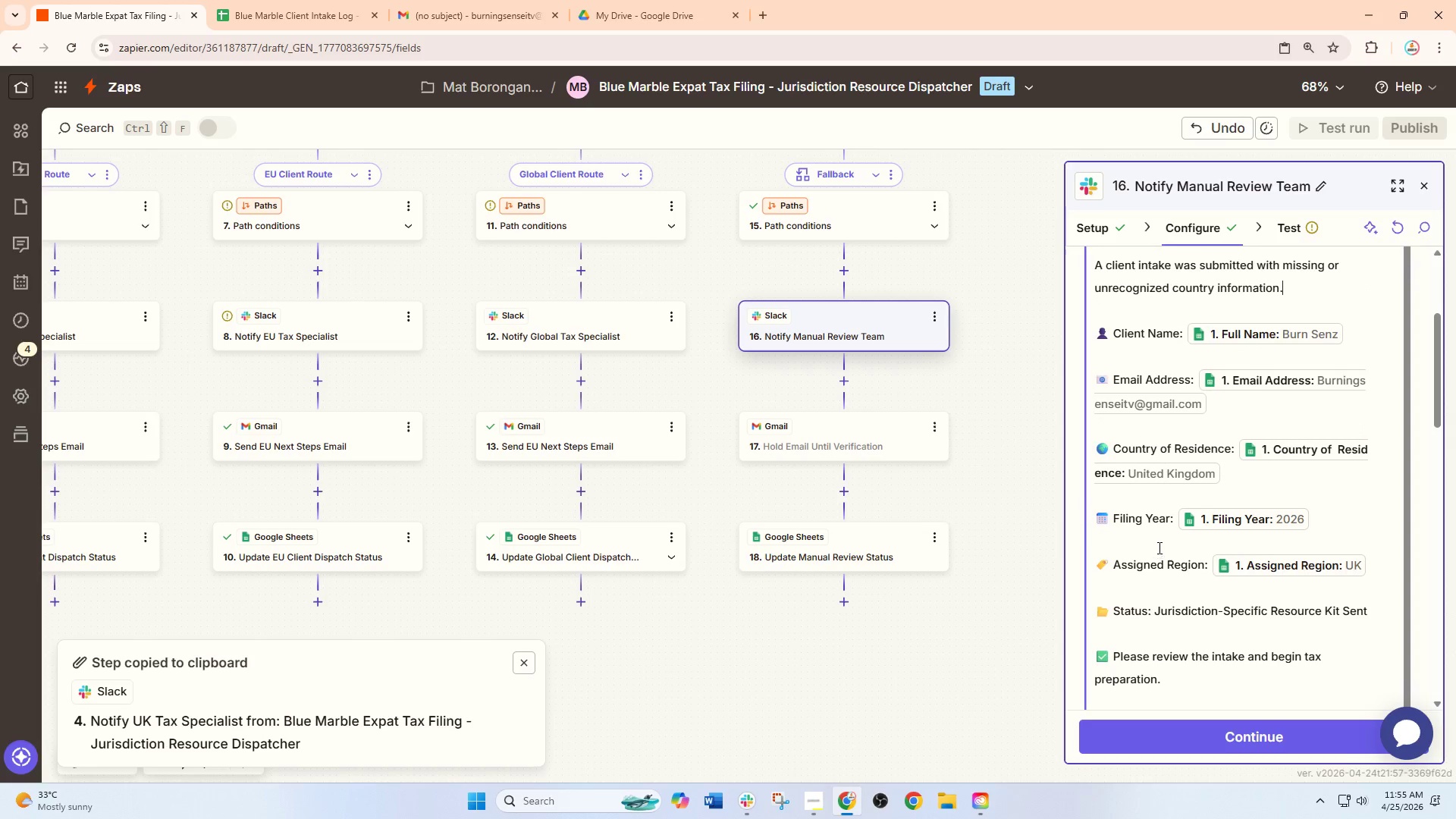 
scroll: coordinate [1191, 596], scroll_direction: down, amount: 9.0
 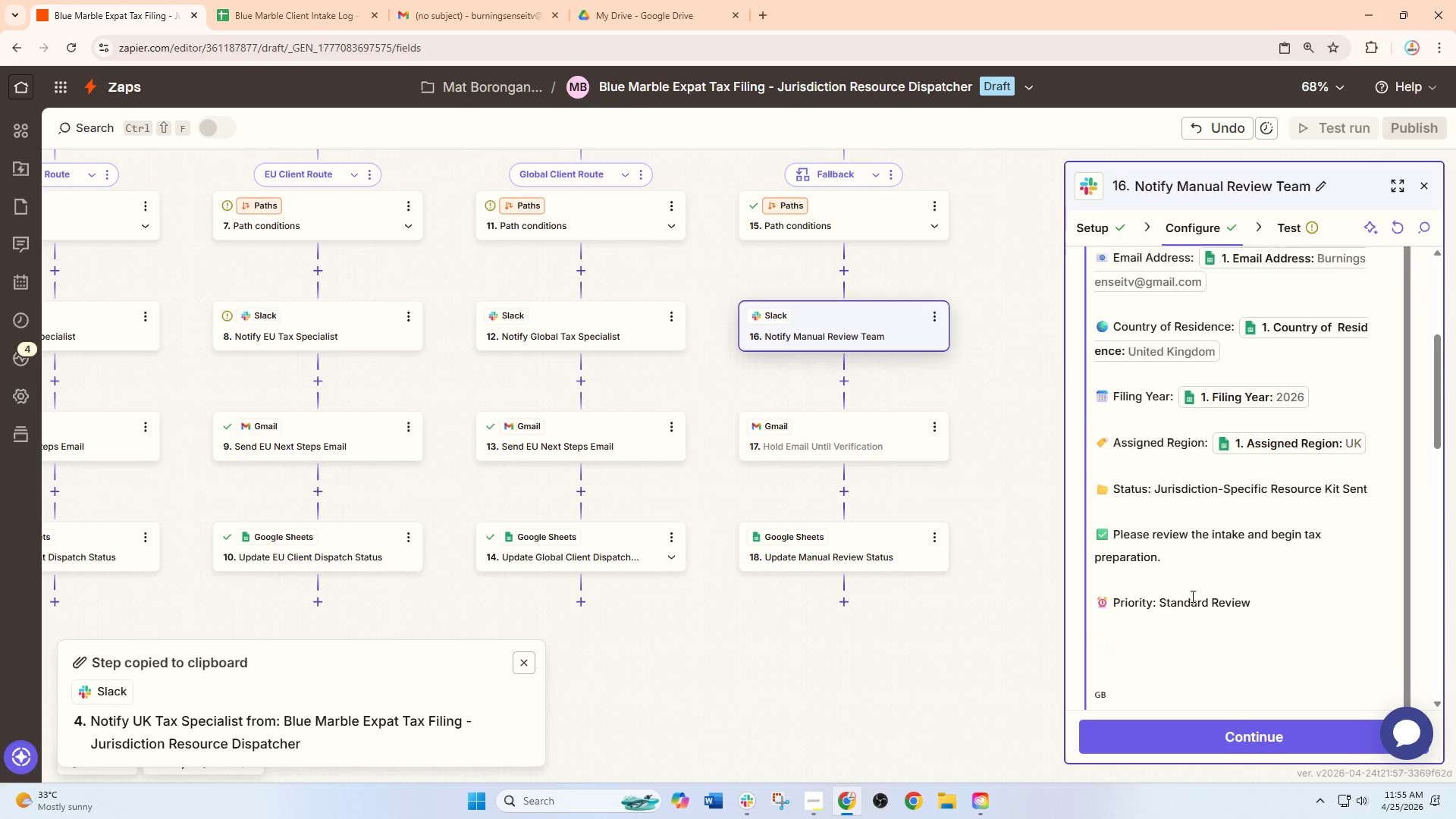 
scroll: coordinate [1191, 596], scroll_direction: up, amount: 4.0
 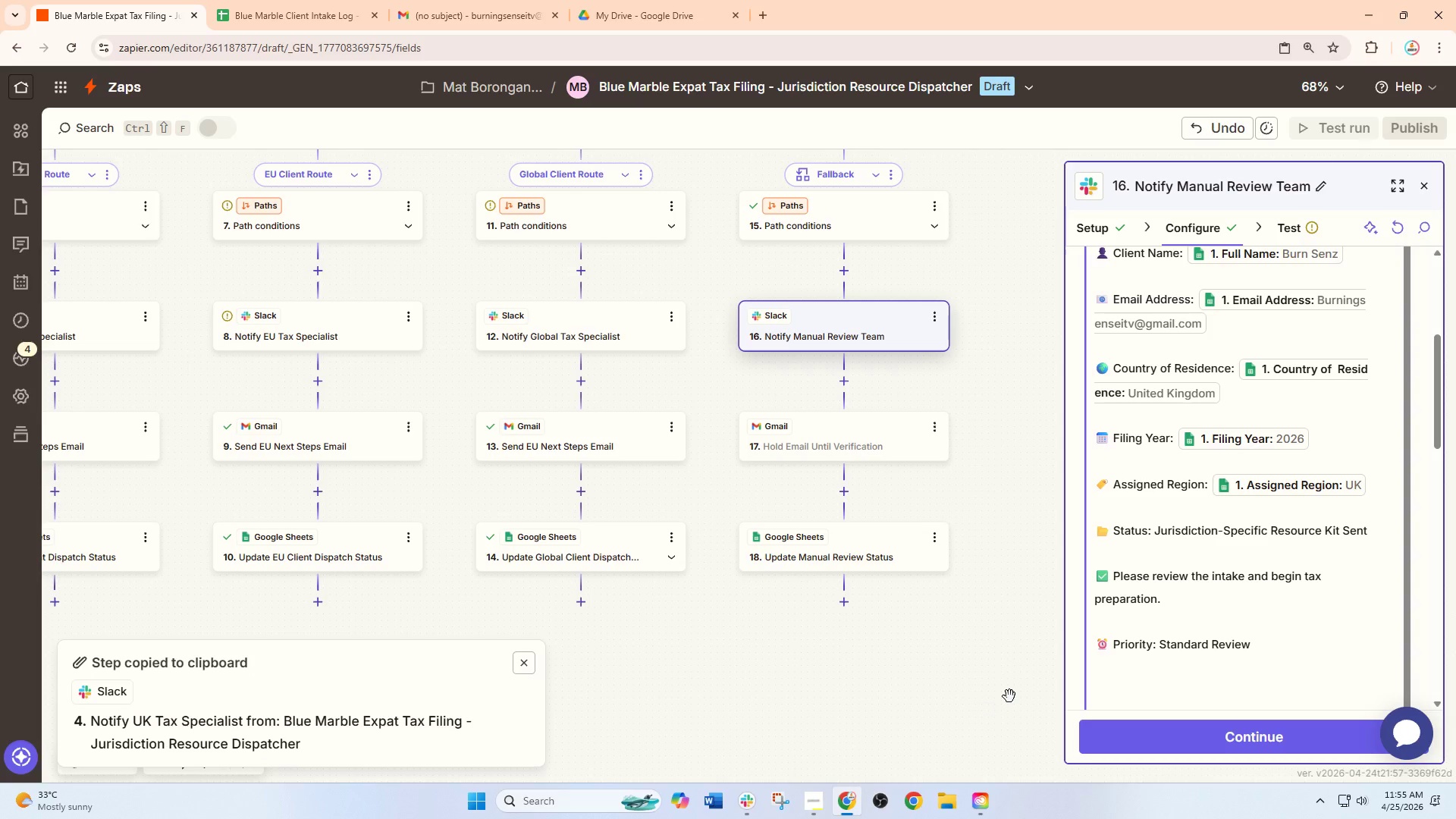 
wait(6.15)
 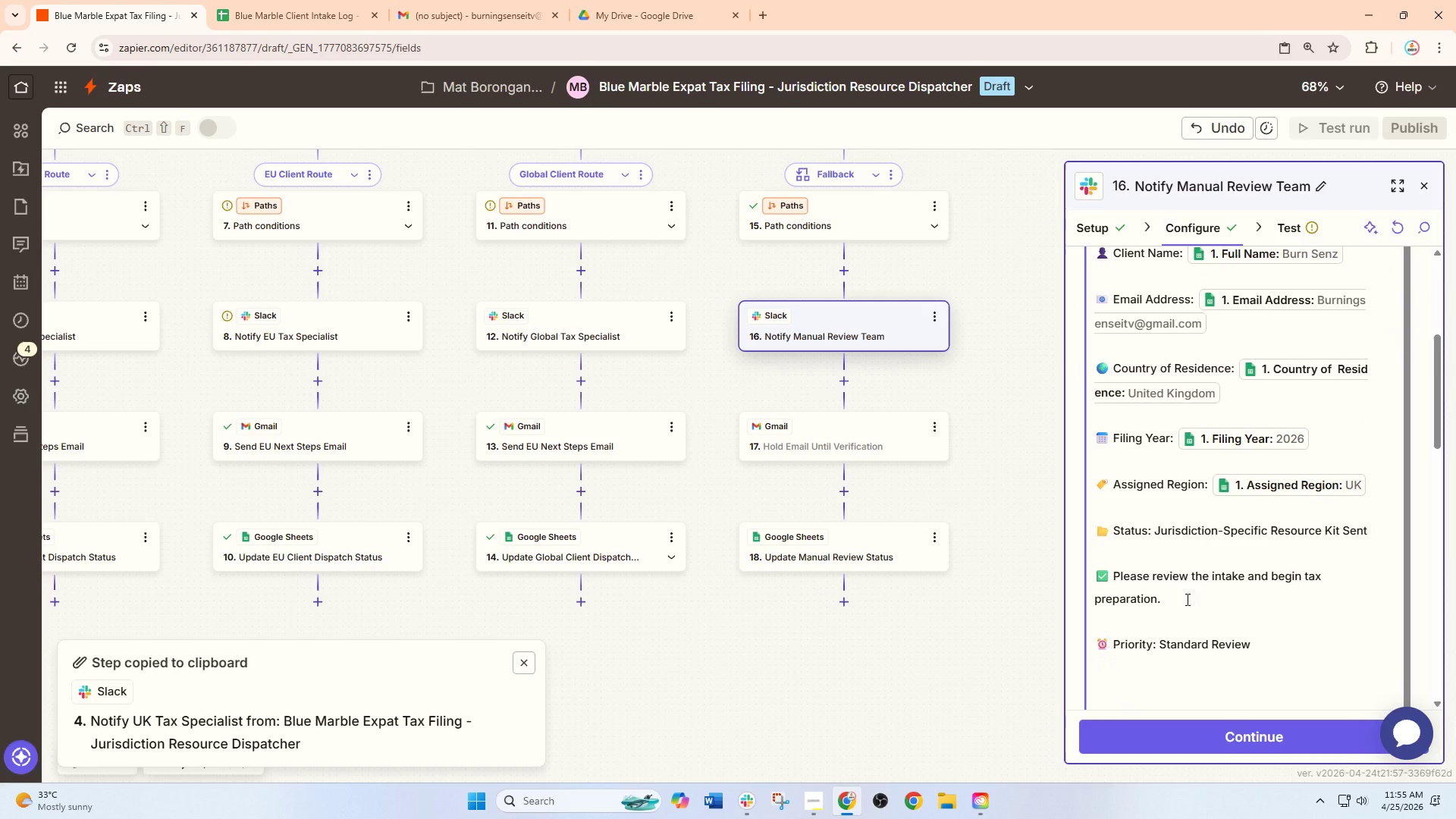 
scroll: coordinate [1164, 507], scroll_direction: up, amount: 2.0
 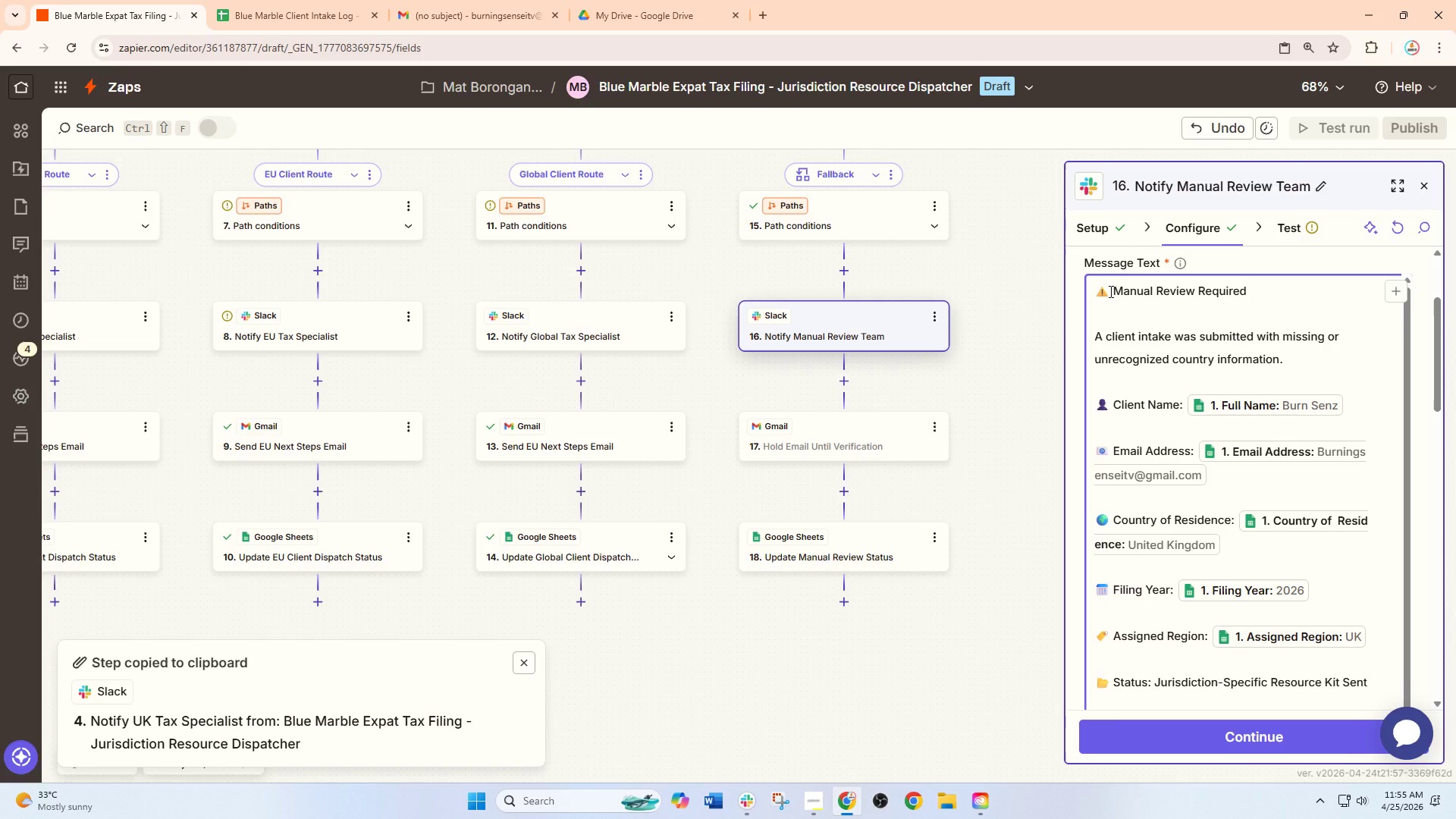 
scroll: coordinate [1158, 504], scroll_direction: down, amount: 5.0
 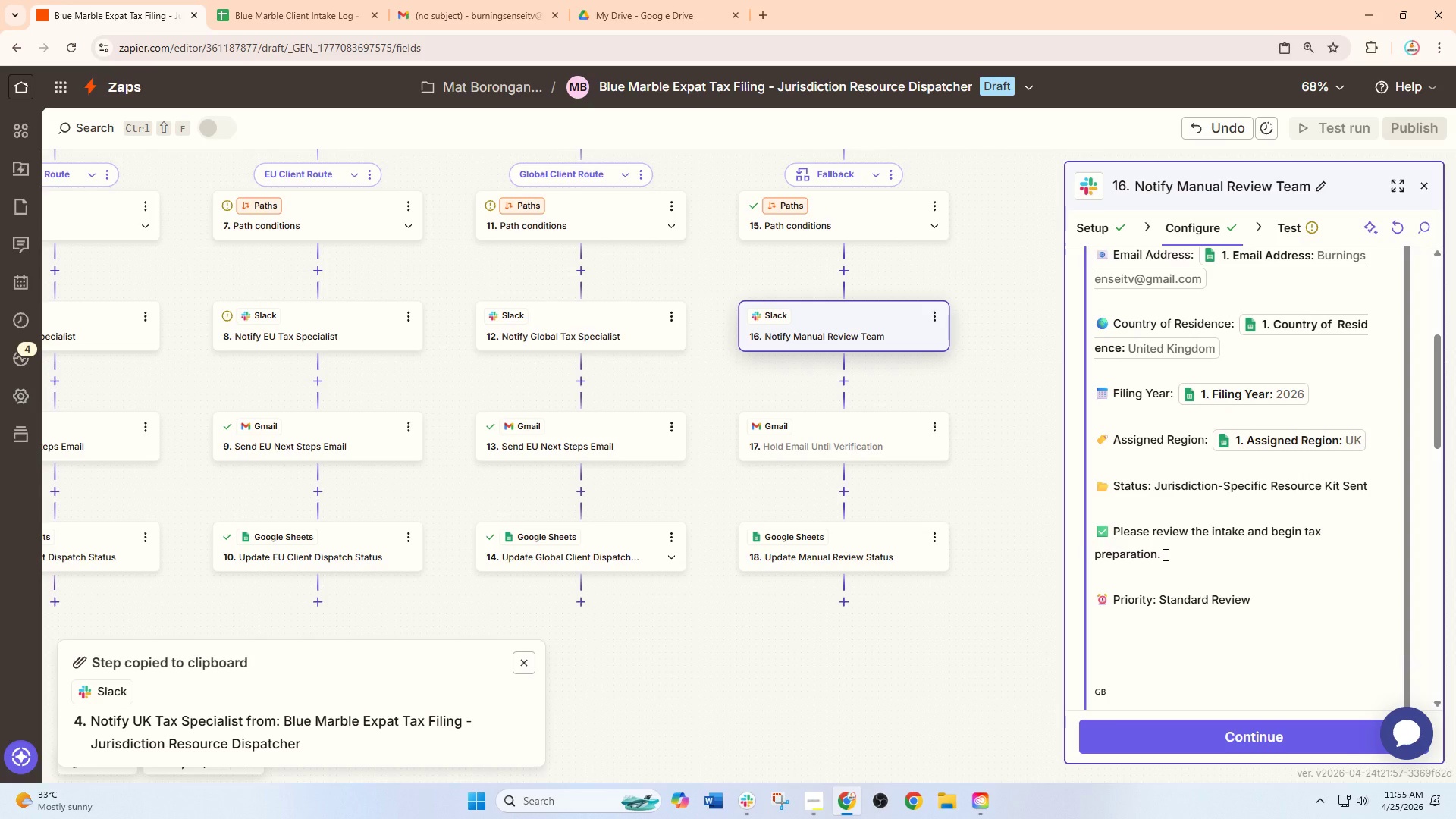 
left_click_drag(start_coordinate=[1169, 554], to_coordinate=[1163, 537])
 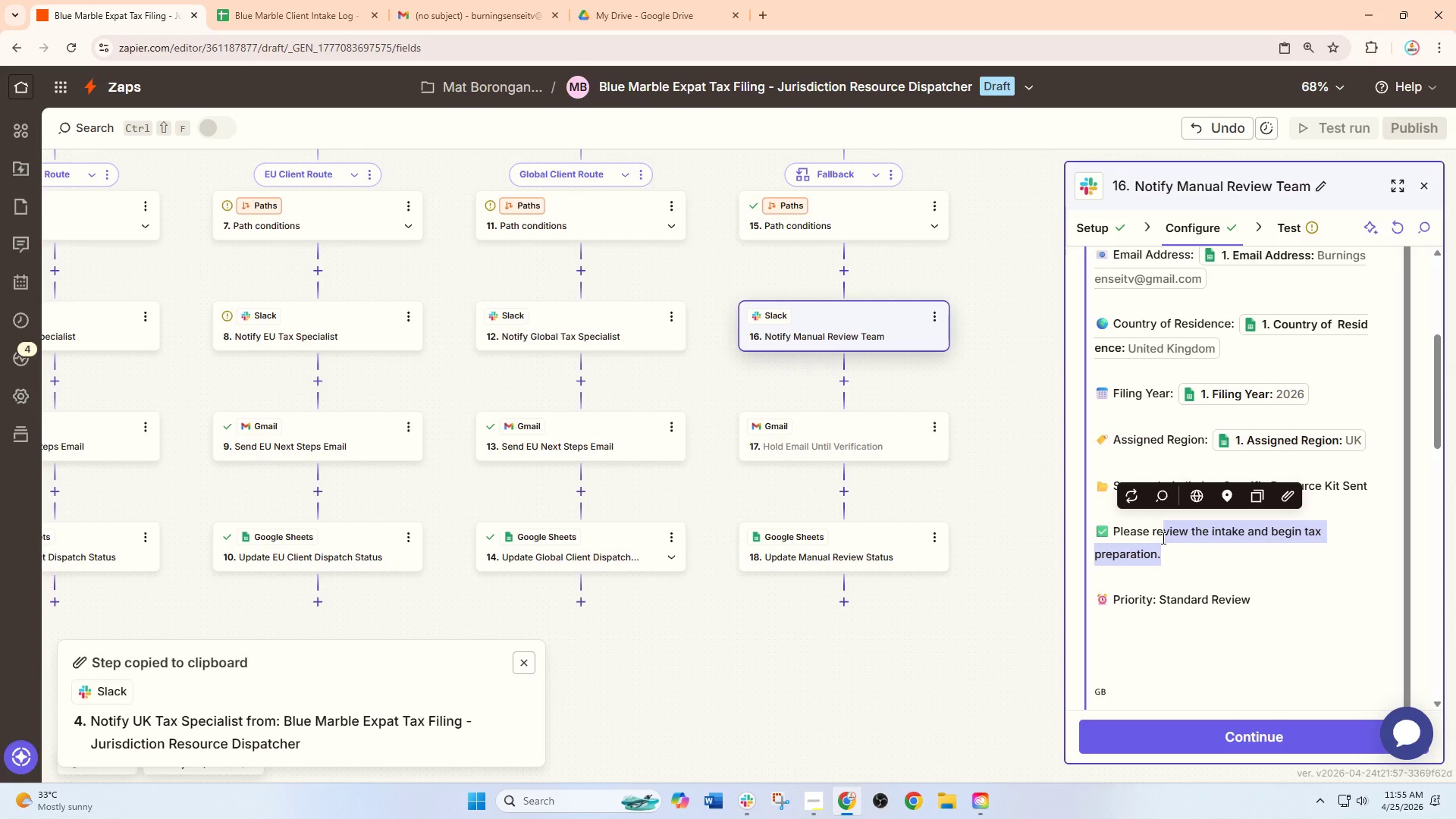 
key(Backspace)
key(Backspace)
key(Backspace)
type(verufy)
key(Backspace)
key(Backspace)
key(Backspace)
type(ify jusris)
key(Backspace)
key(Backspace)
key(Backspace)
key(Backspace)
type(risdc)
key(Backspace)
type(iction beforens)
key(Backspace)
key(Backspace)
type( send)
key(Backspace)
type(ding tax resources)
 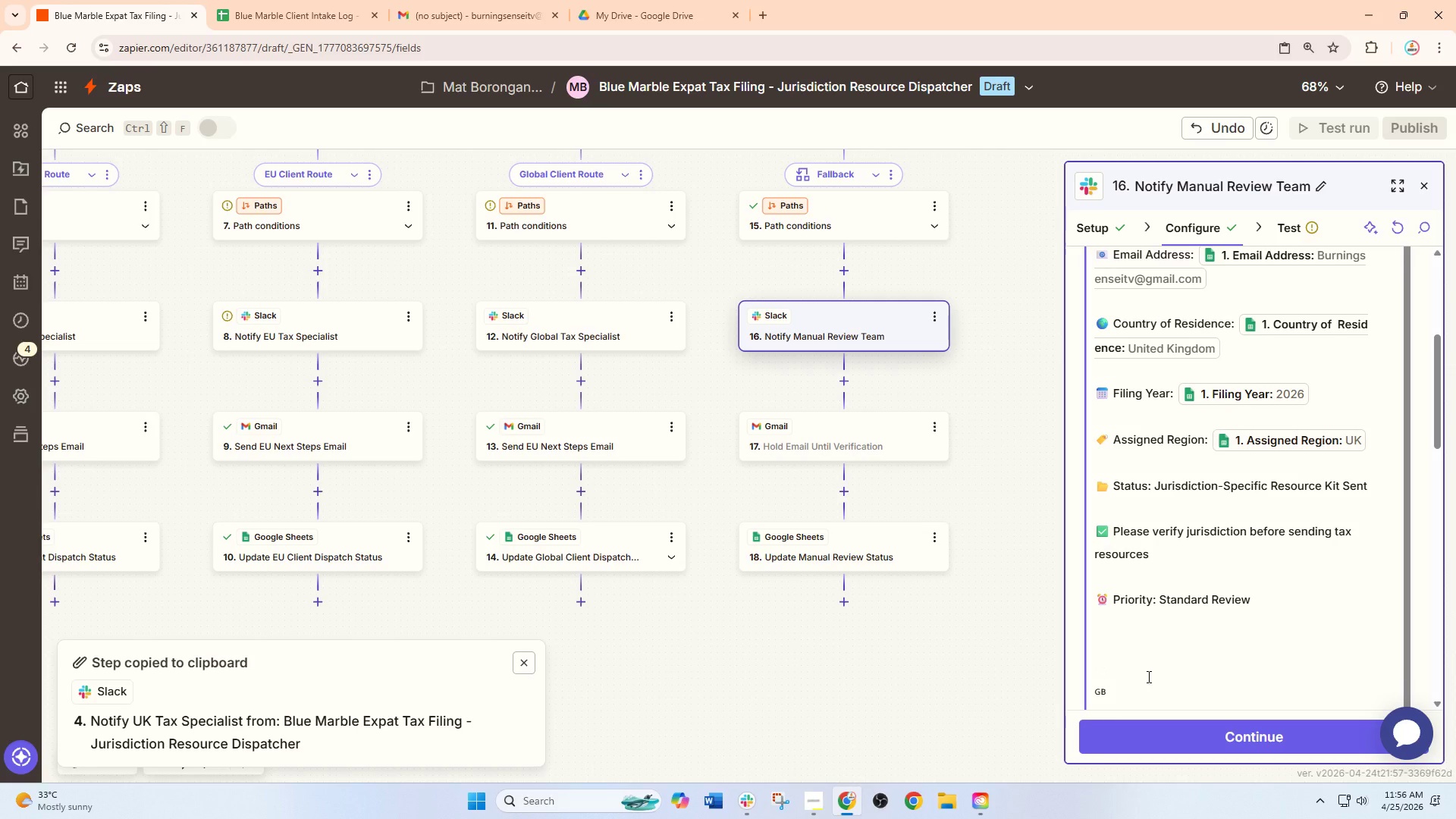 
scroll: coordinate [1141, 683], scroll_direction: down, amount: 2.0
 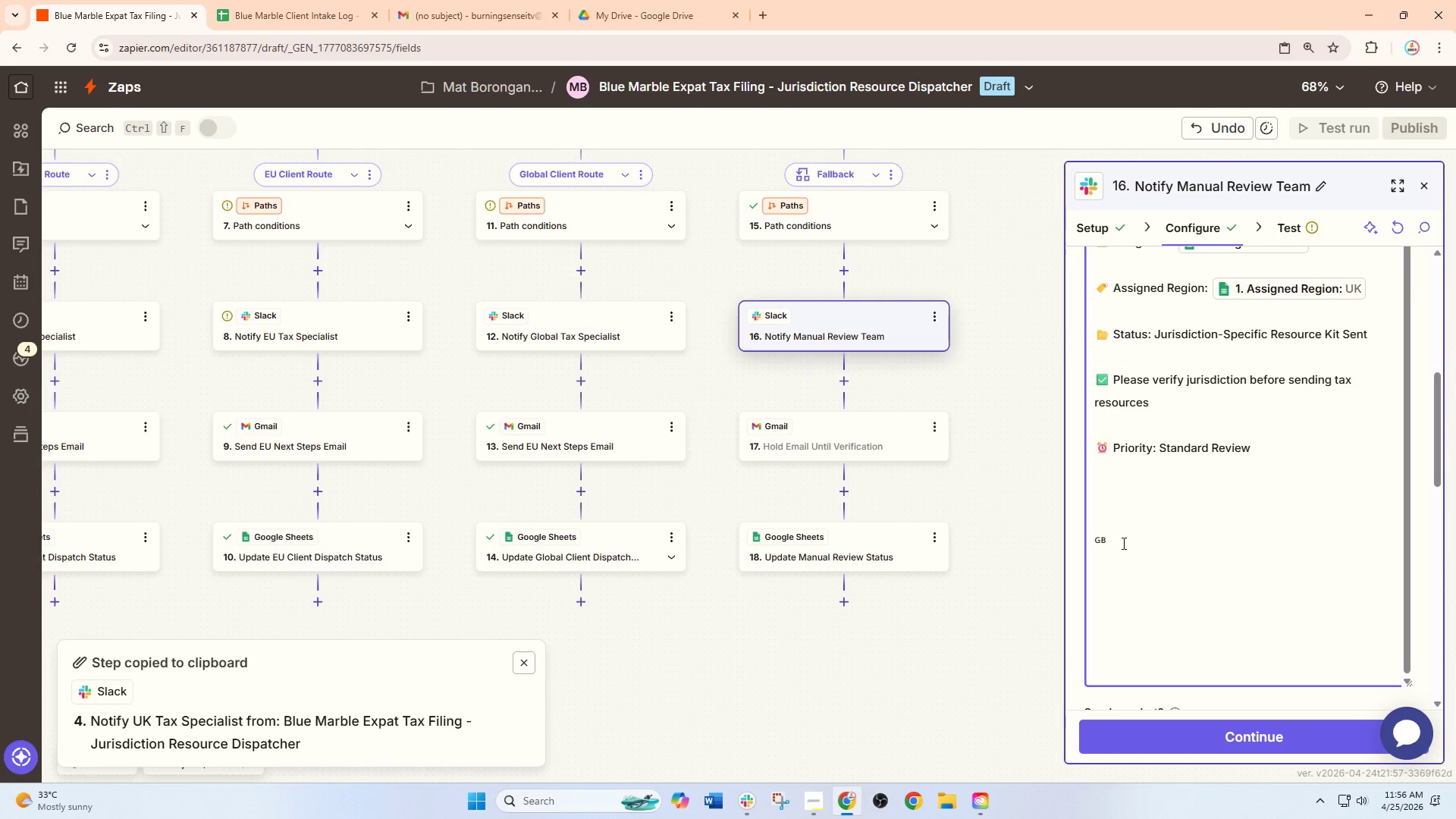 
scroll: coordinate [1121, 541], scroll_direction: up, amount: 4.0
 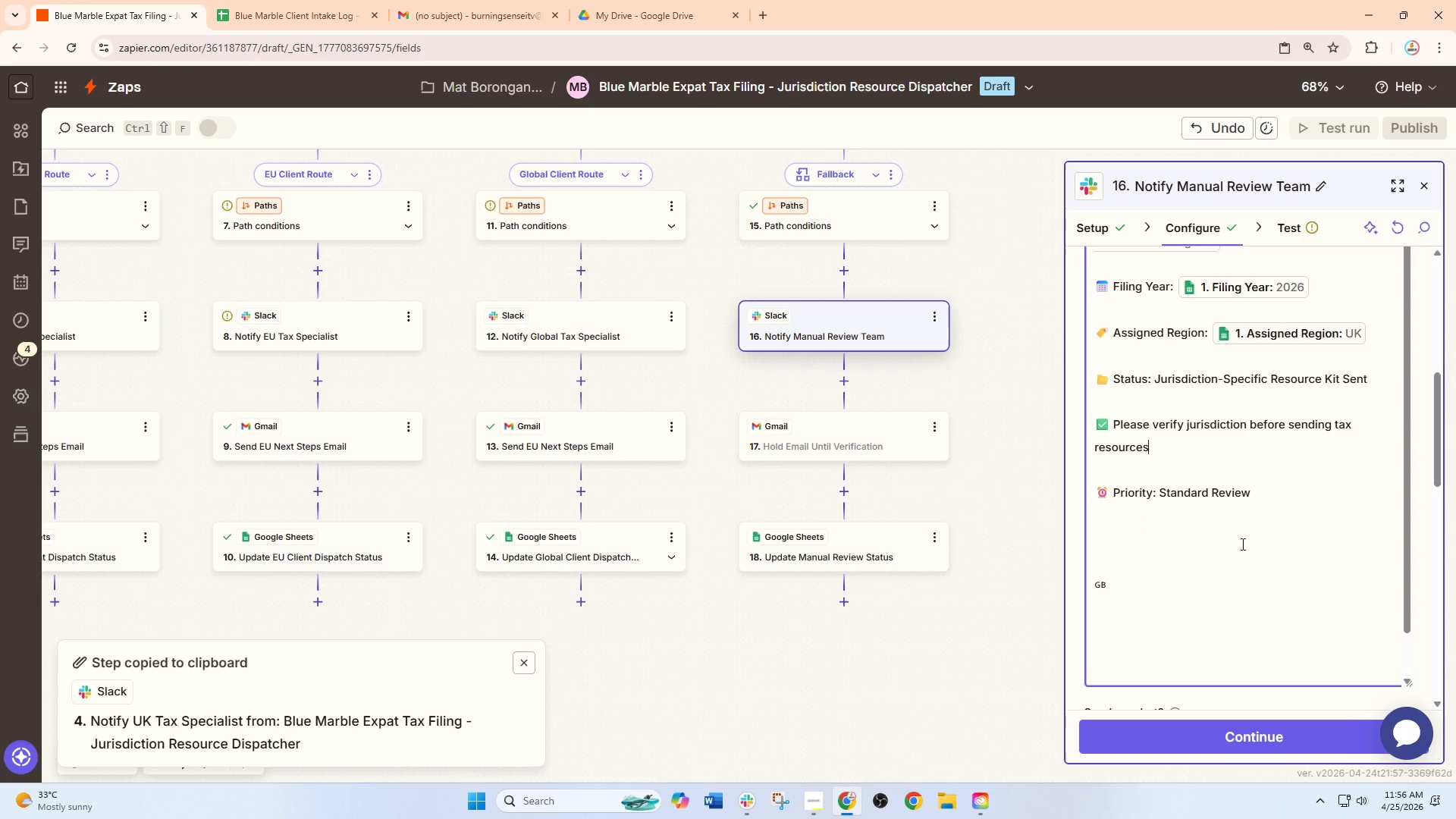 
left_click_drag(start_coordinate=[1266, 498], to_coordinate=[1162, 499])
 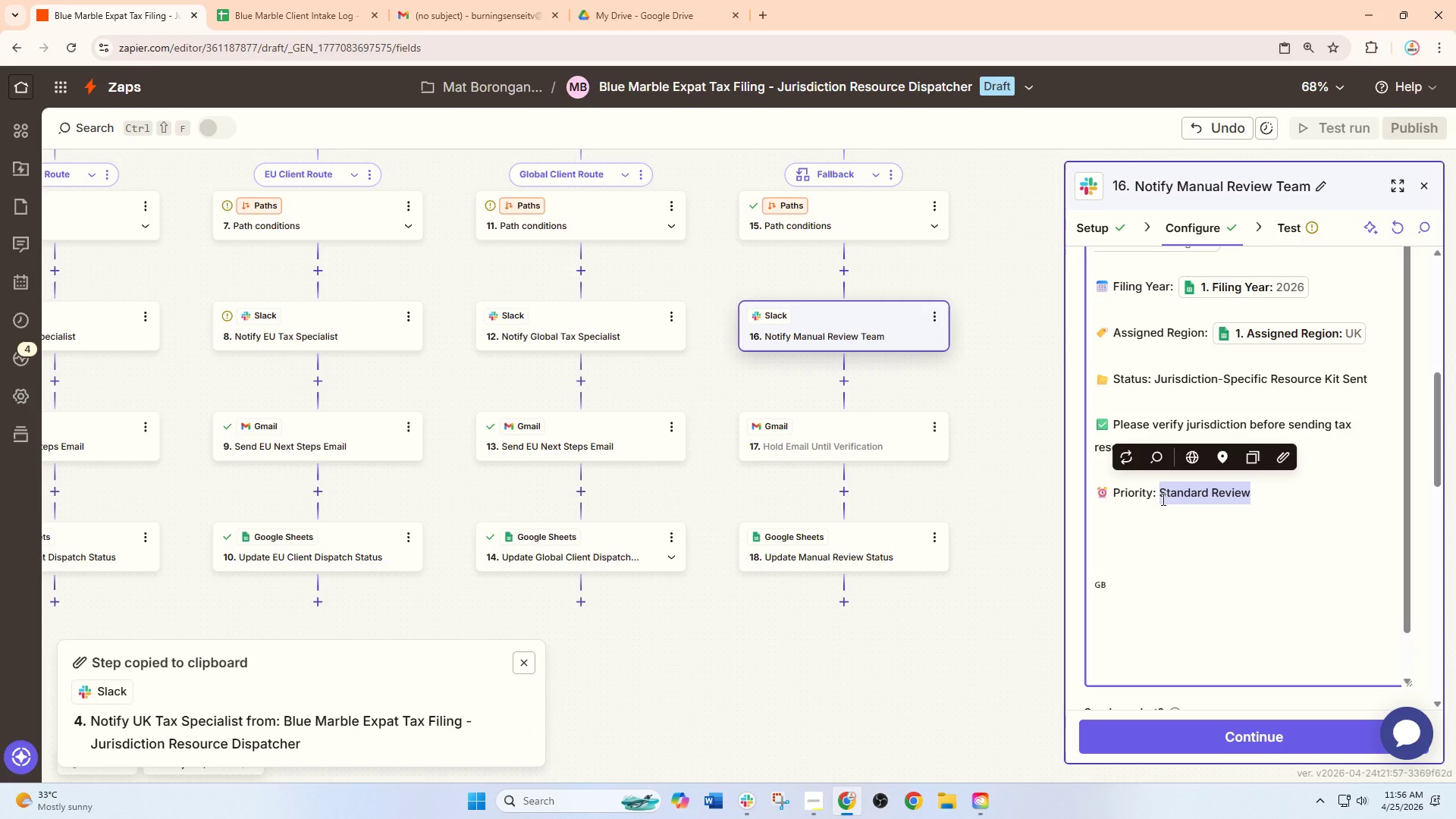 
type(Urgent Manual rewvu)
key(Backspace)
key(Backspace)
key(Backspace)
key(Backspace)
key(Backspace)
type(Reviue)
key(Backspace)
key(Backspace)
type(ew)
 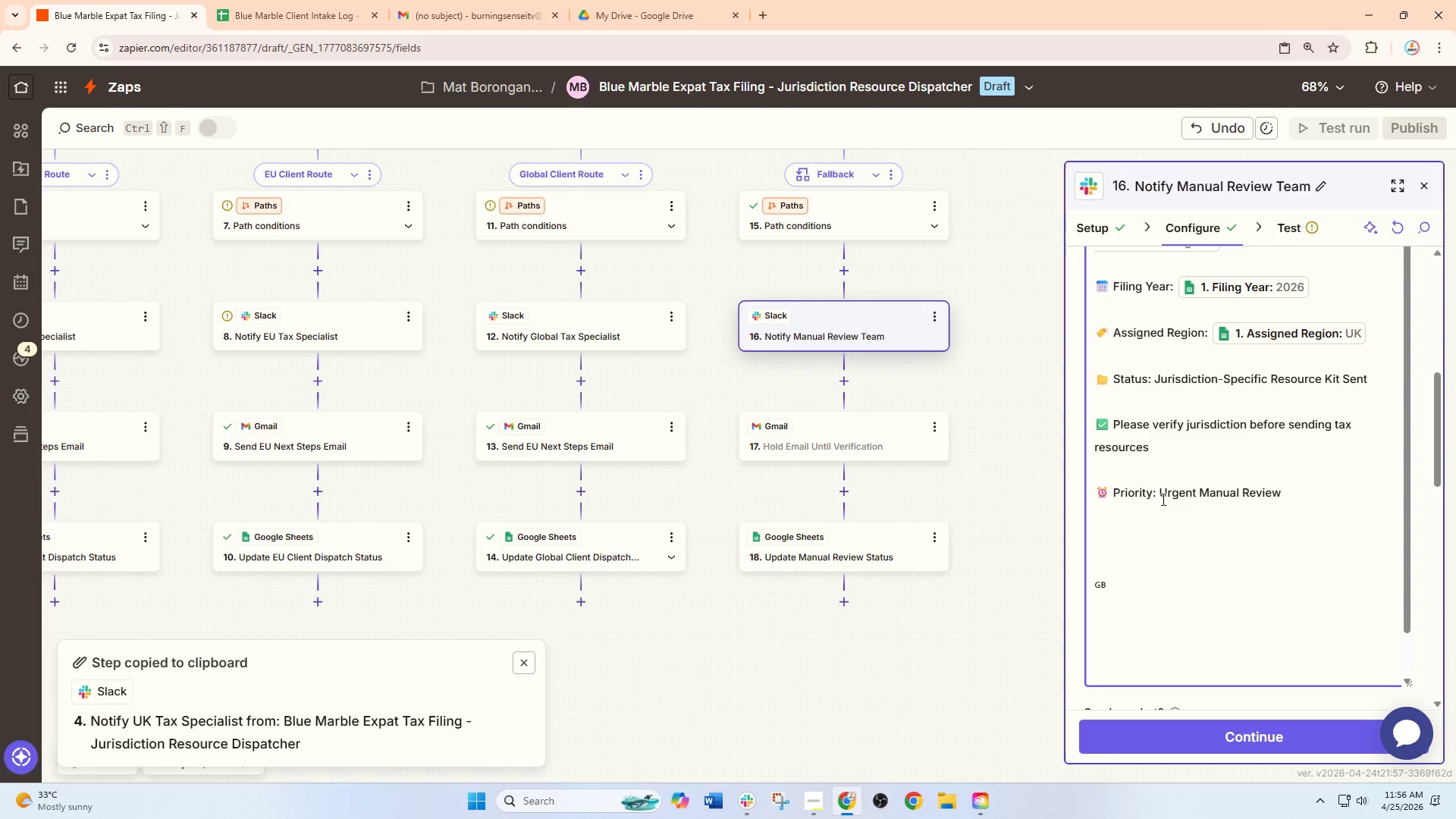 
left_click([1141, 607])
 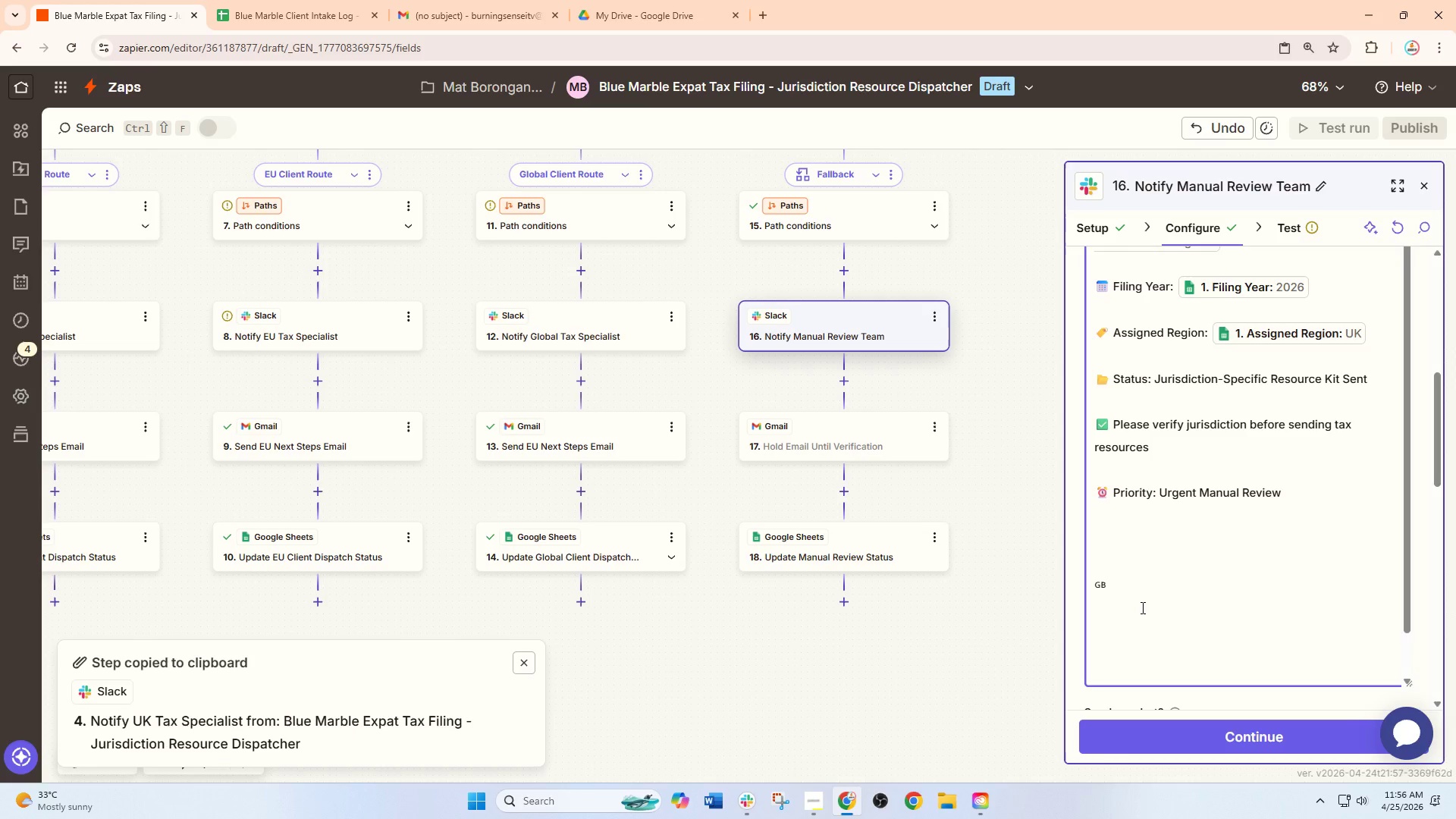 
key(Backspace)
 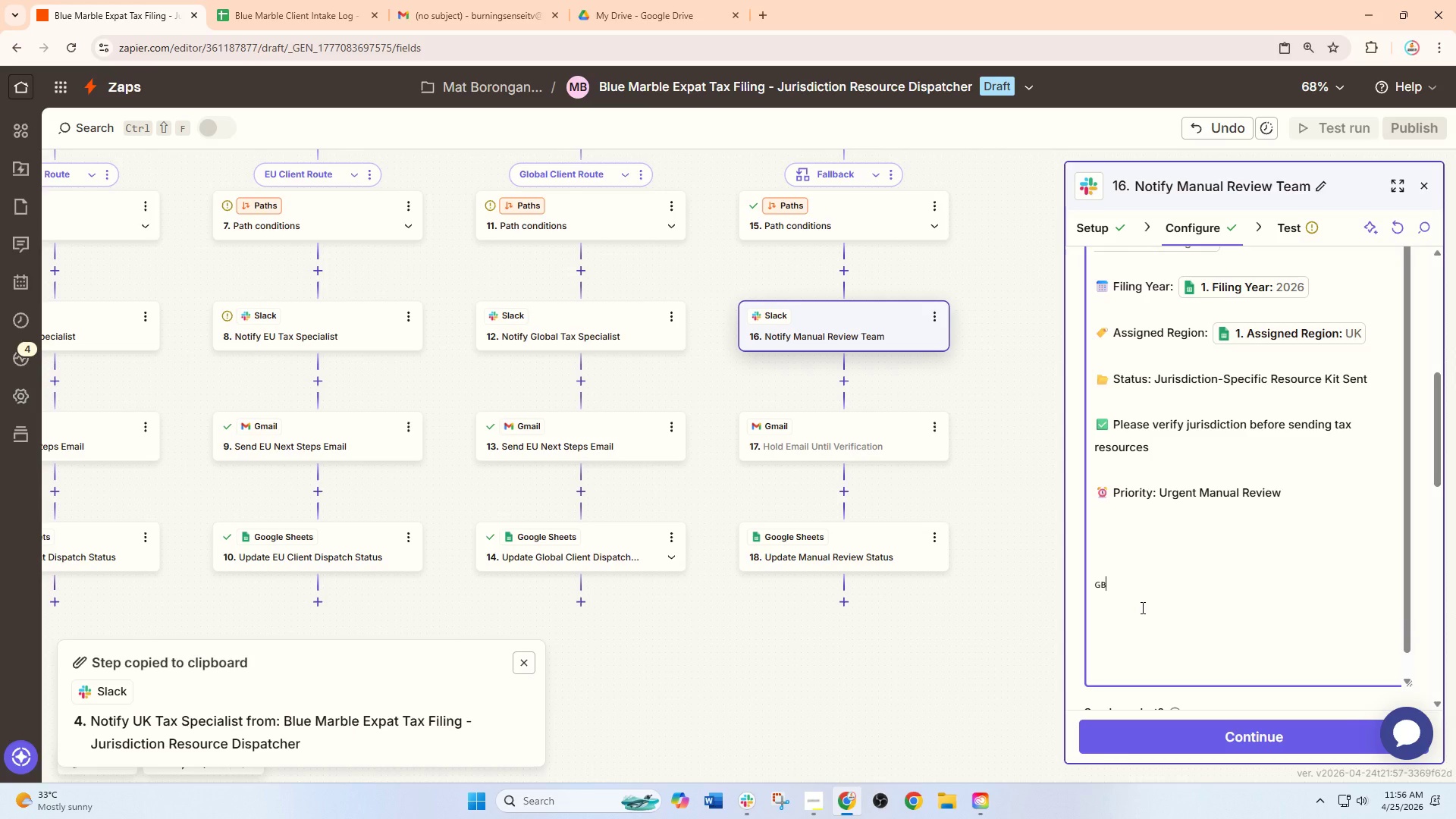 
key(Backspace)
 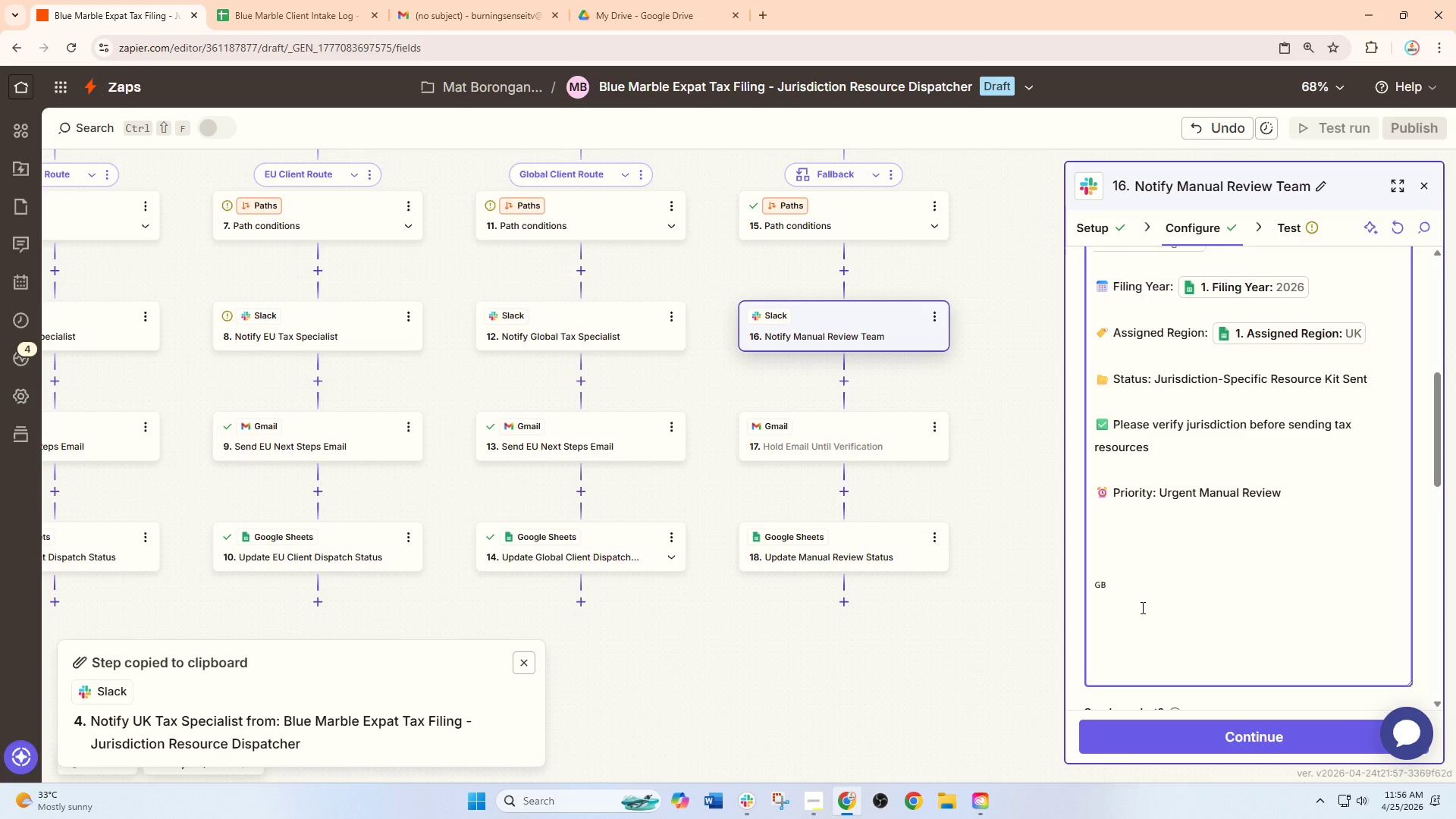 
key(Backspace)
 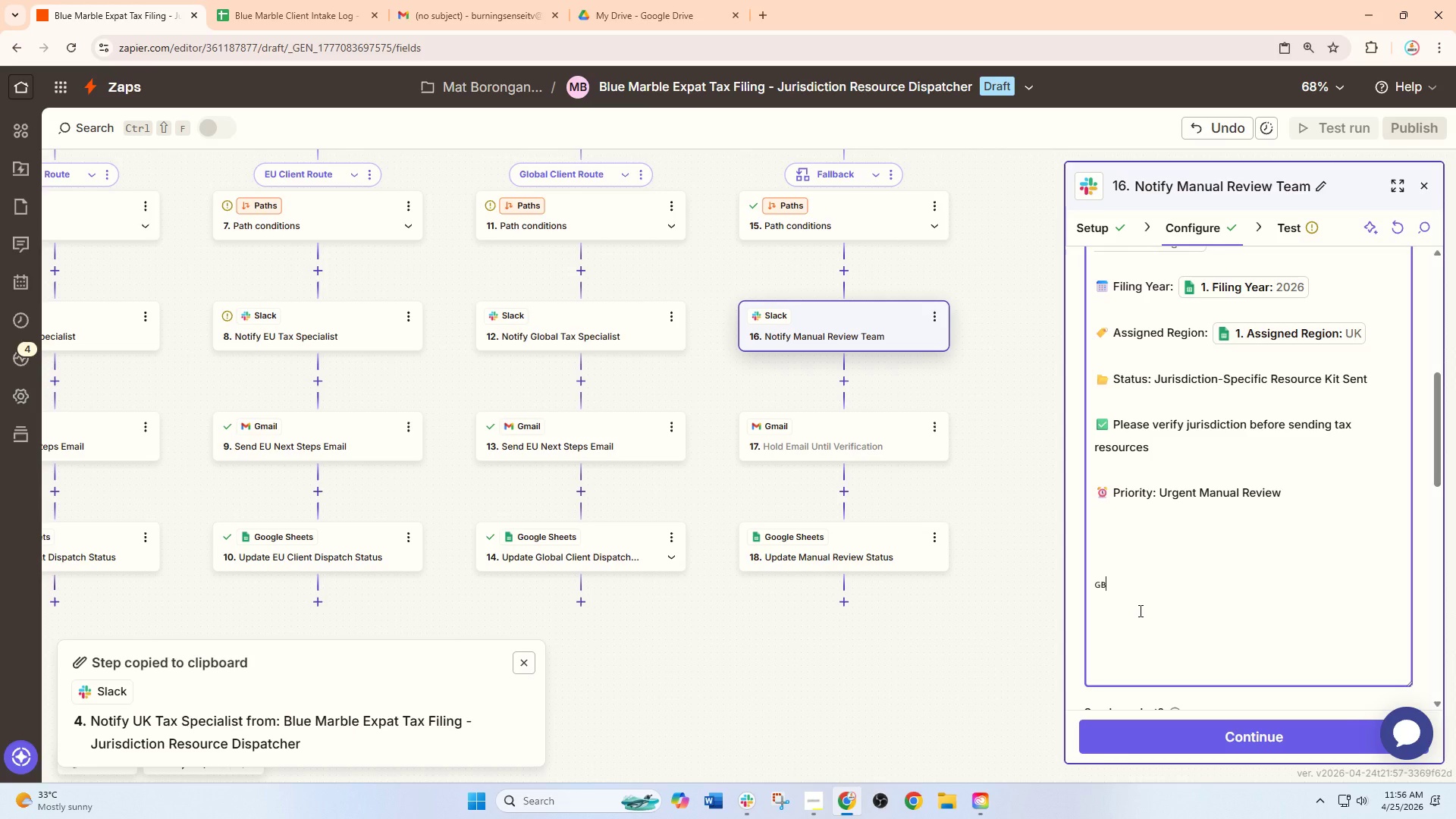 
key(Backspace)
 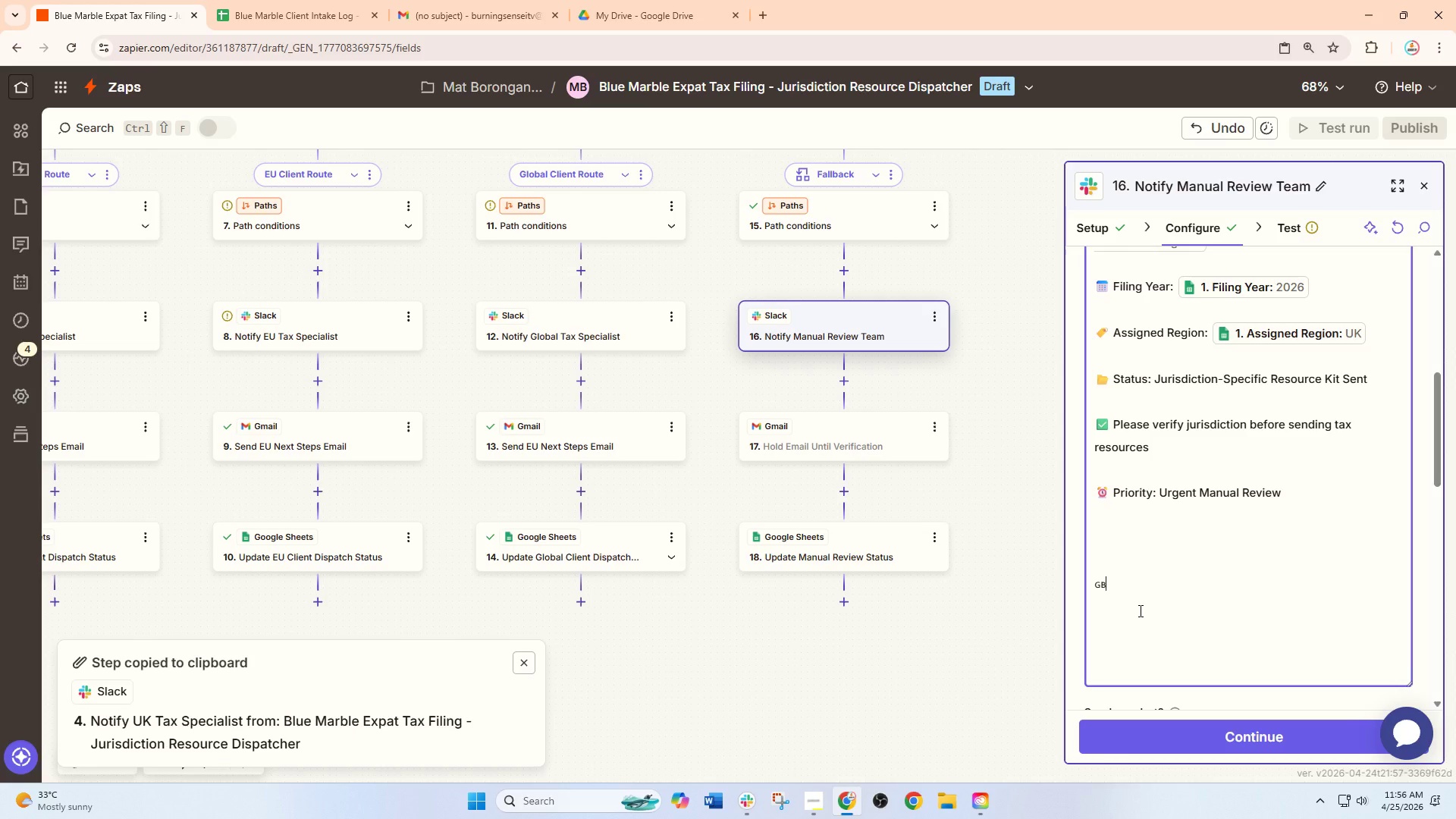 
key(Backspace)
 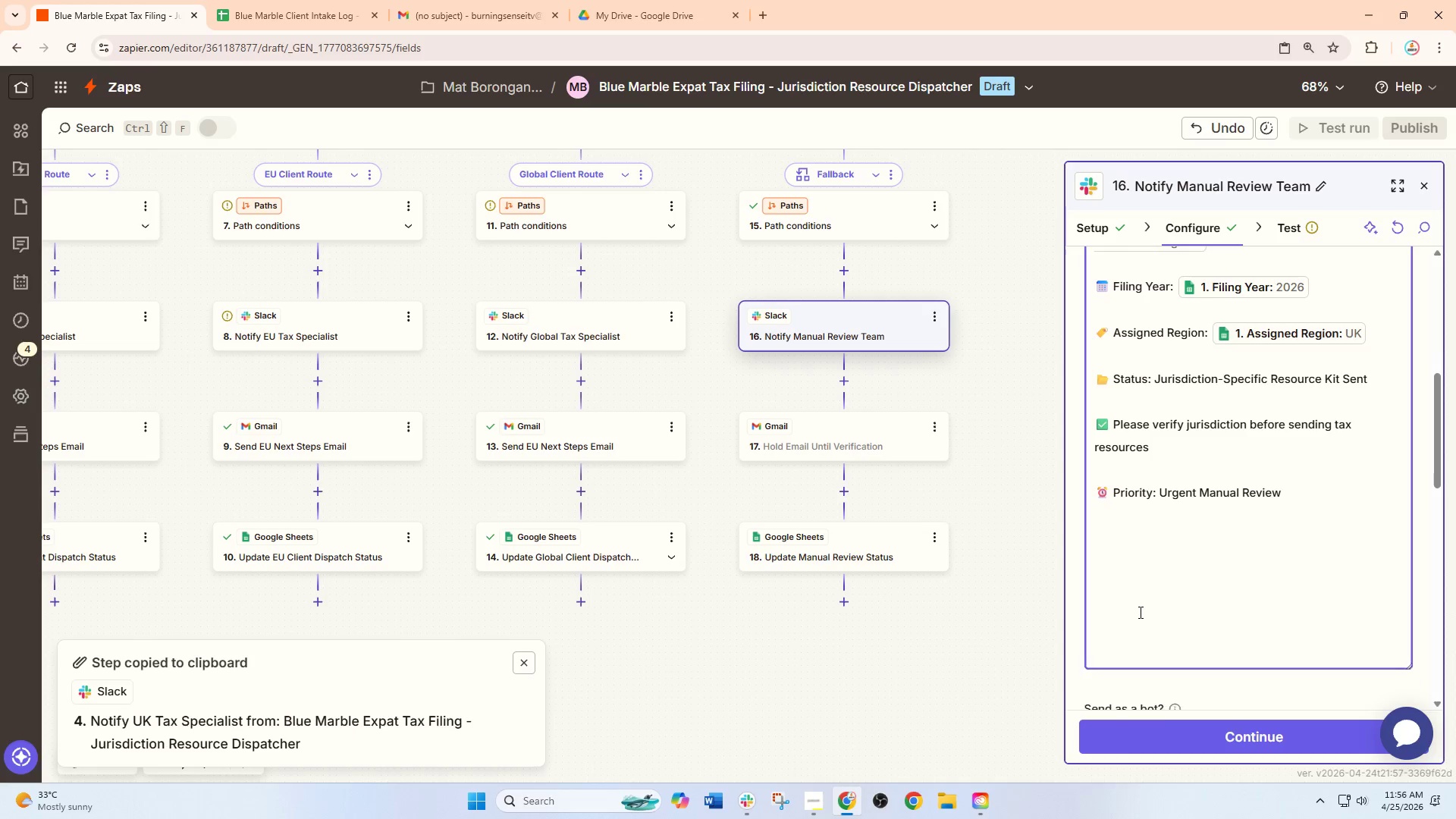 
key(Backspace)
 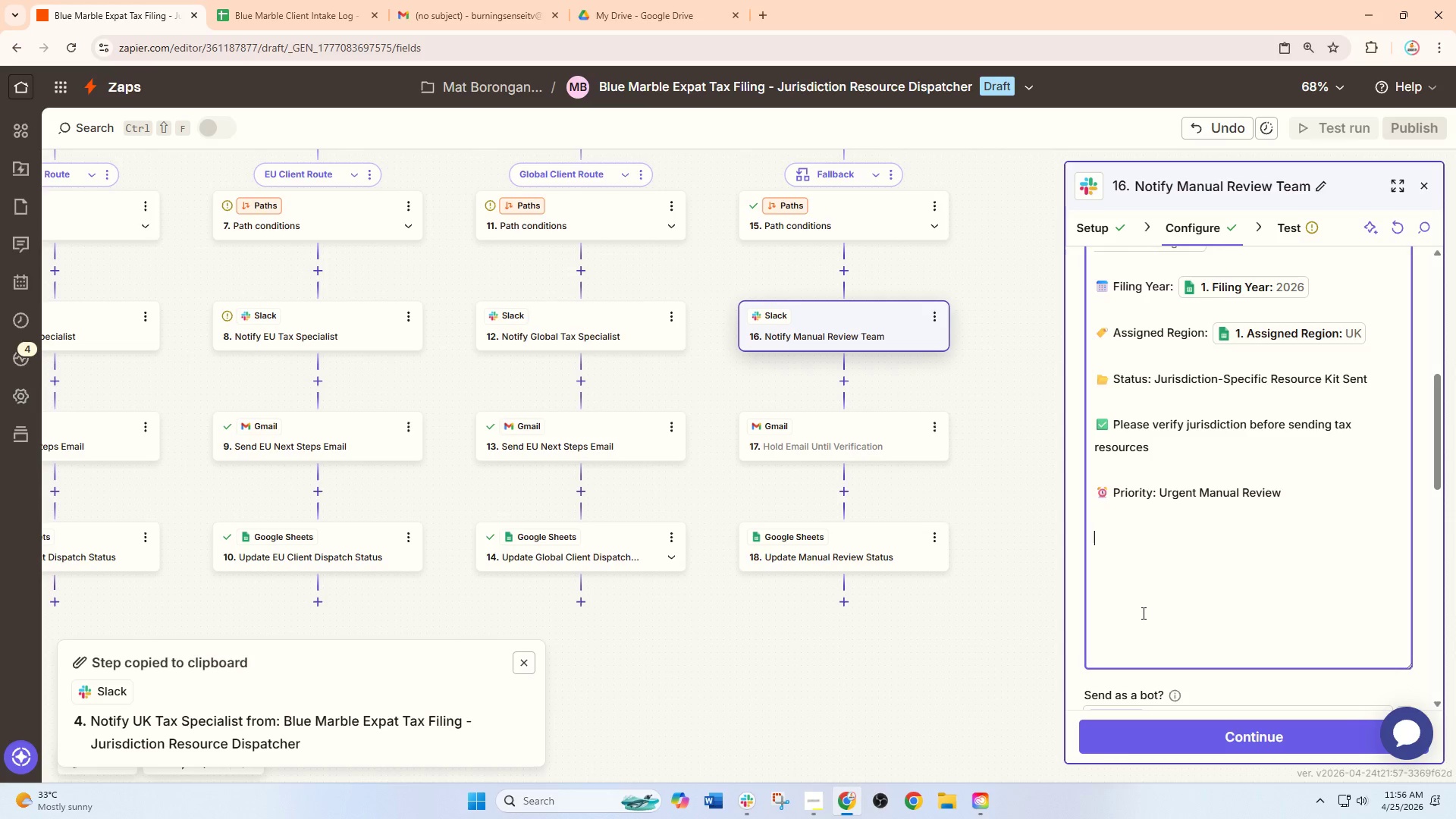 
key(Backspace)
 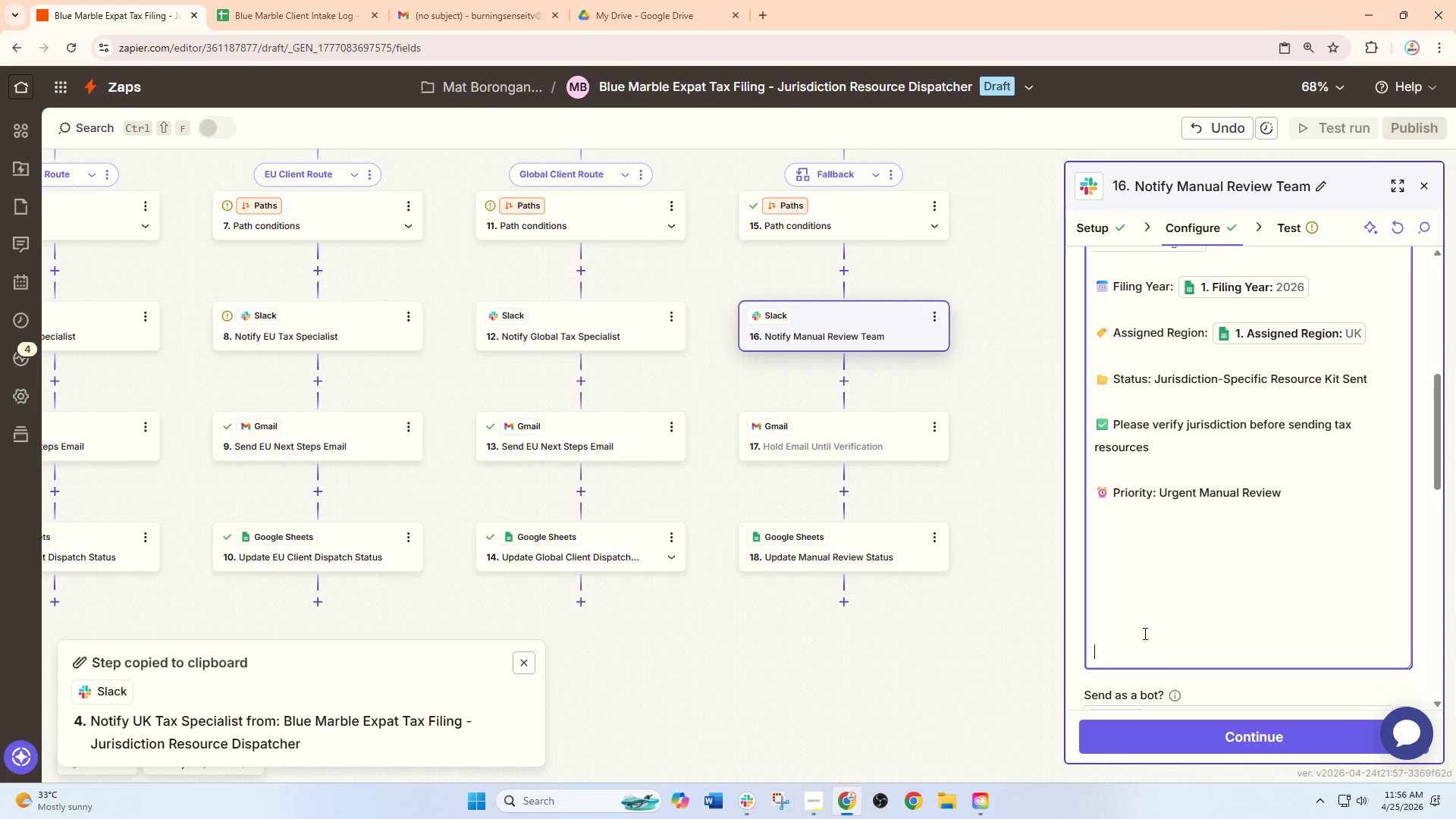 
left_click([1144, 633])
 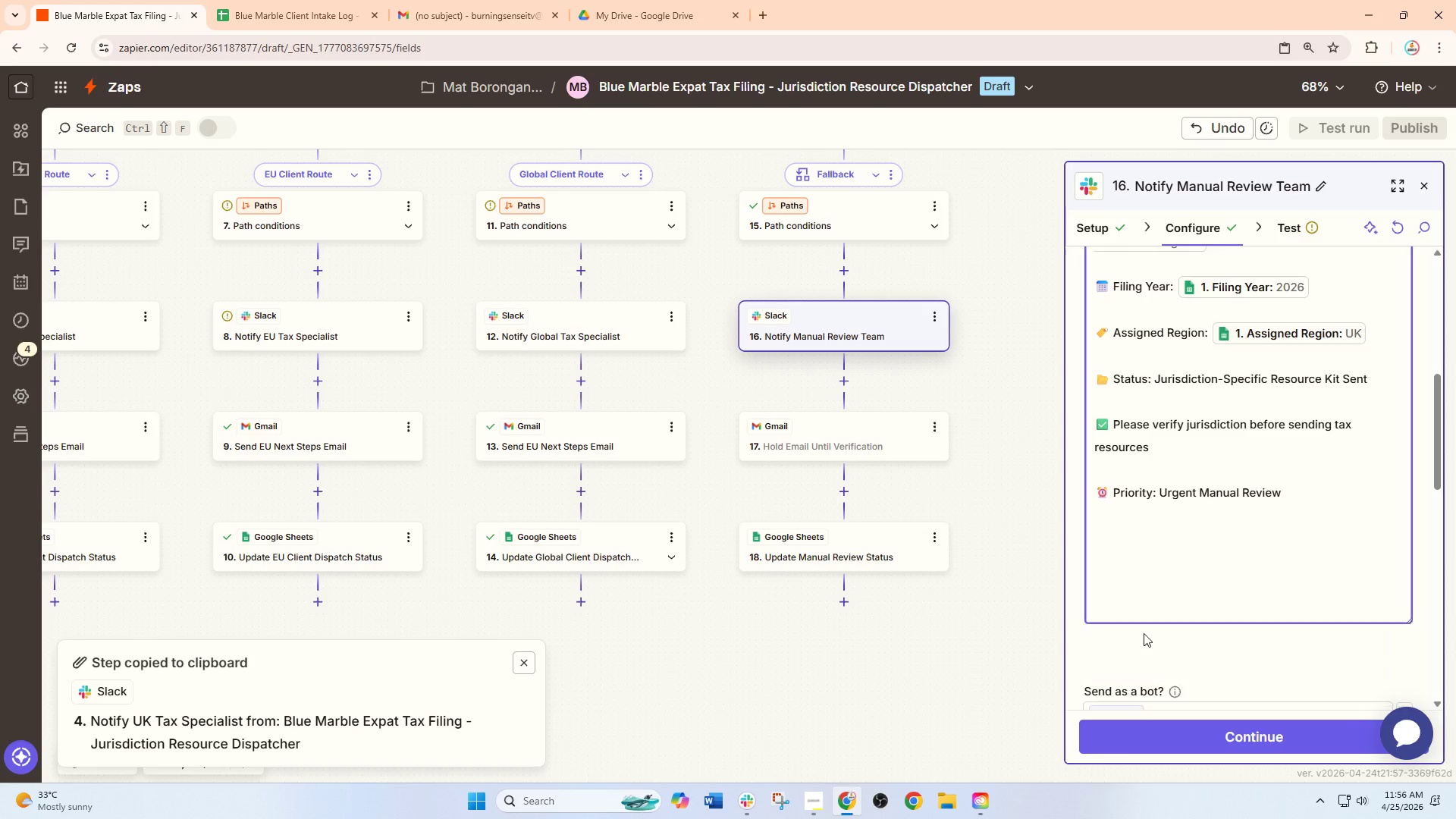 
key(Backspace)
 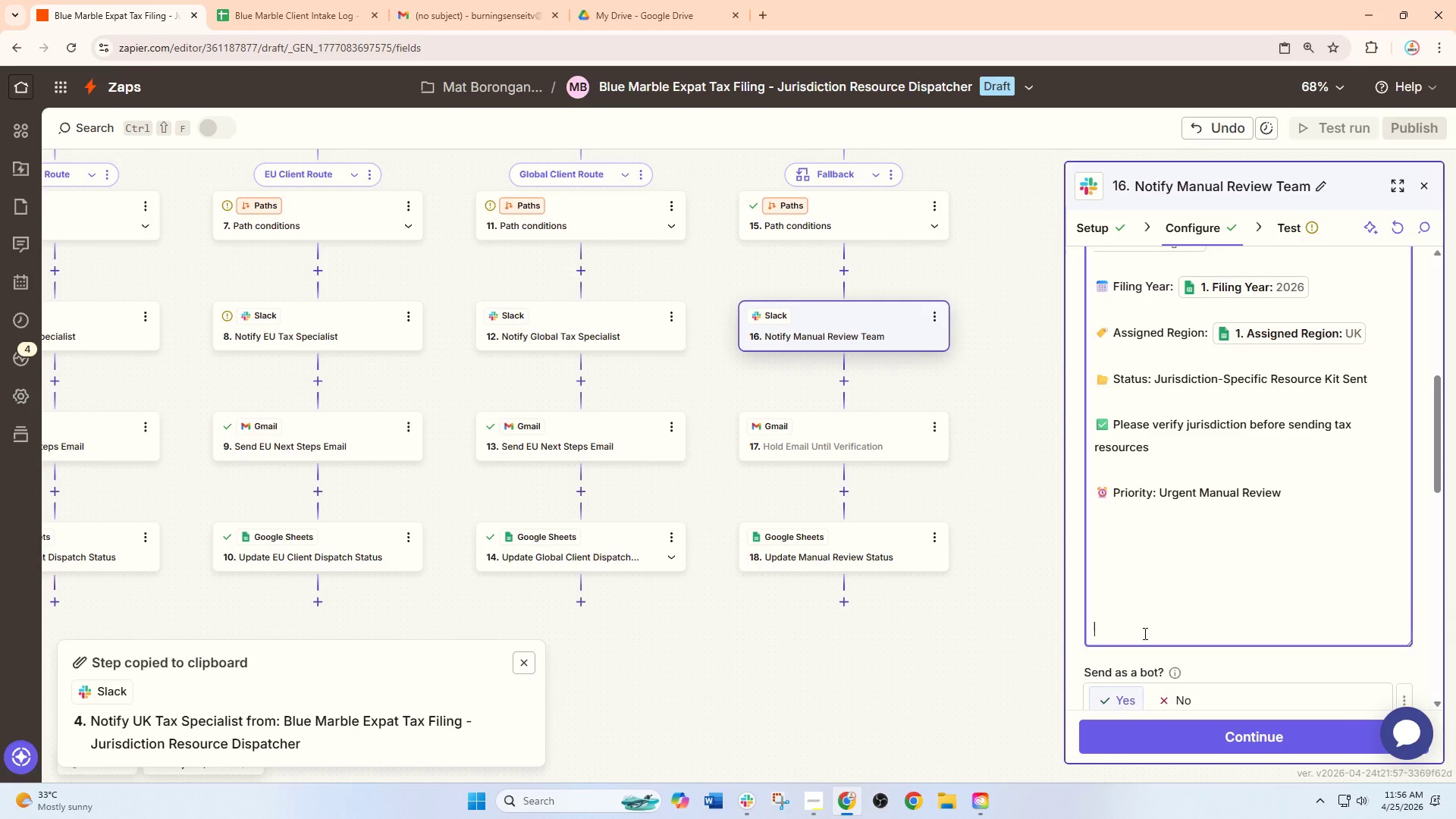 
key(Backspace)
 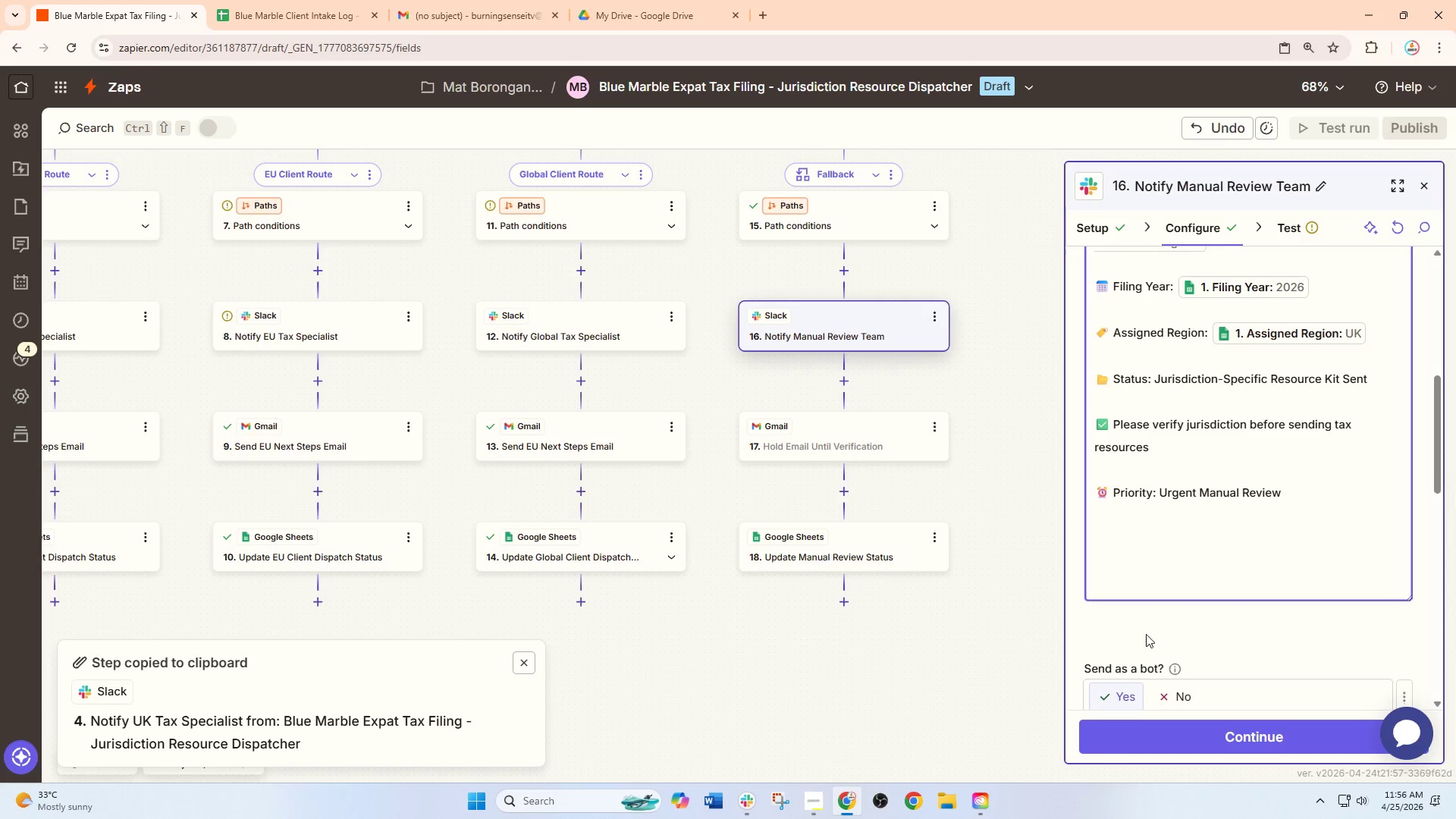 
key(Backspace)
 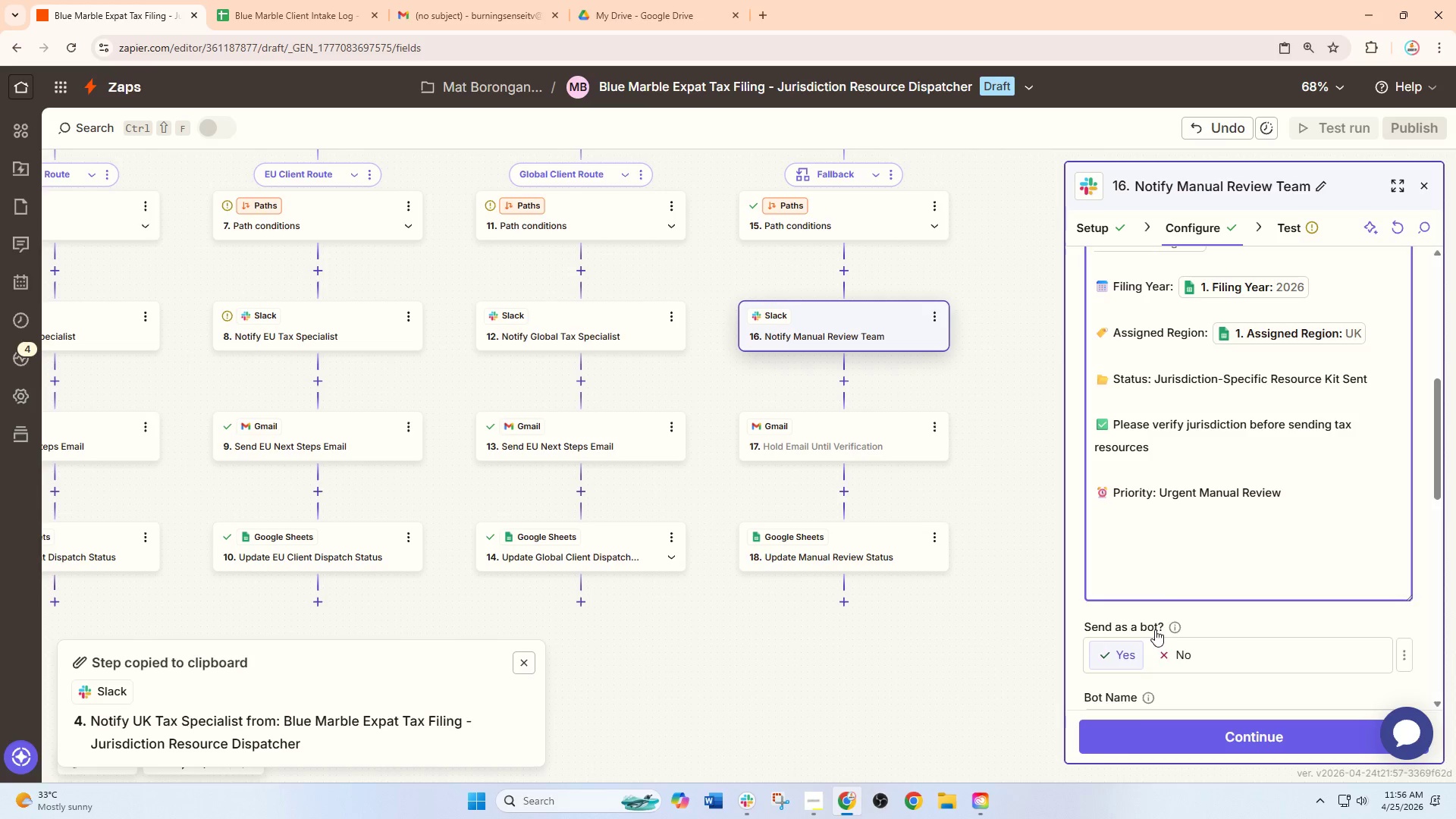 
key(Backspace)
 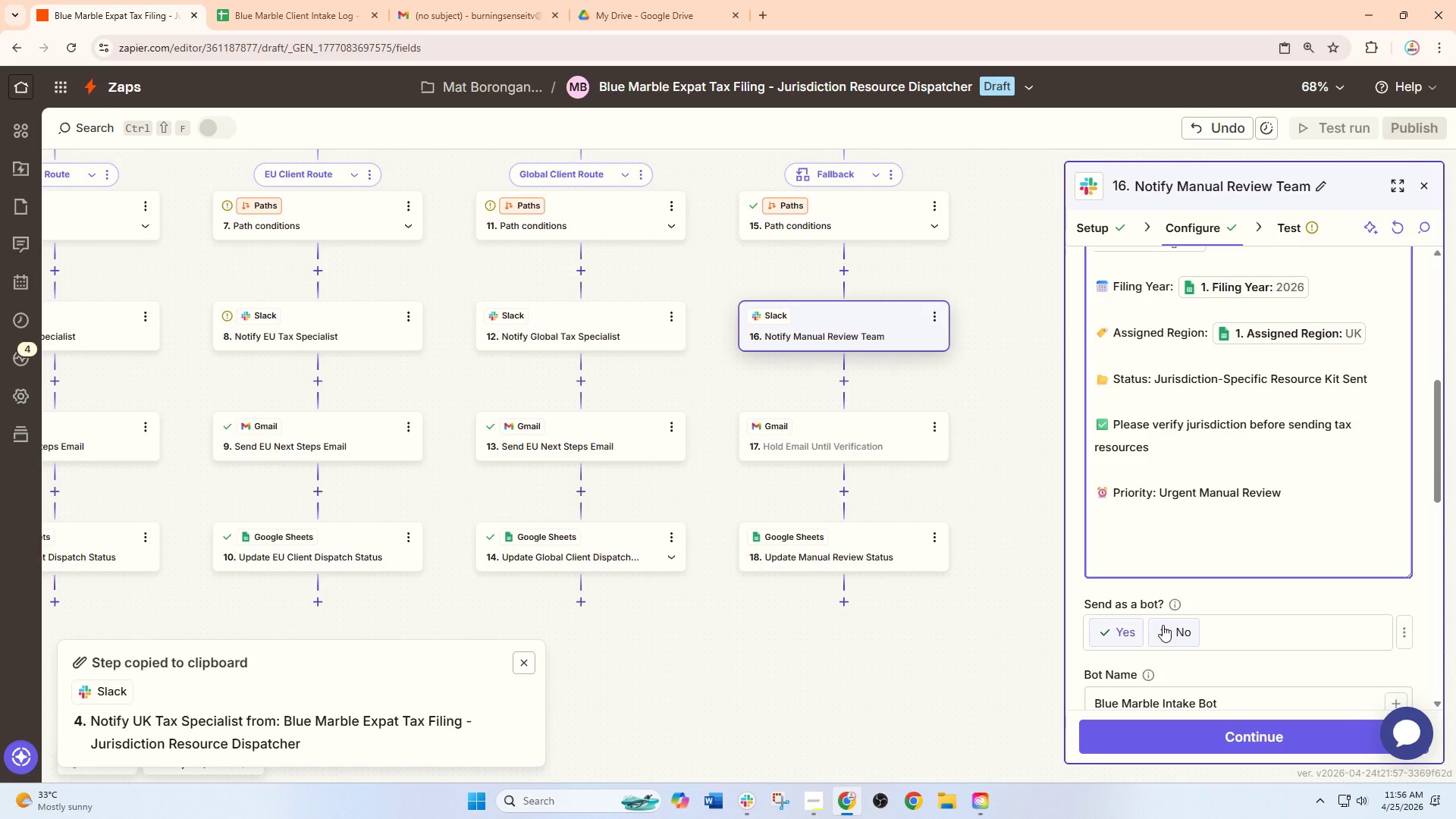 
key(Backspace)
 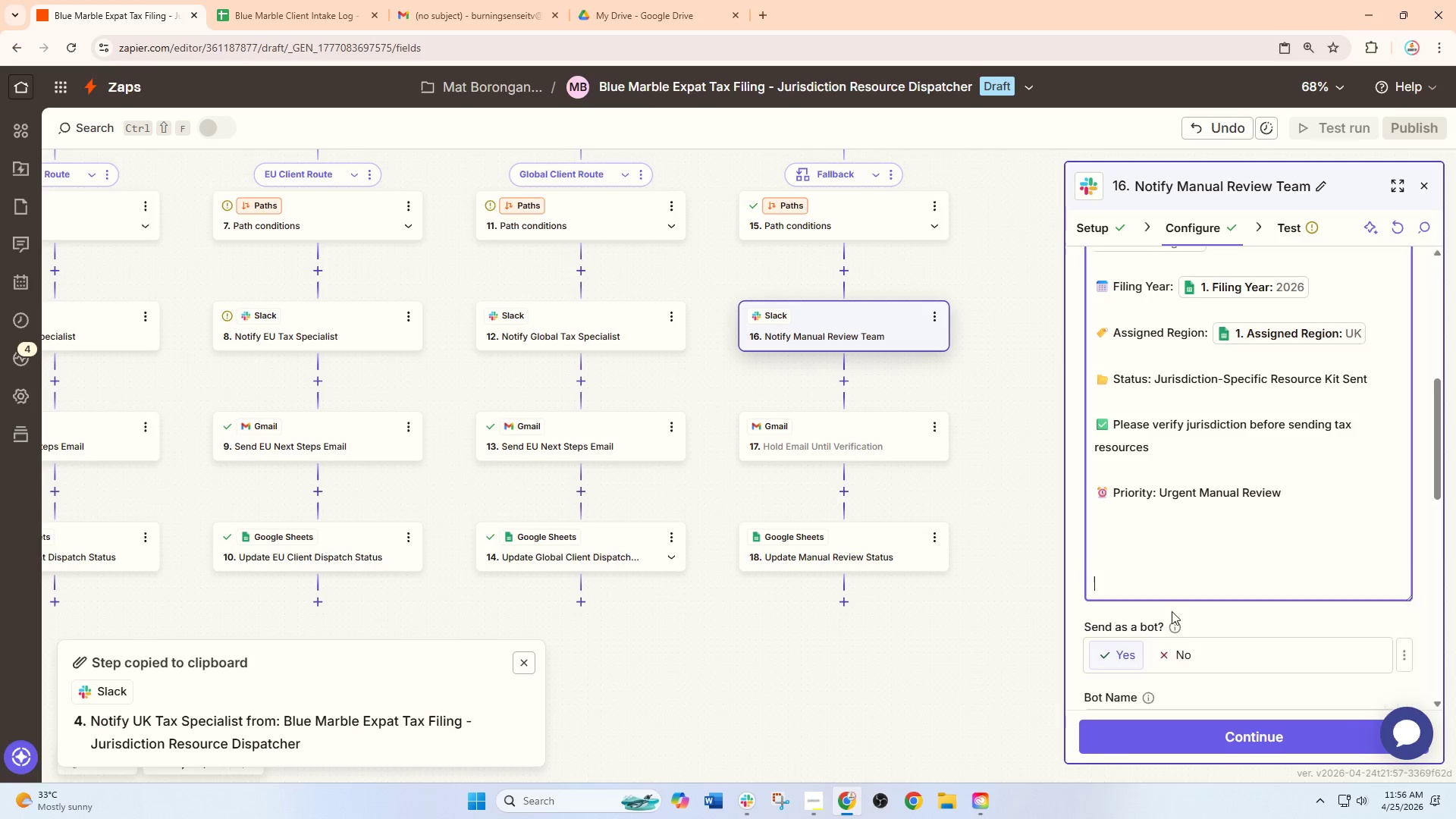 
key(Backspace)
 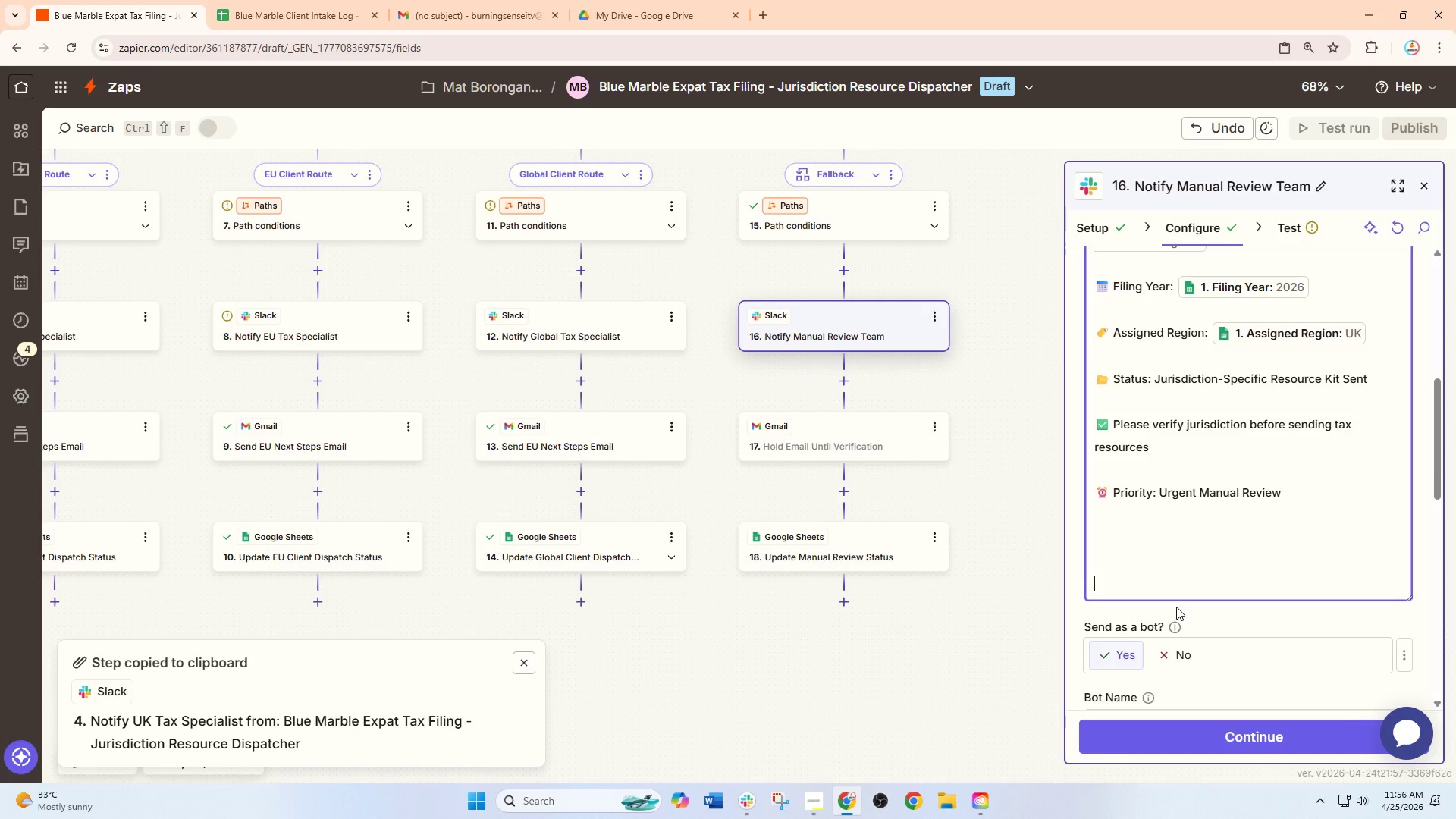 
key(Backspace)
 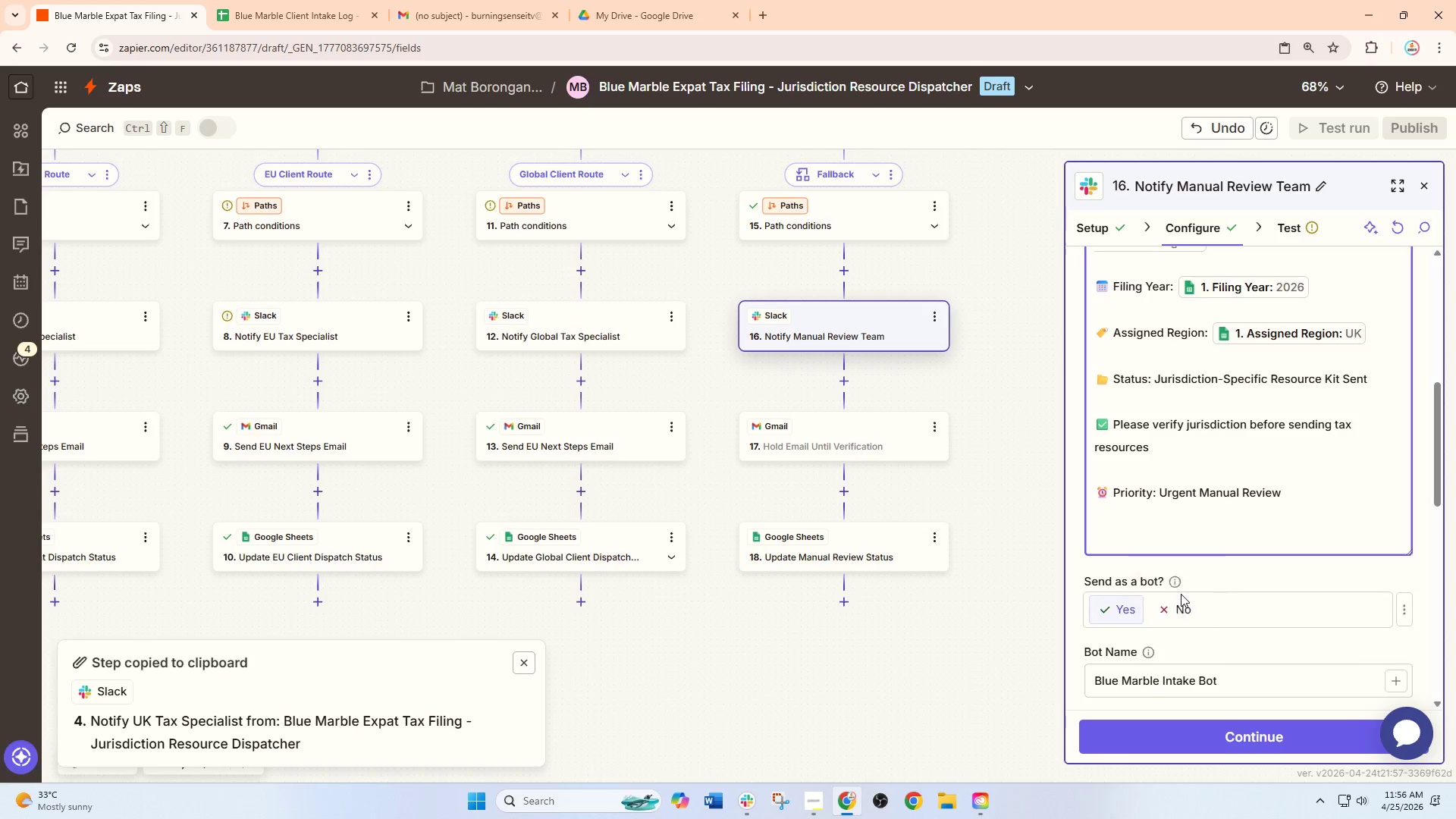 
key(Backspace)
 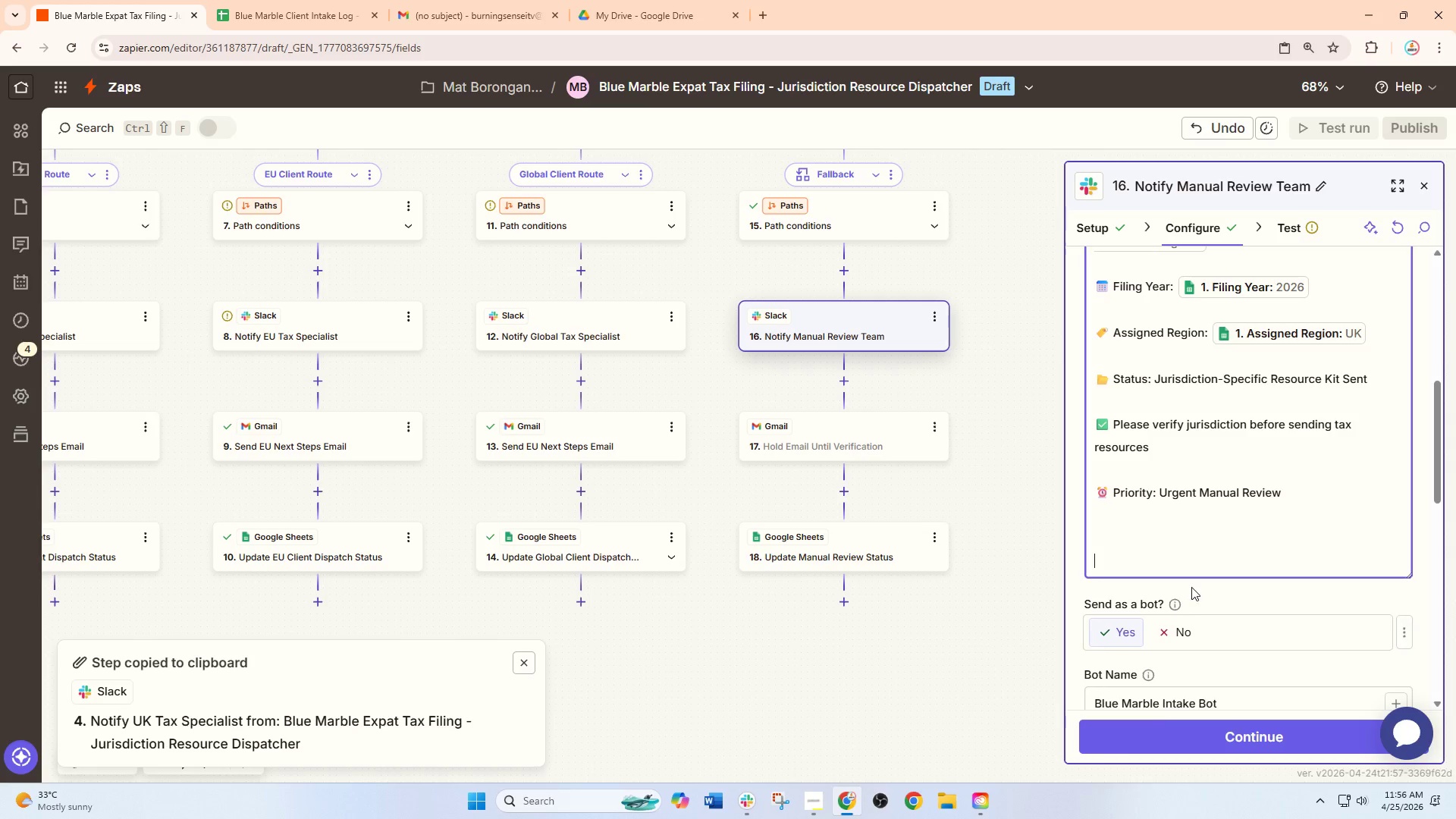 
key(Backspace)
 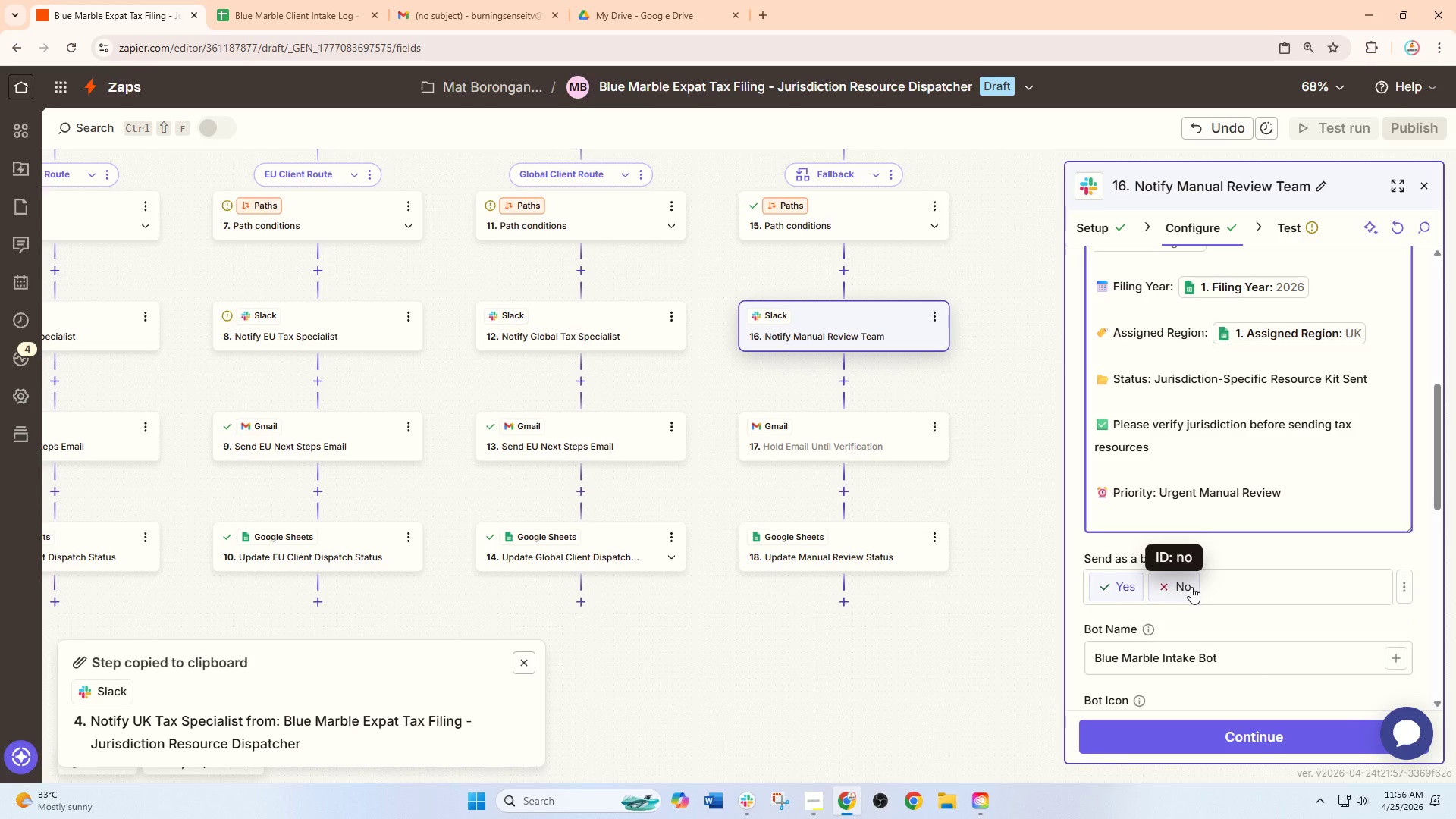 
key(Backspace)
 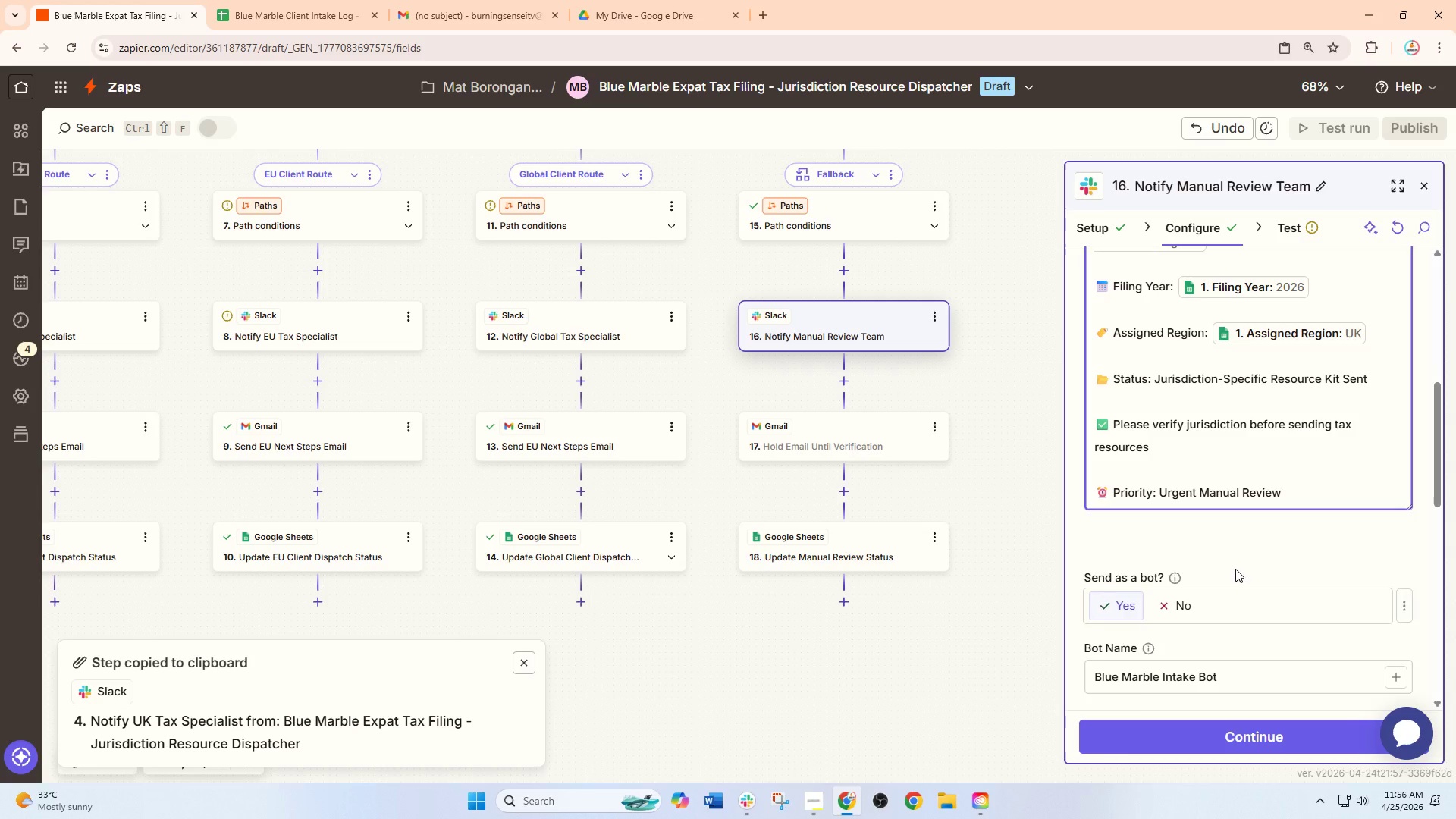 
key(Backspace)
 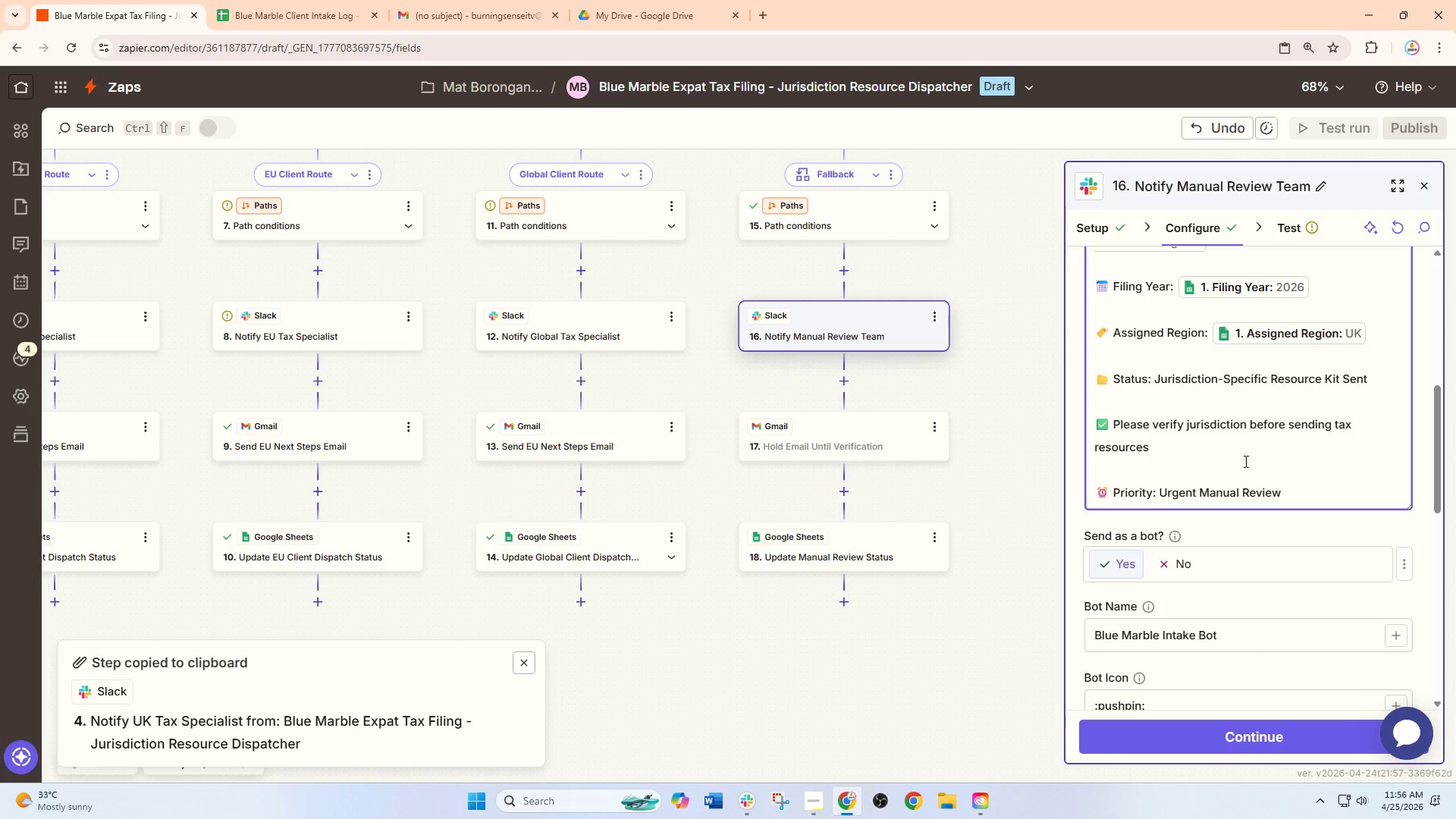 
scroll: coordinate [1244, 500], scroll_direction: up, amount: 5.0
 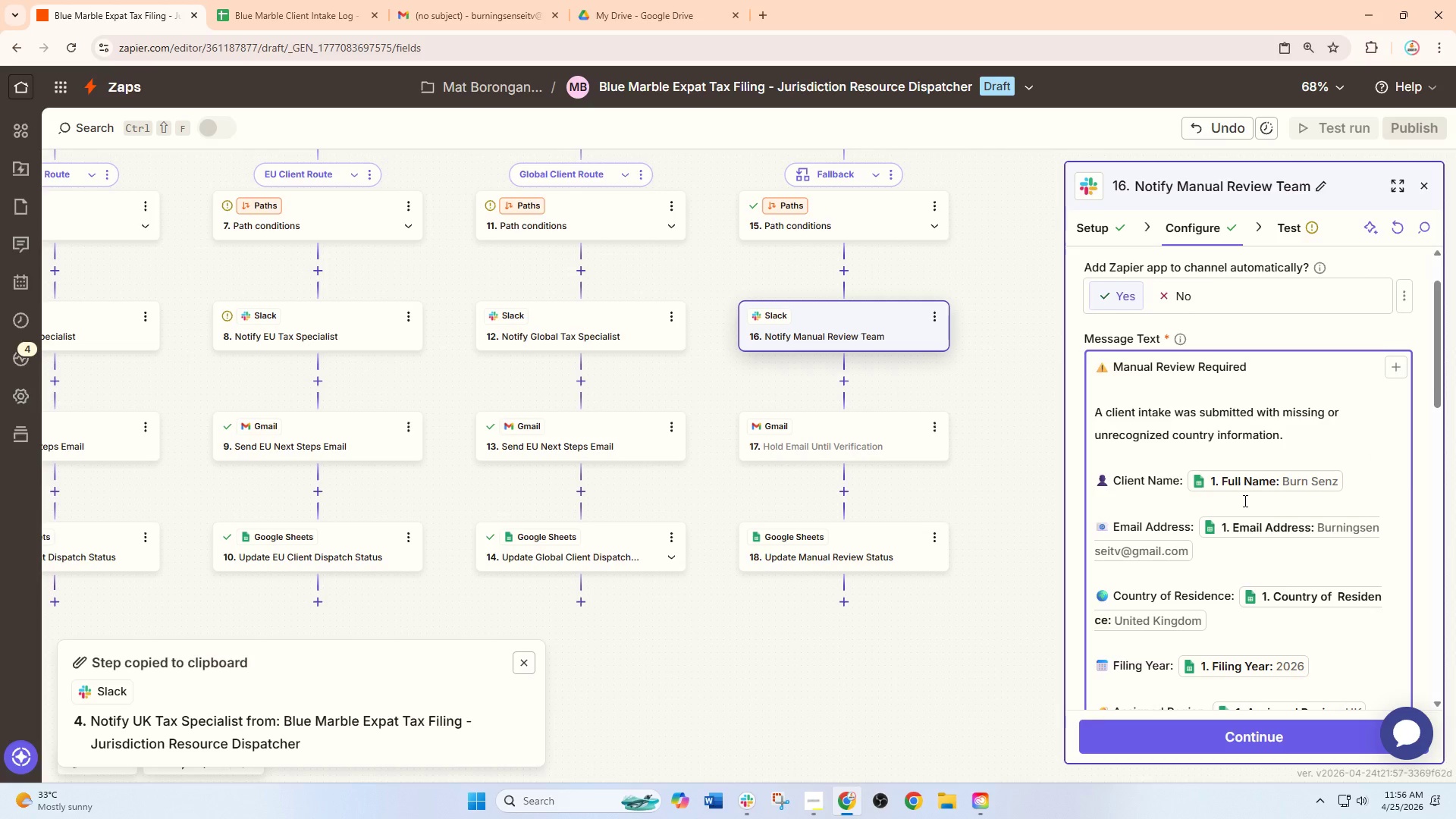 
scroll: coordinate [1241, 544], scroll_direction: down, amount: 7.0
 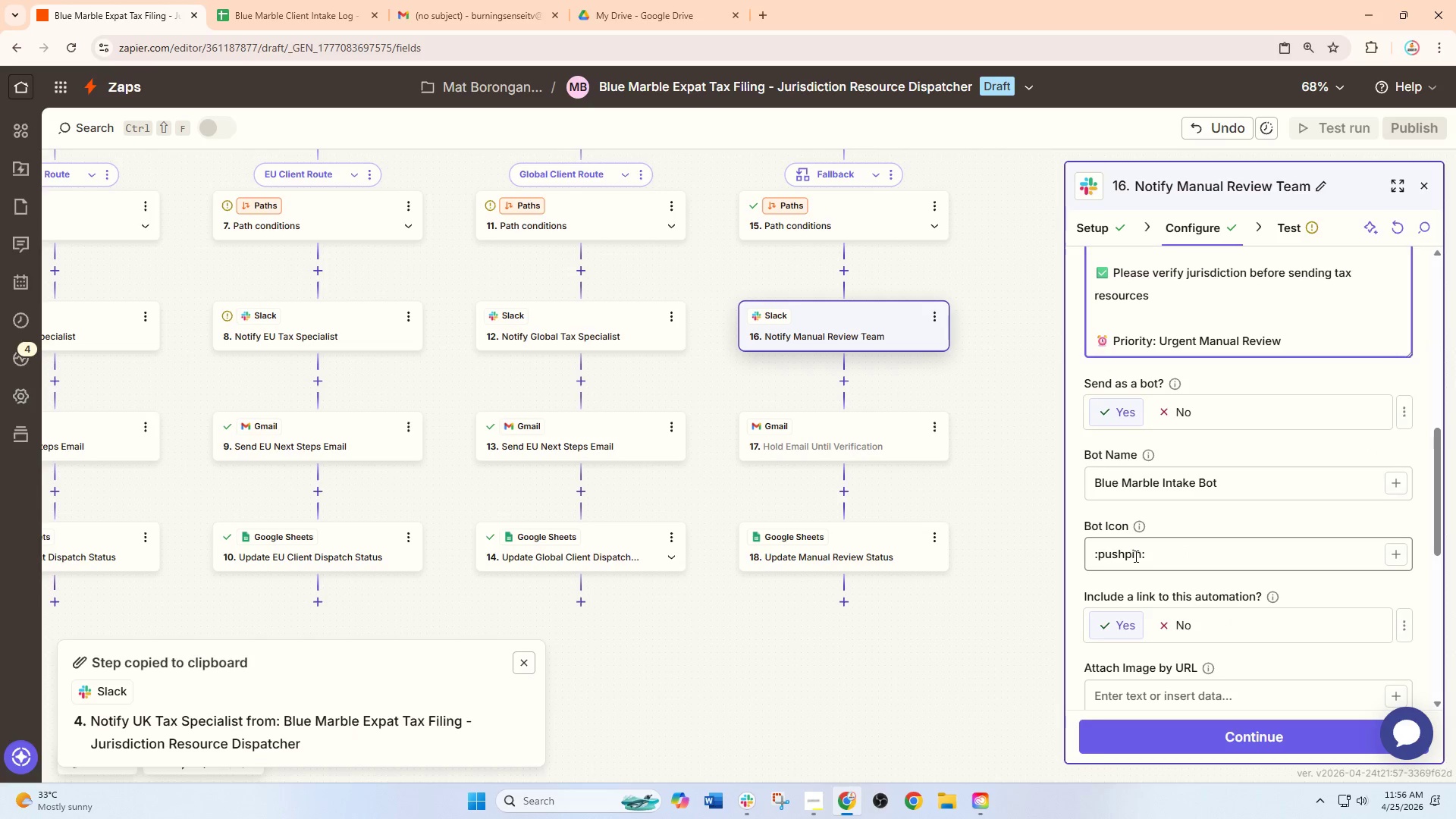 
left_click_drag(start_coordinate=[1140, 556], to_coordinate=[1098, 563])
 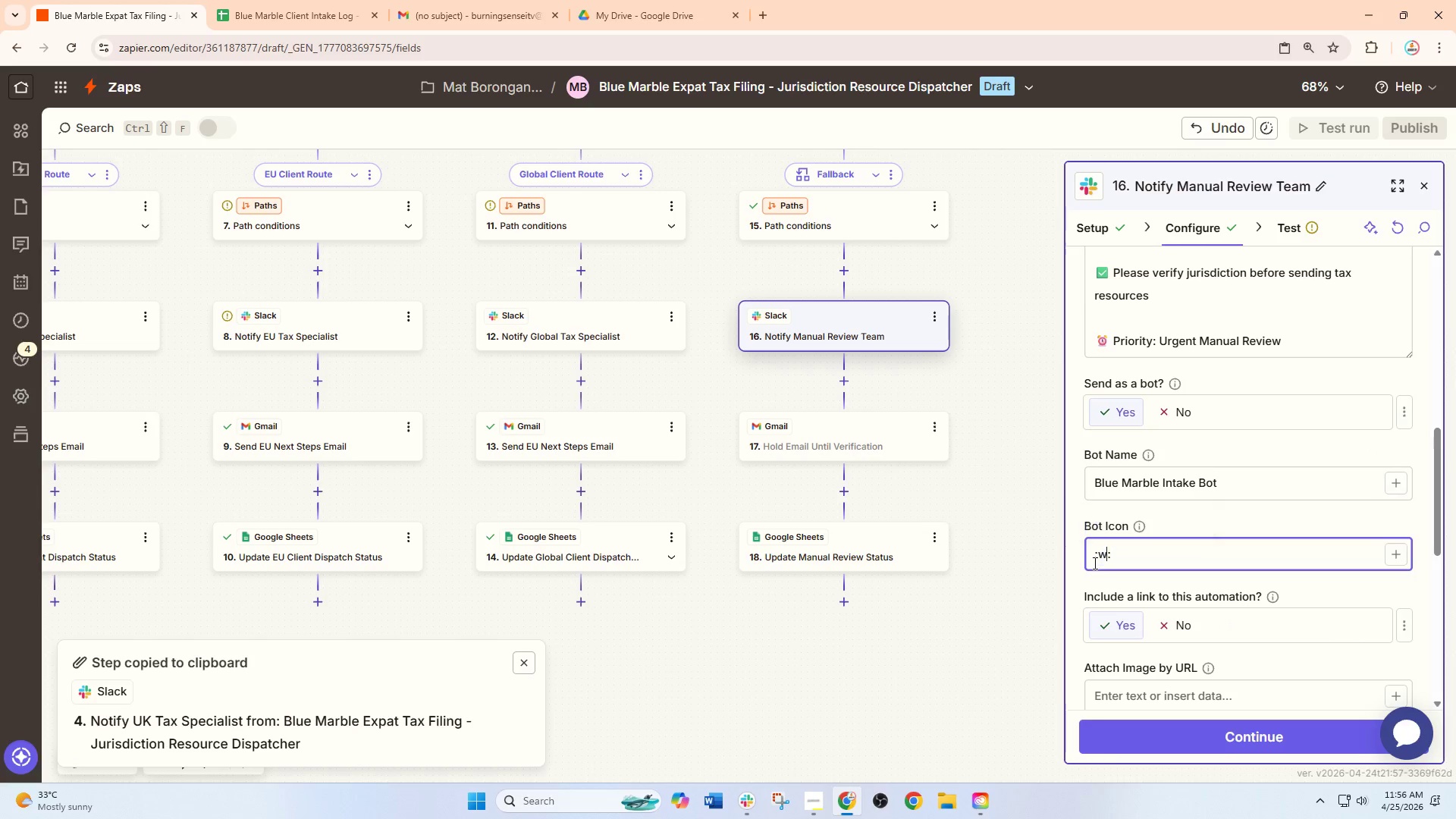 
type(warning)
 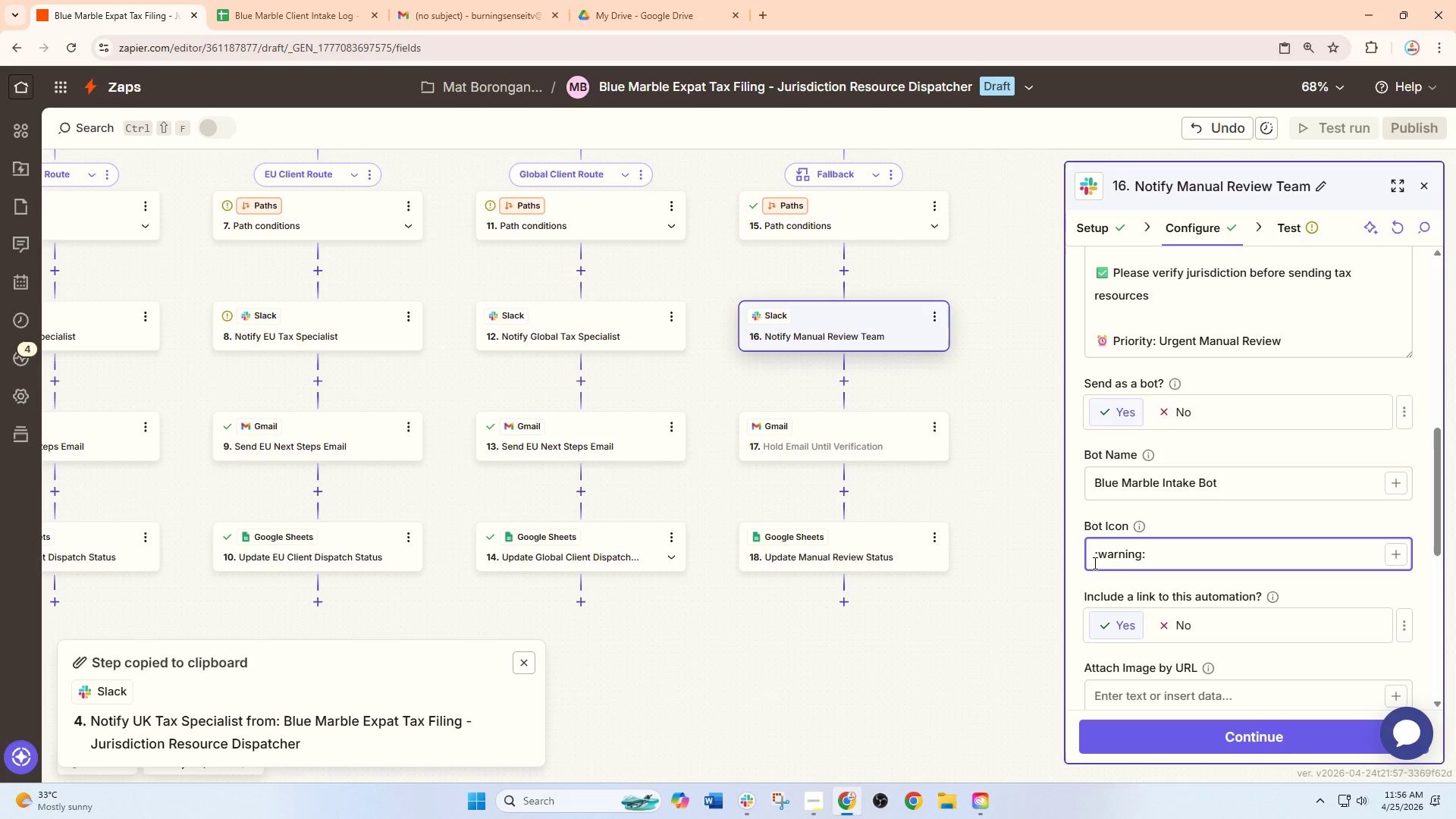 
wait(5.31)
 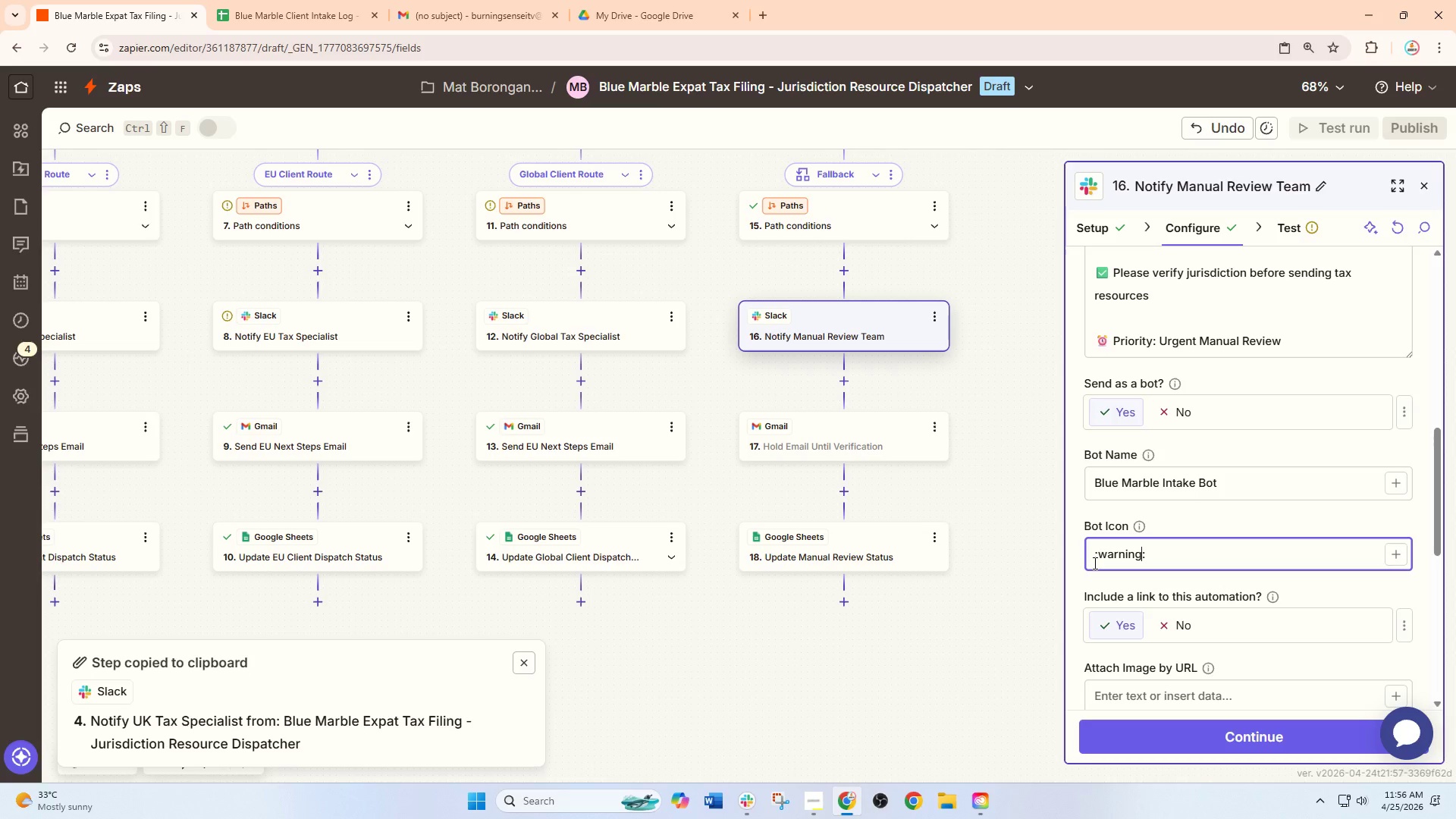 
left_click([1230, 739])
 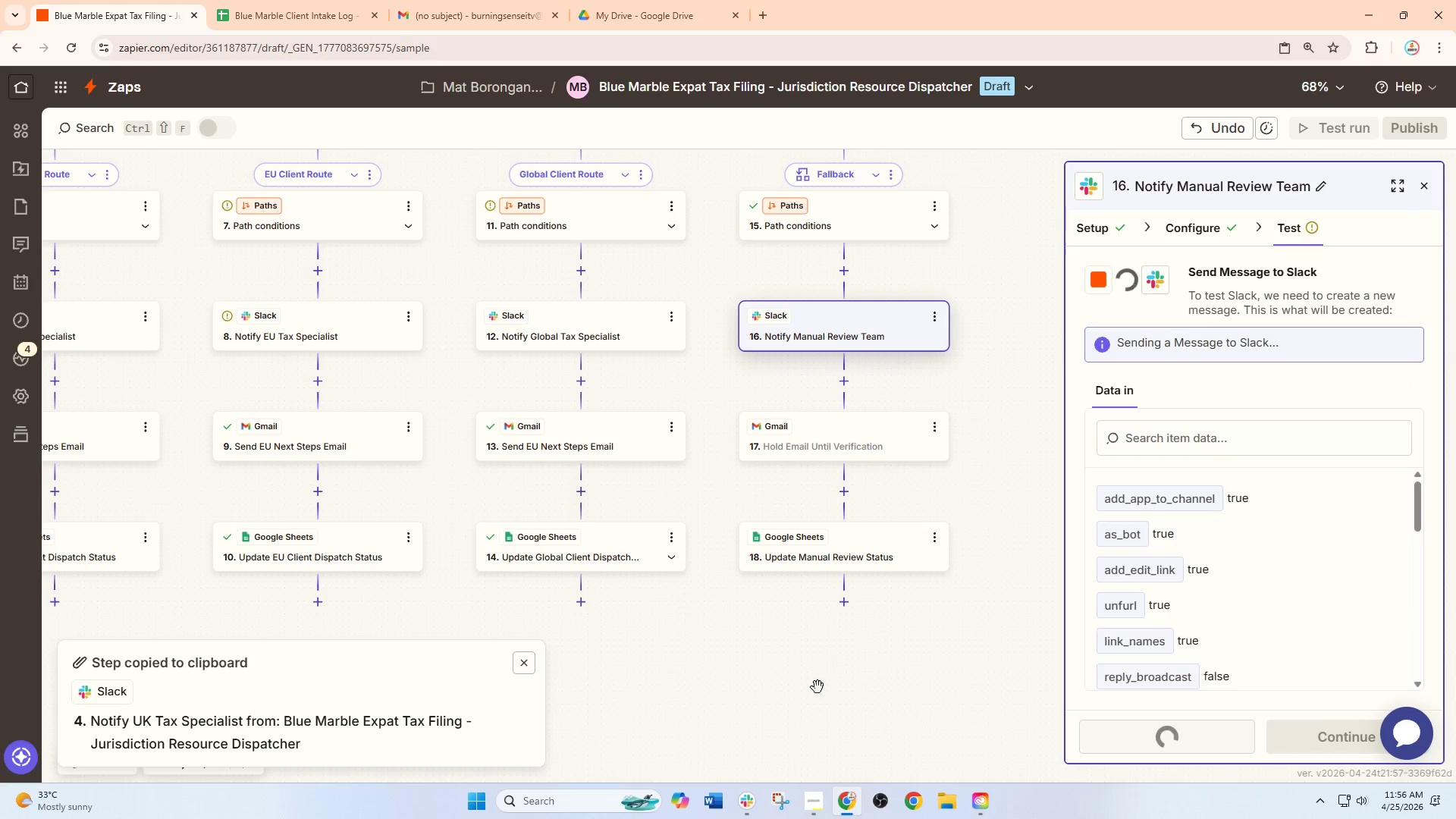 
left_click([752, 817])
 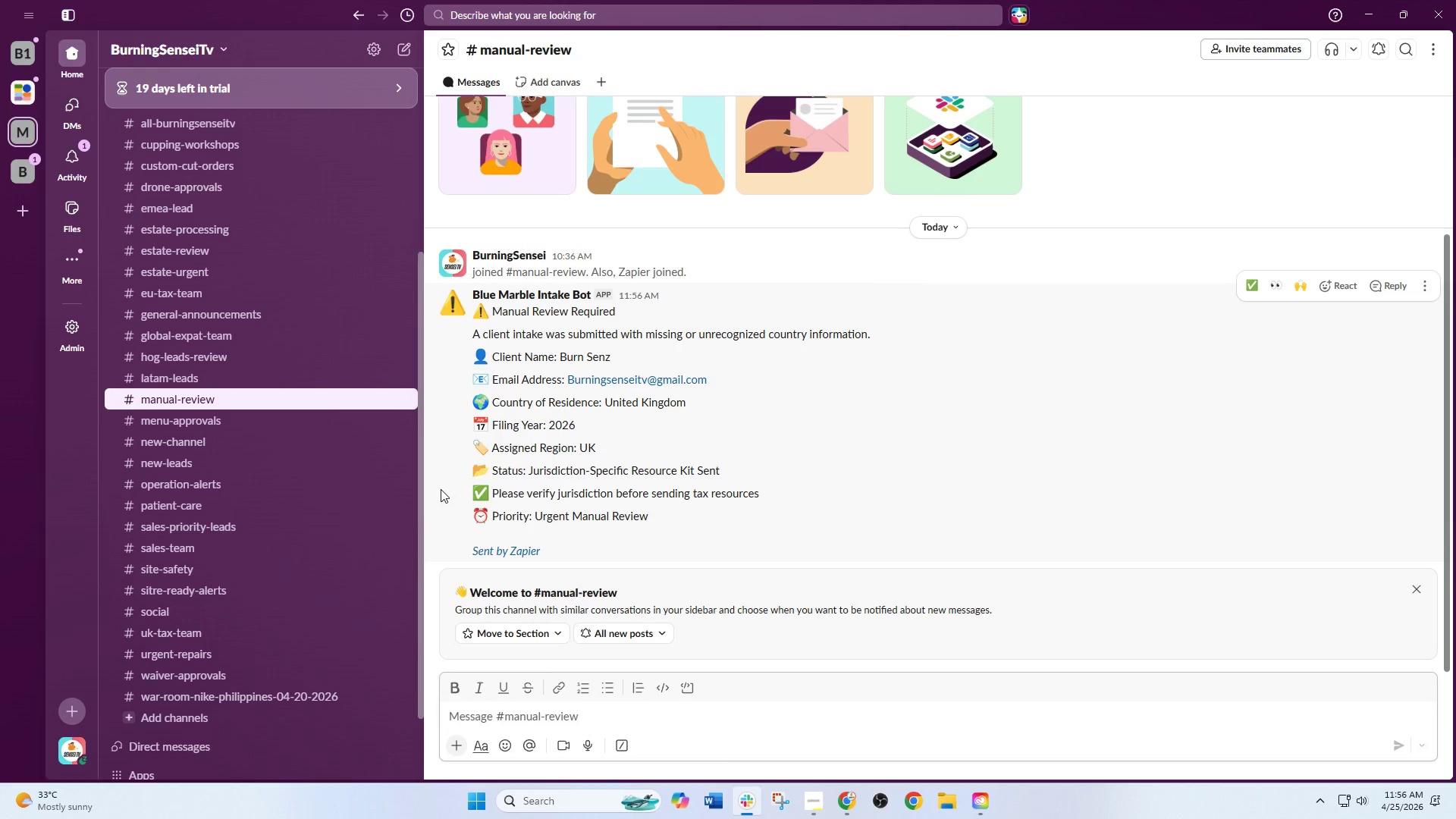 
scroll: coordinate [601, 502], scroll_direction: none, amount: 0.0
 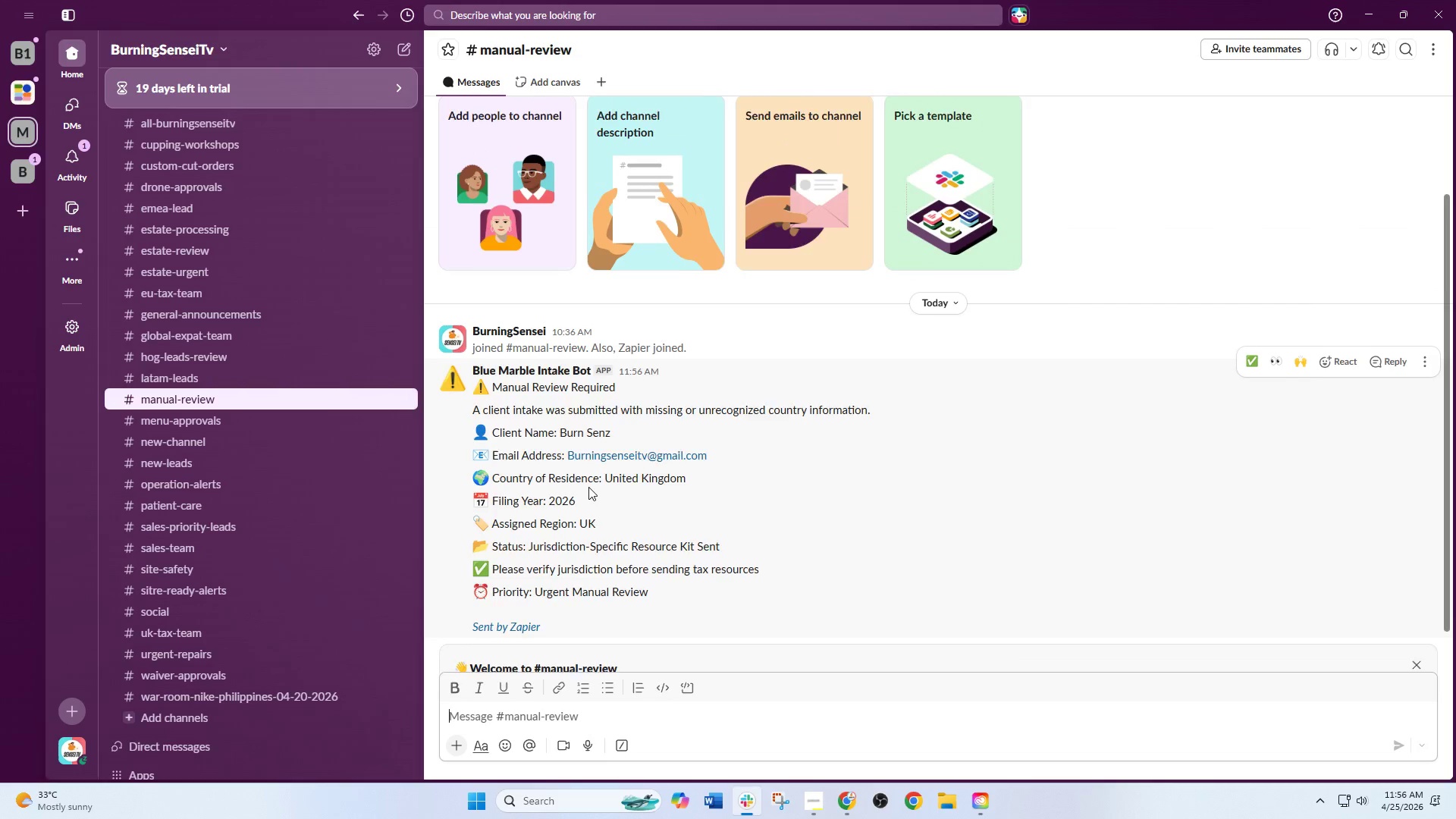 
scroll: coordinate [588, 487], scroll_direction: down, amount: 1.0
 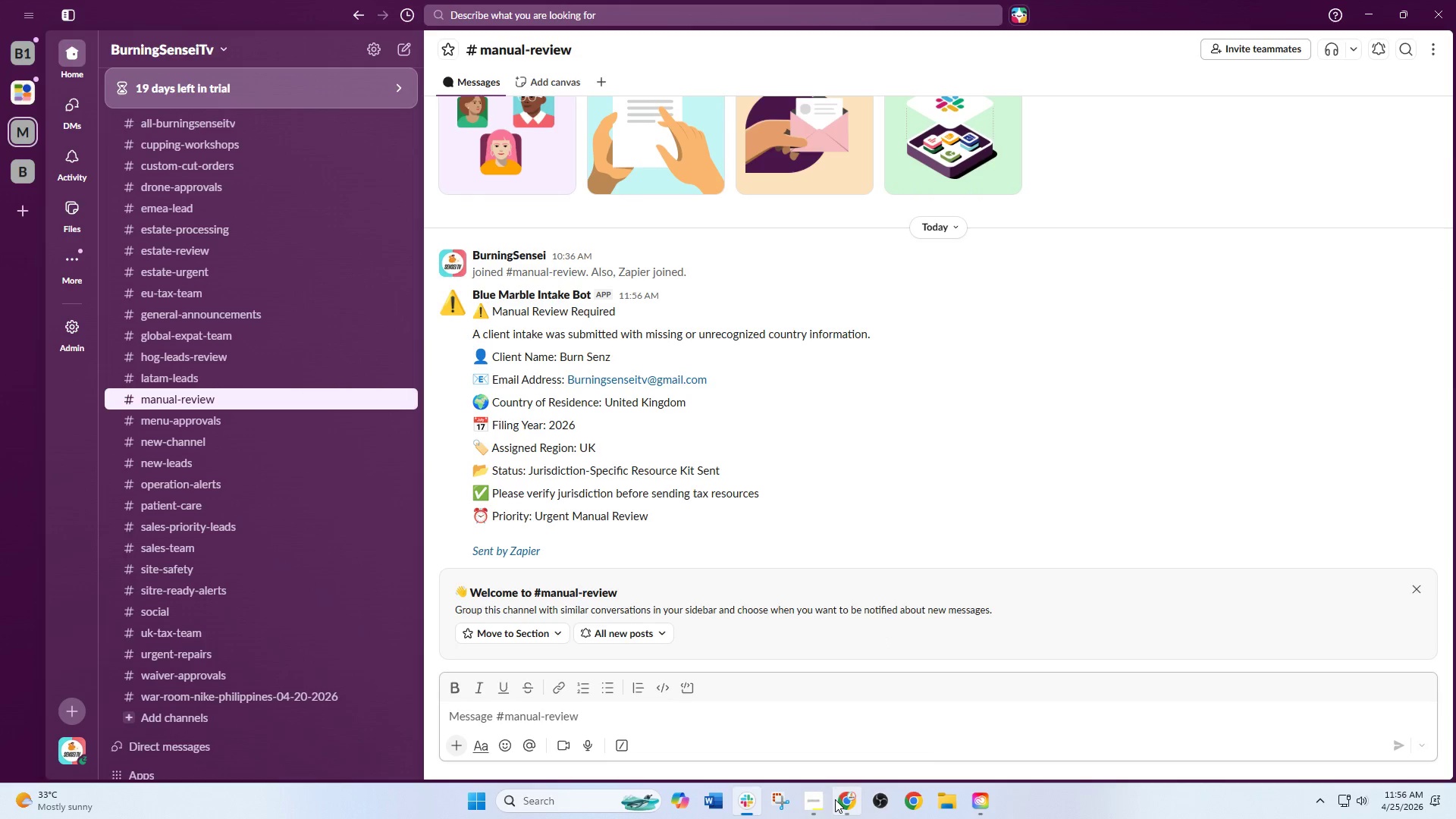 
left_click([835, 799])
 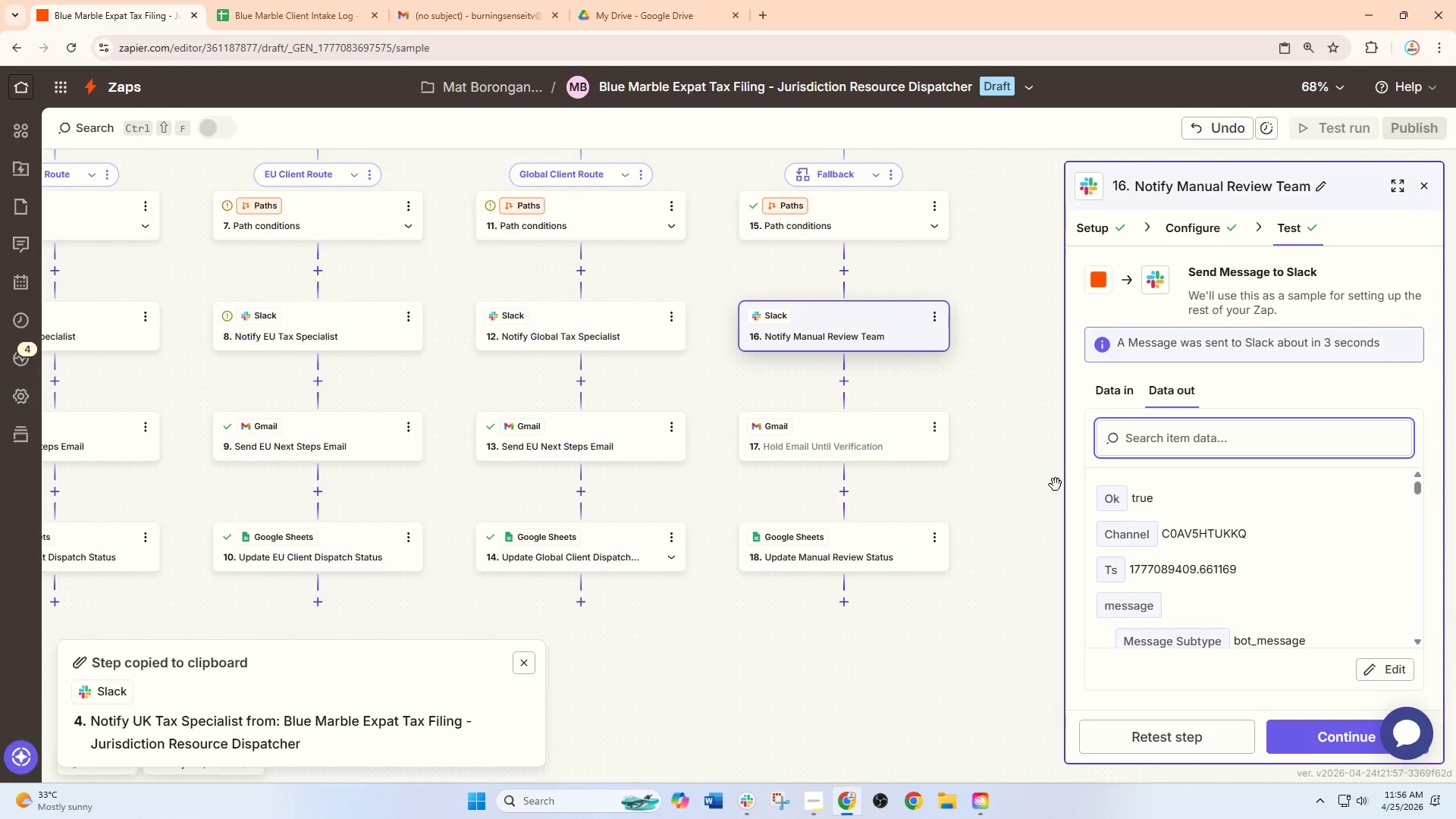 
scroll: coordinate [1096, 411], scroll_direction: up, amount: 1.0
 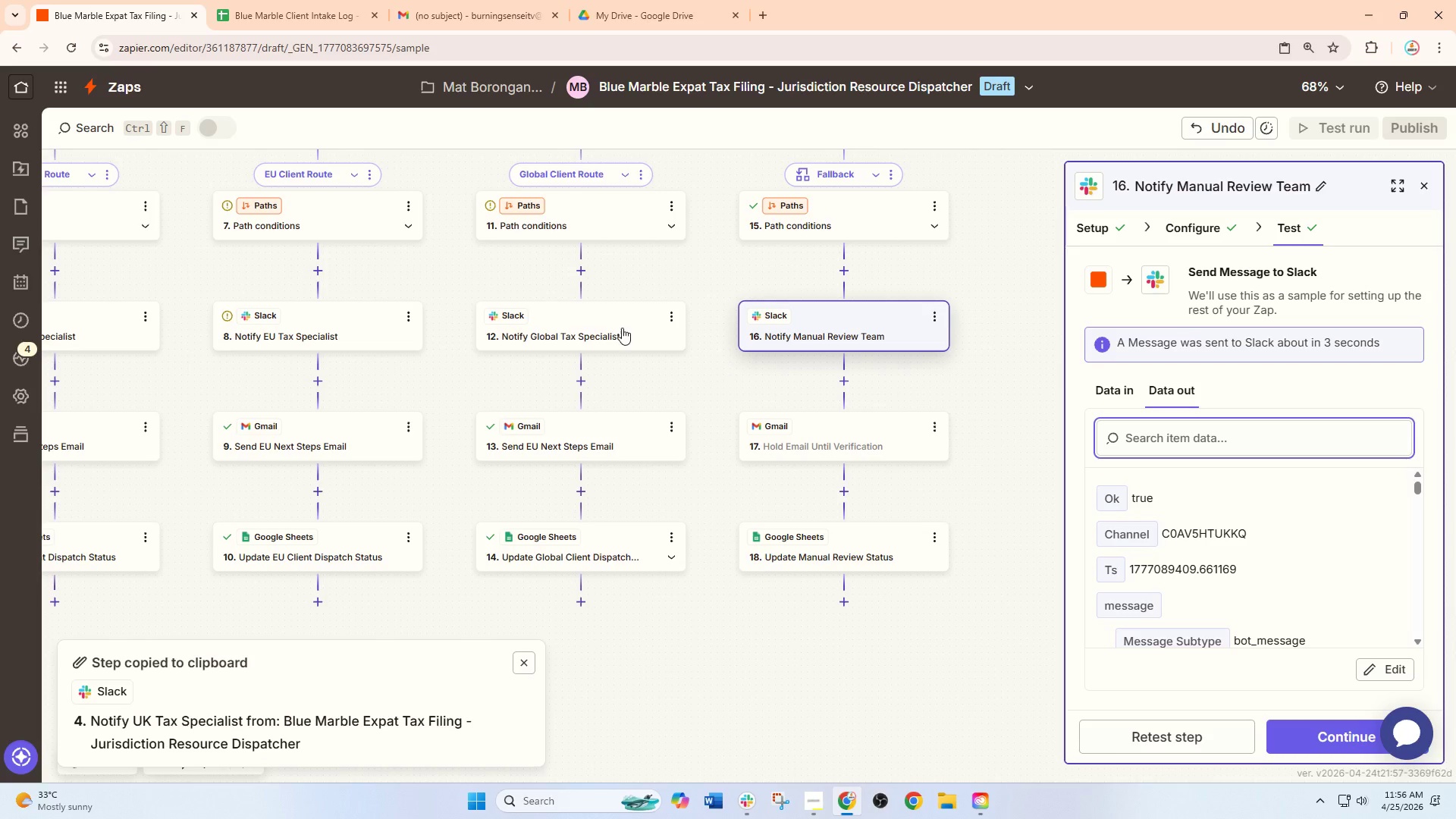 
left_click([604, 316])
 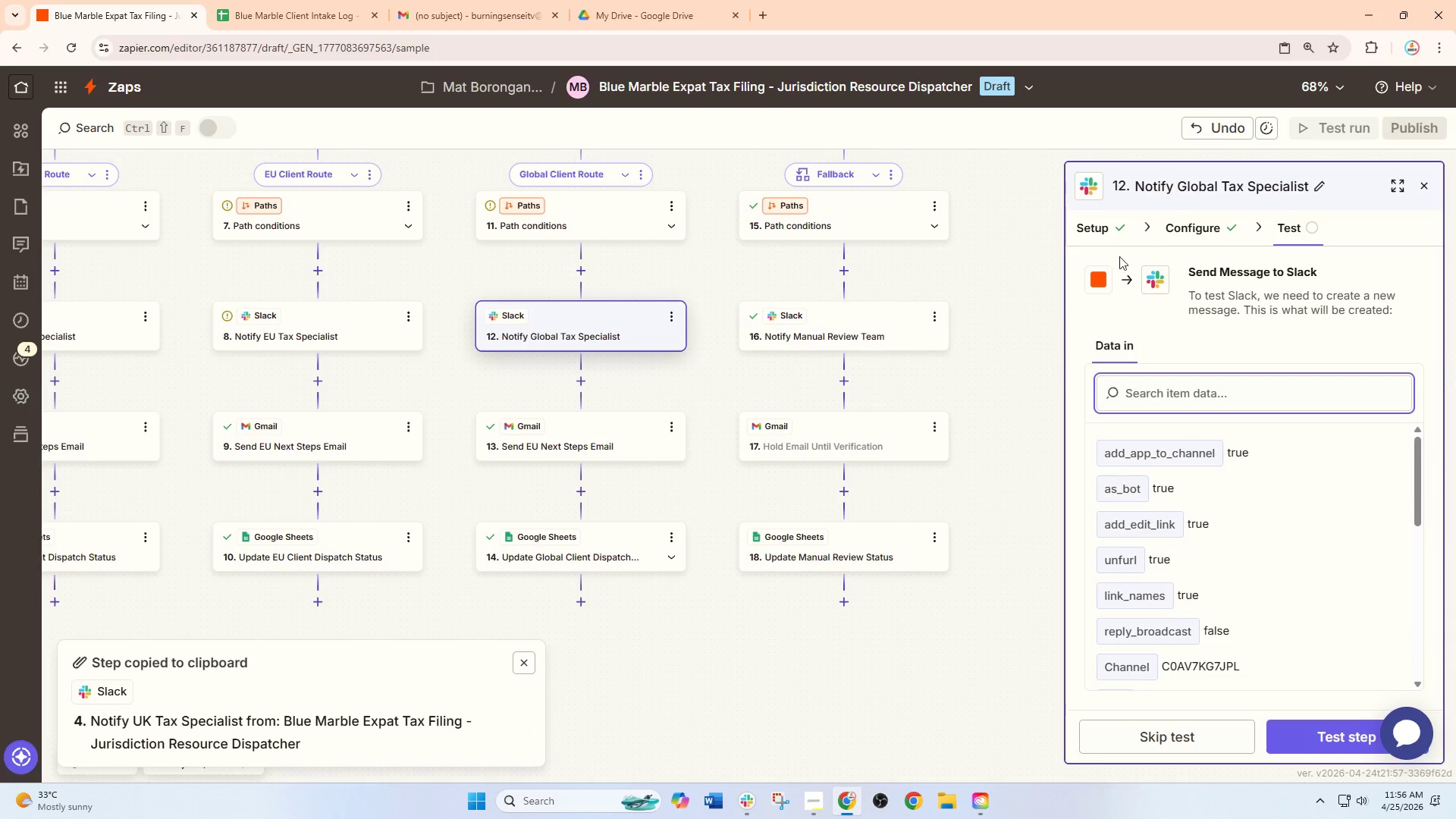 
left_click([1188, 228])
 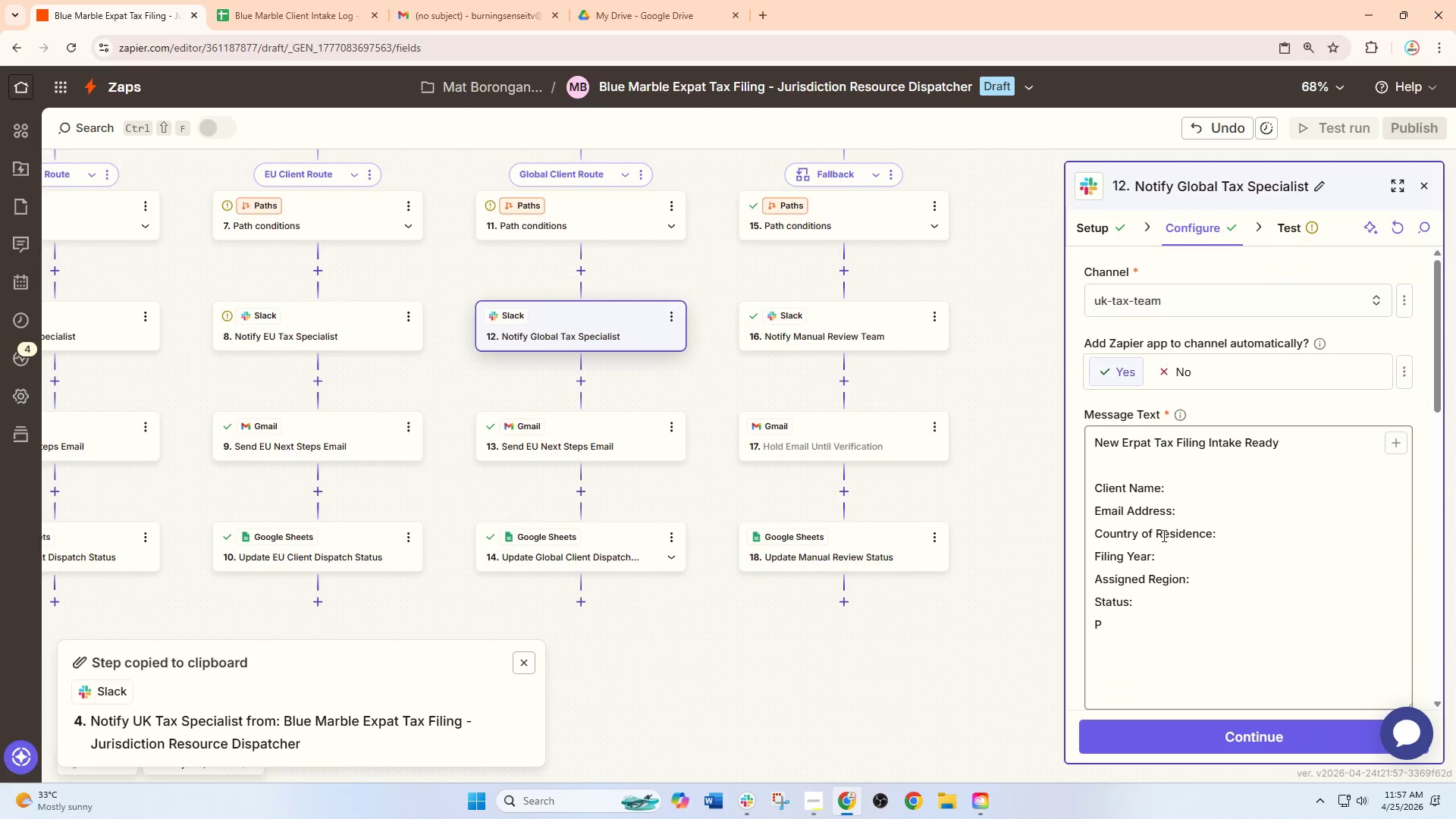 
left_click([1190, 574])
 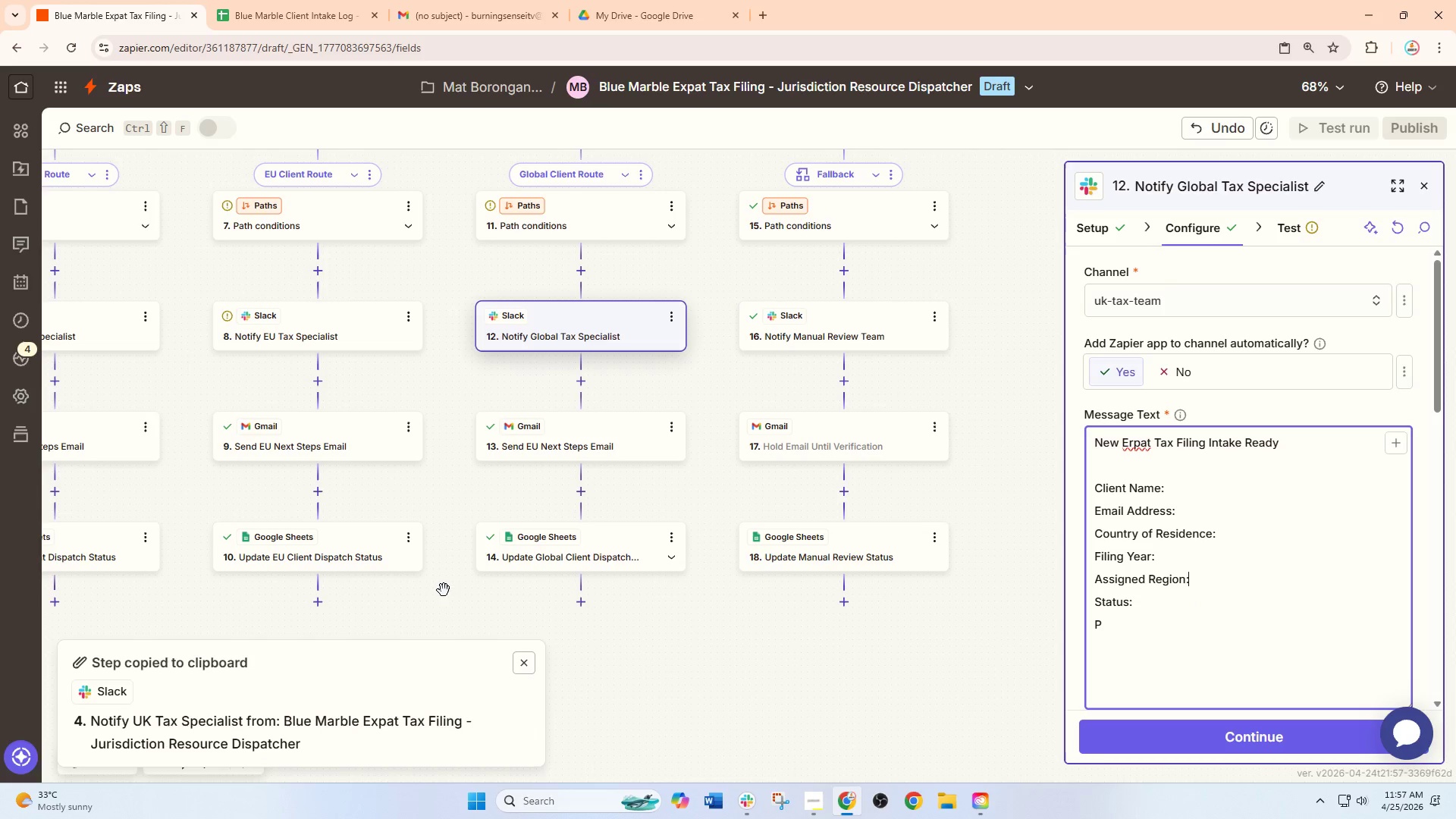 
left_click_drag(start_coordinate=[471, 612], to_coordinate=[721, 607])
 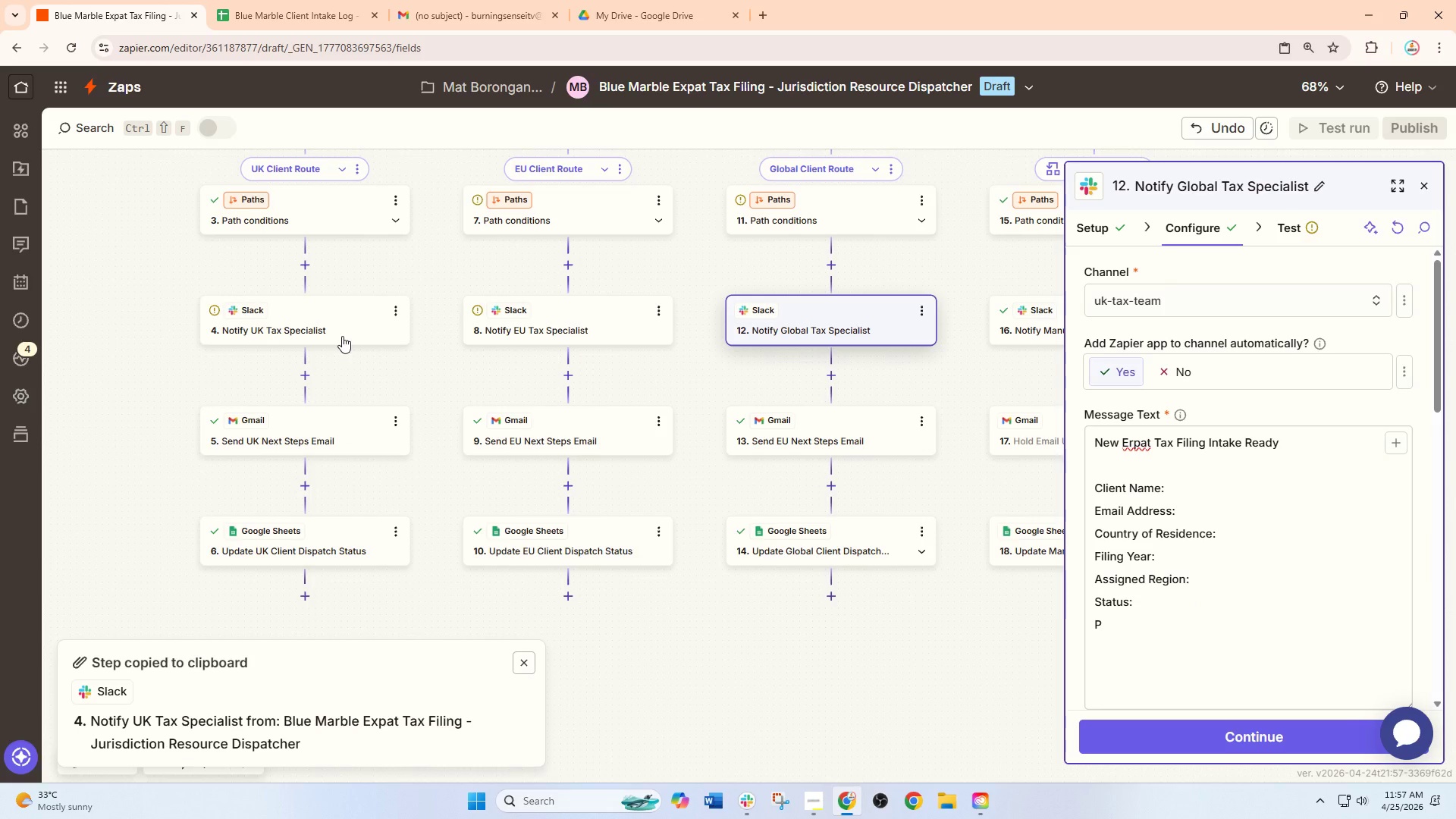 
left_click([327, 325])
 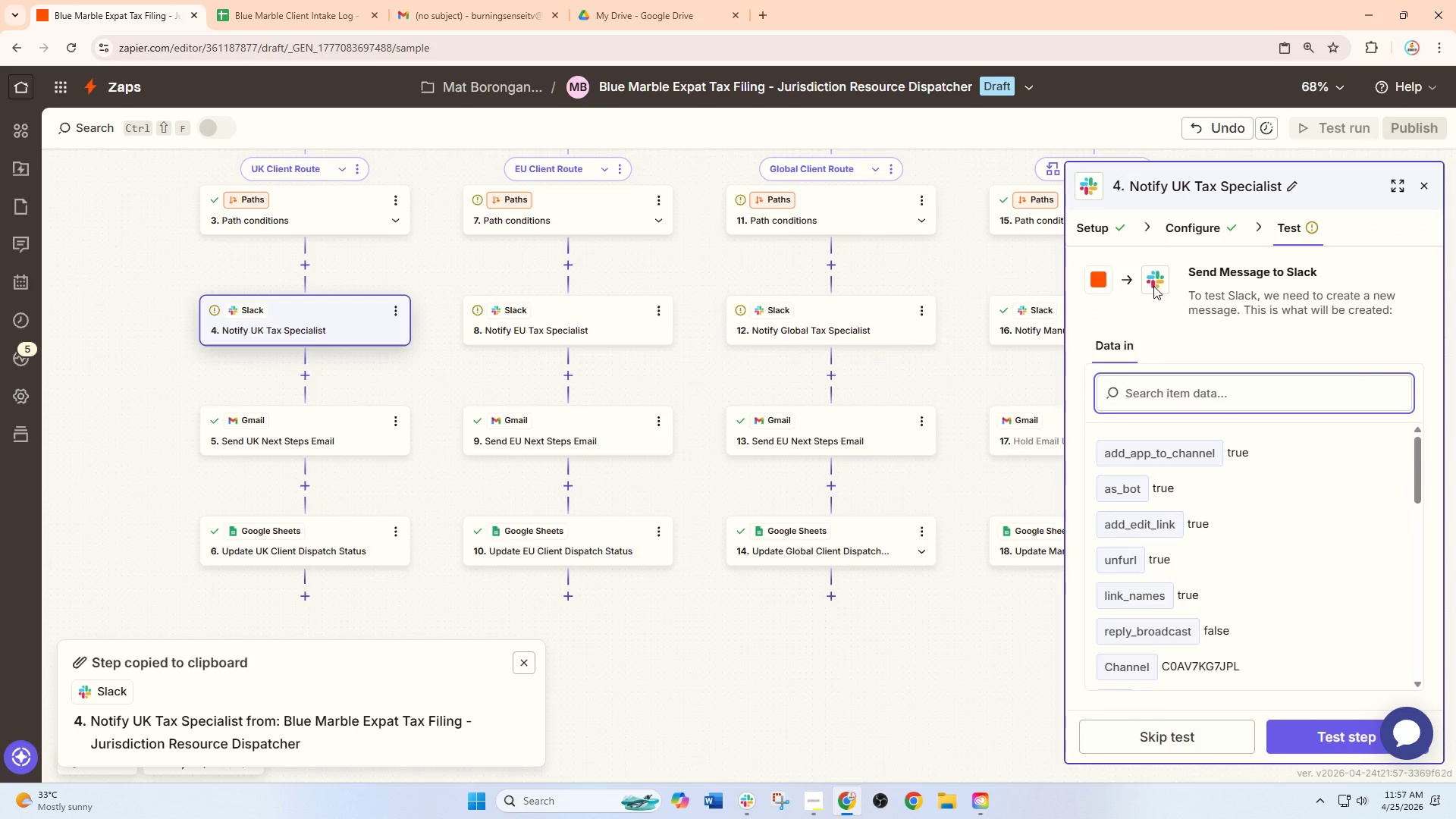 
left_click([1169, 230])
 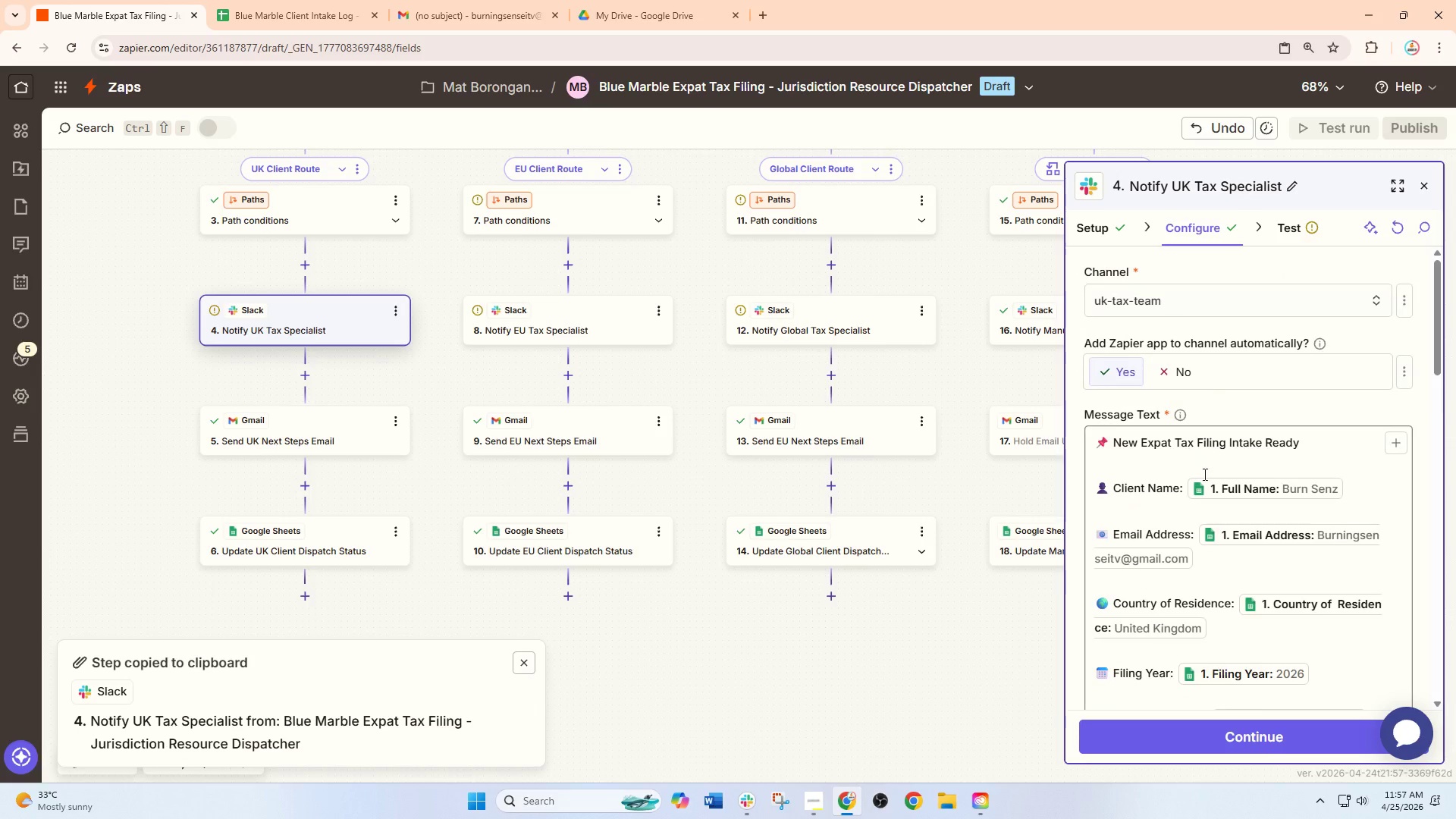 
left_click([1228, 506])
 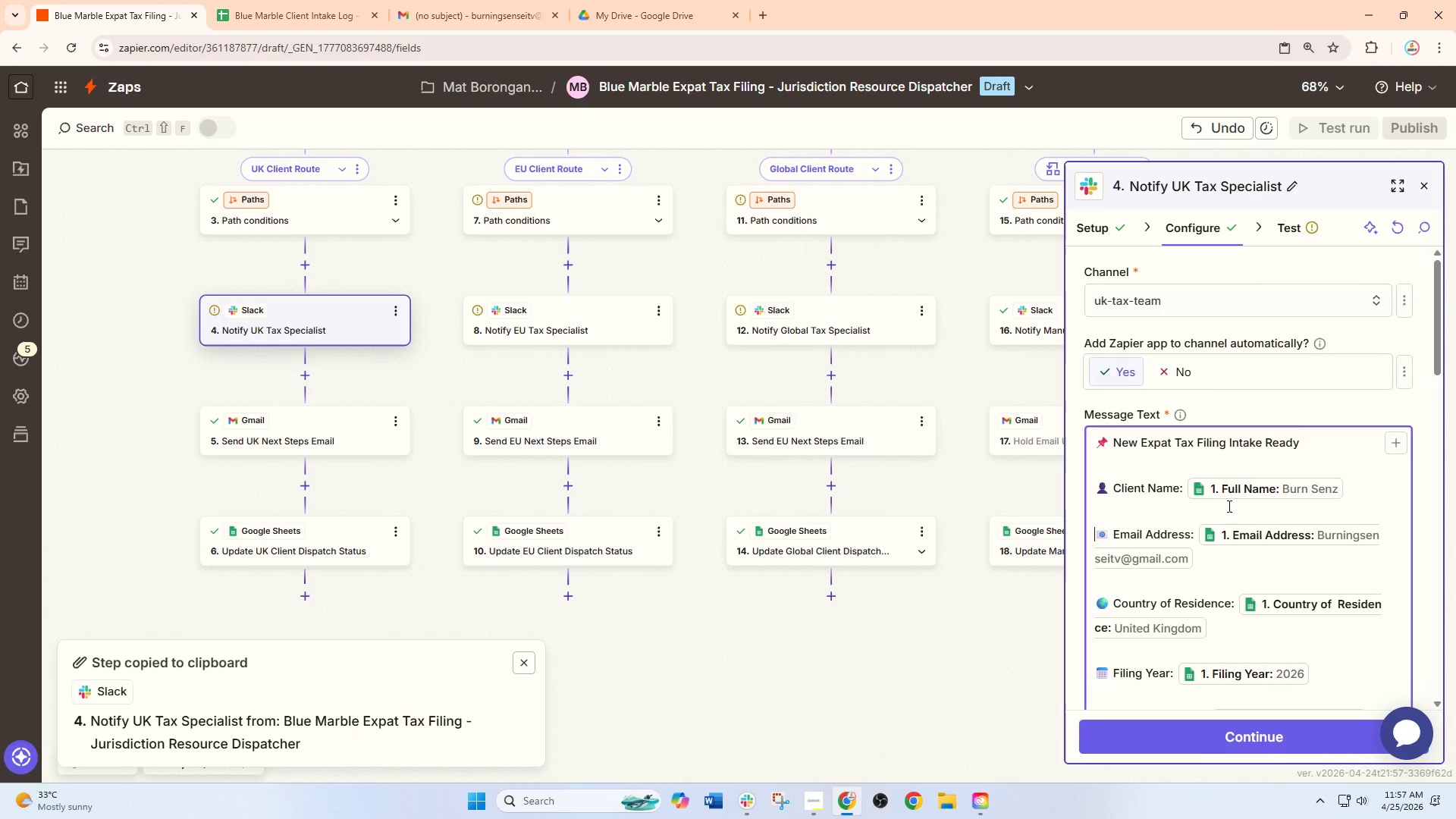 
key(Control+A)
 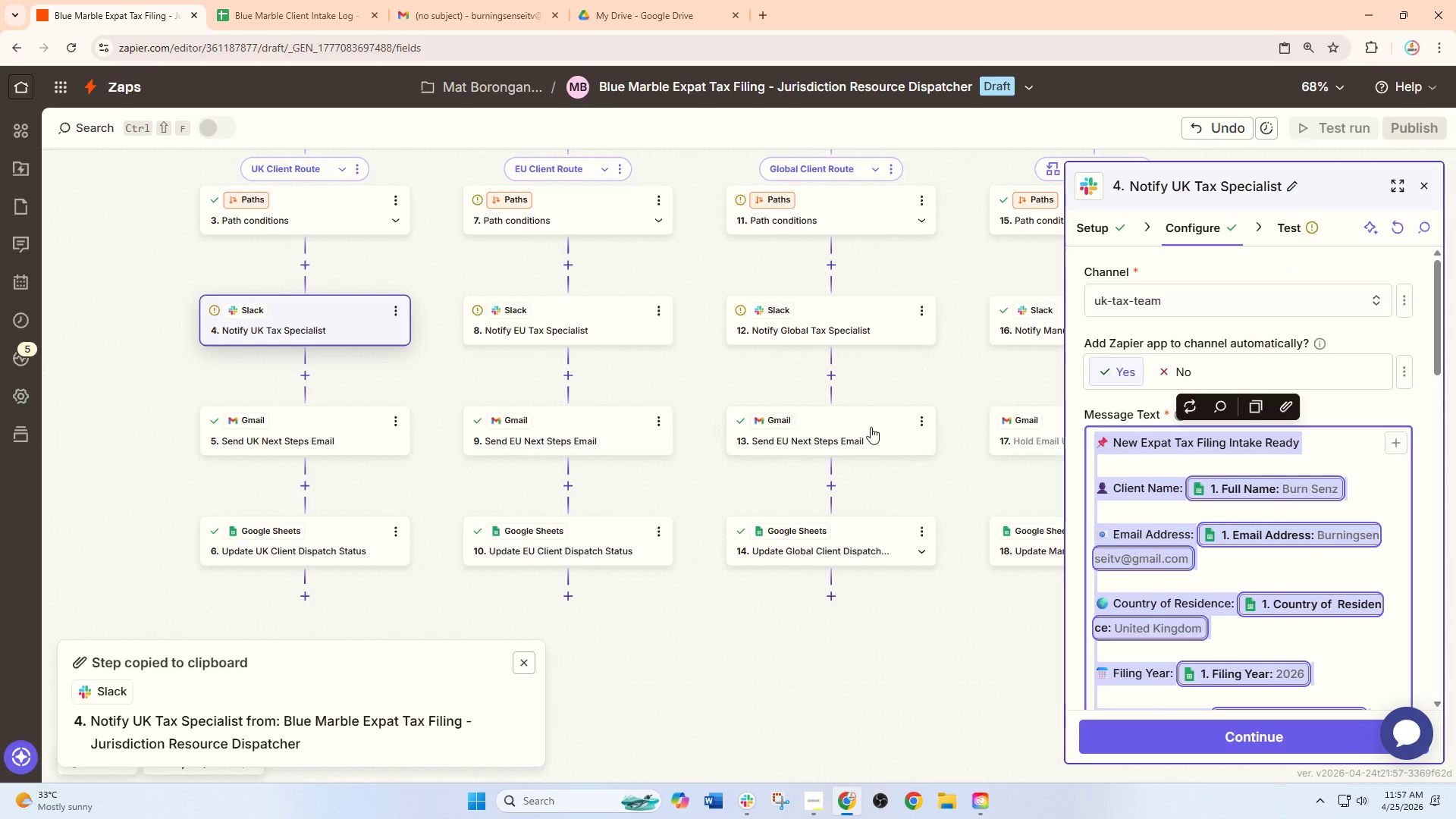 
key(Control+C)
 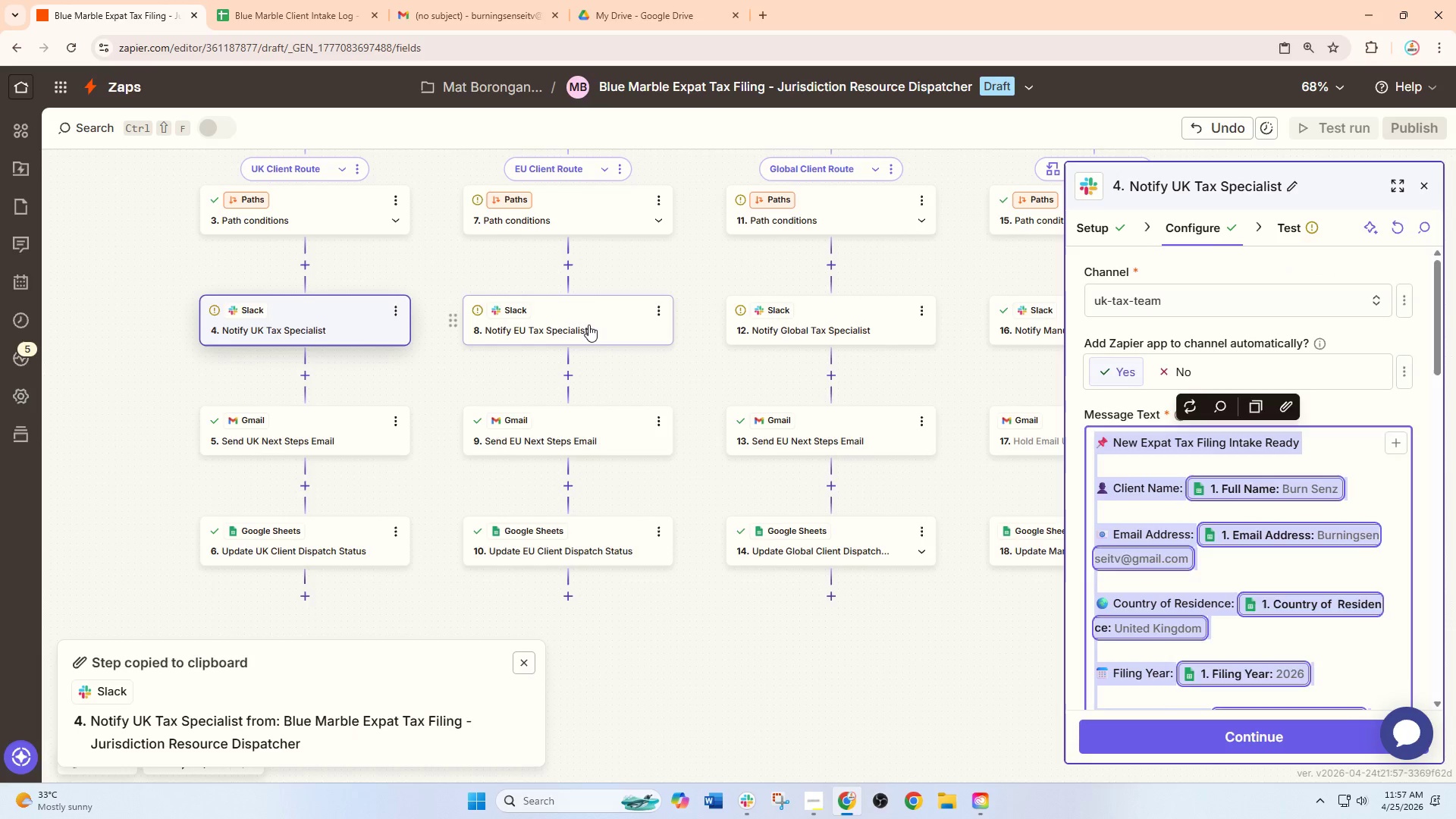 
left_click([588, 325])
 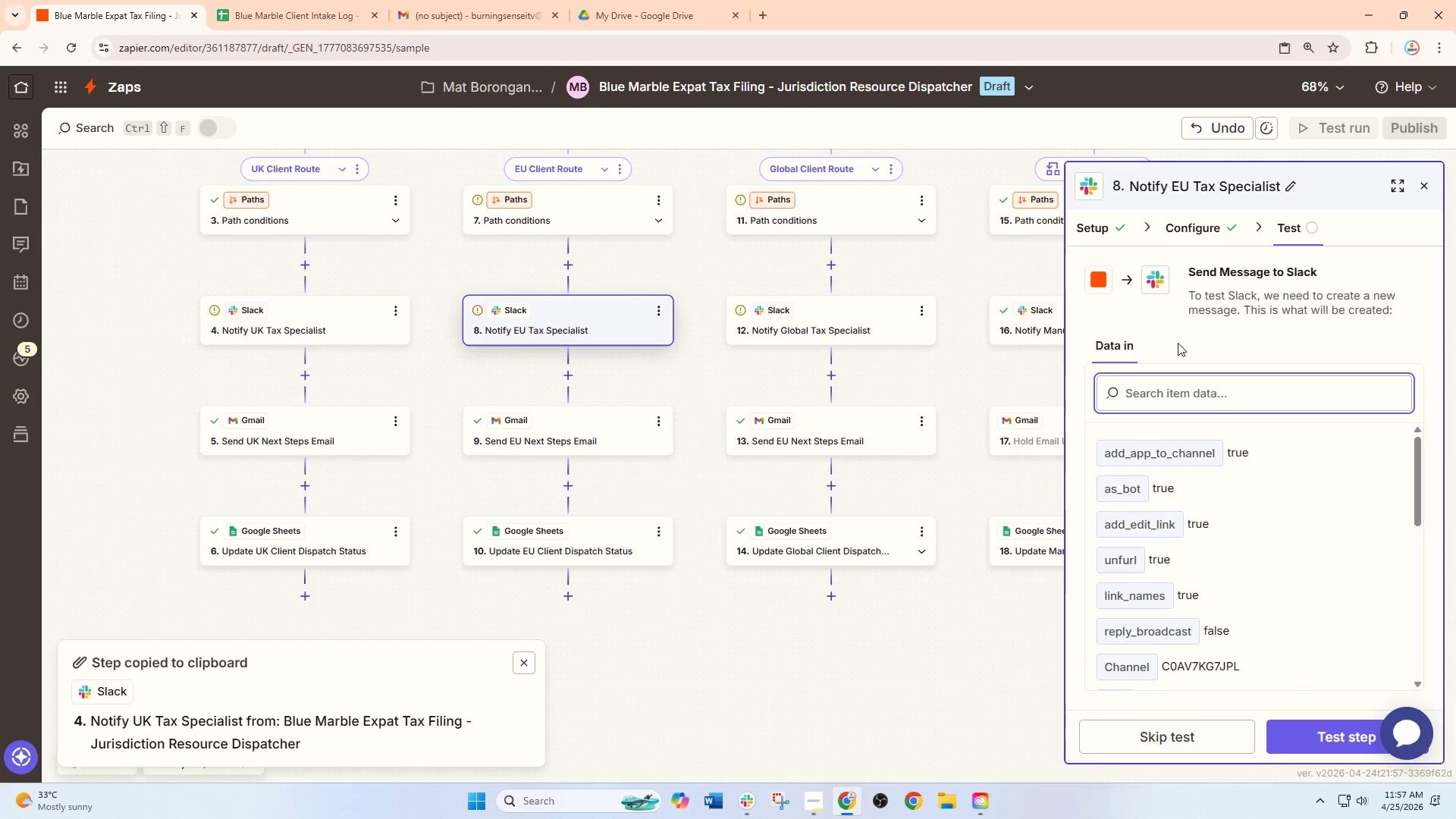 
left_click([1187, 229])
 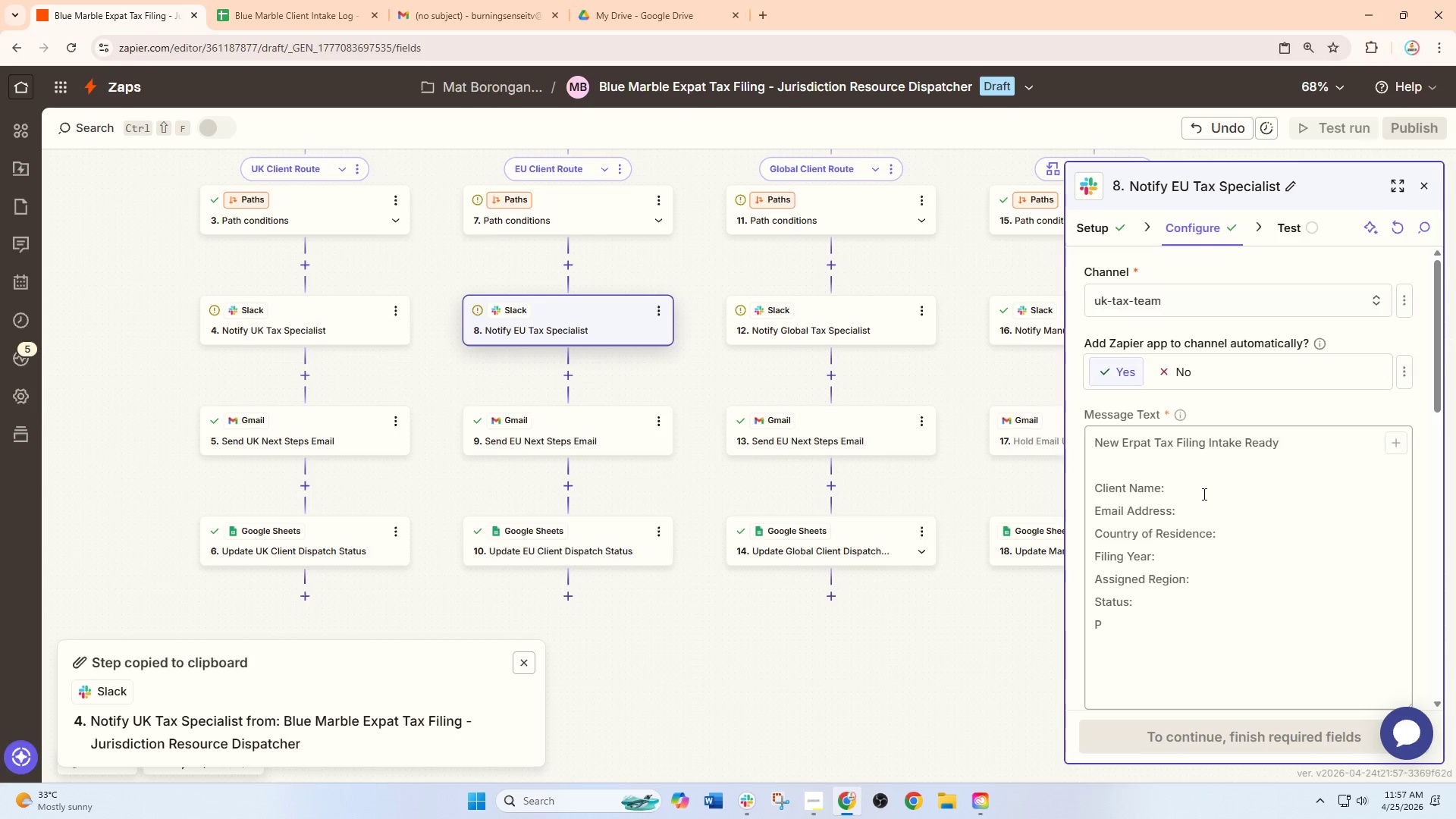 
left_click([1205, 493])
 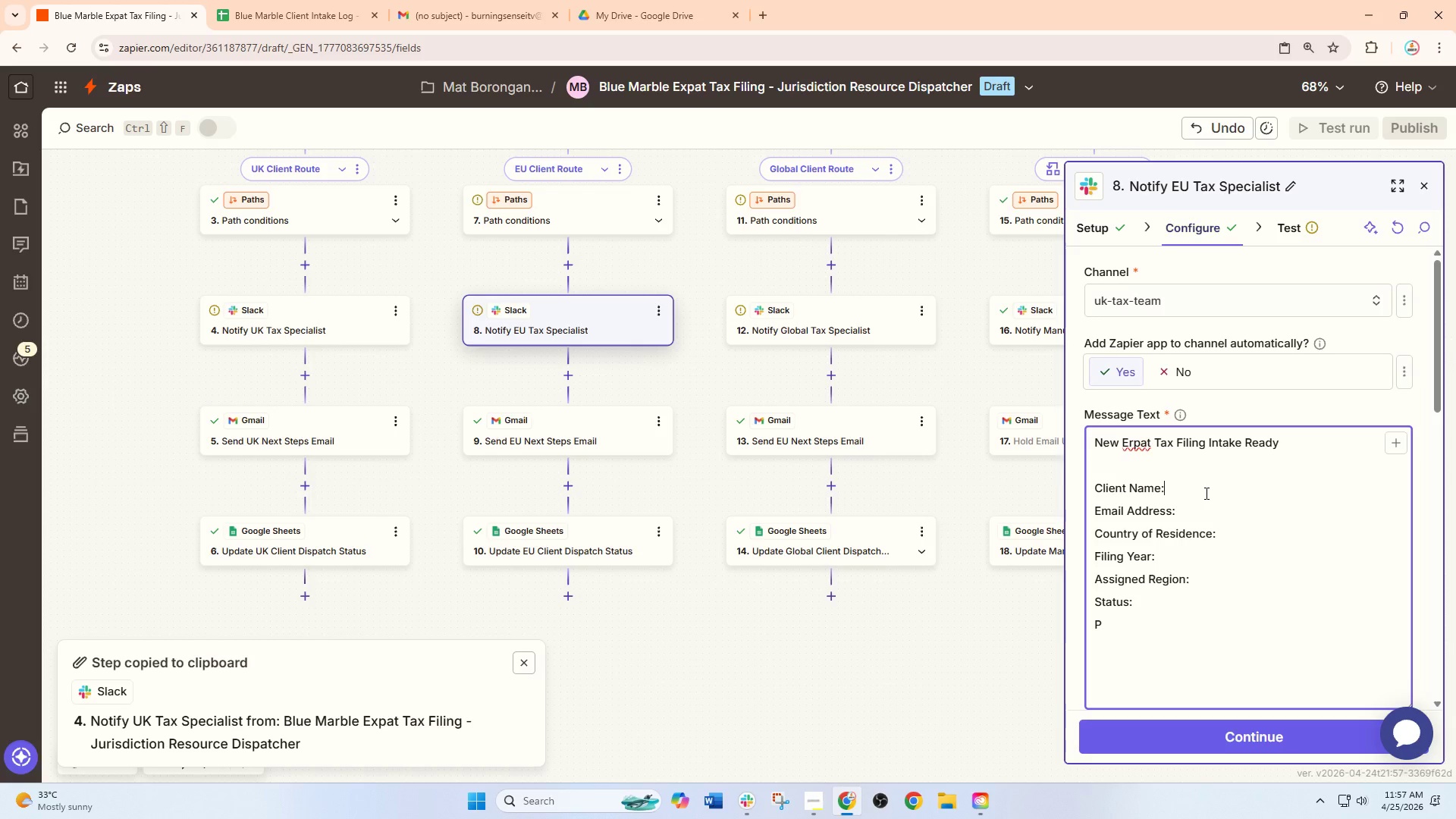 
key(Control+A)
 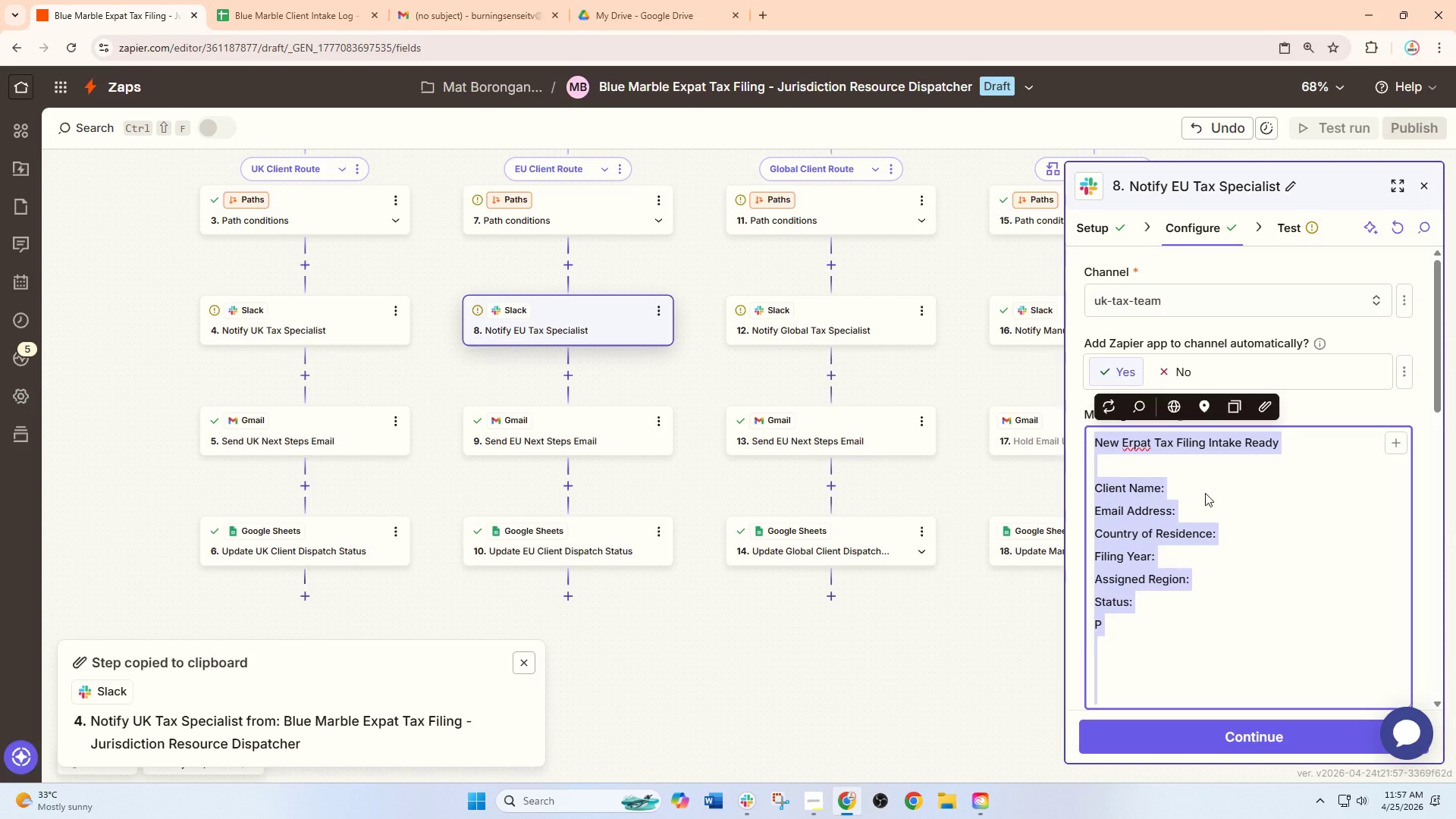 
key(Control+V)
 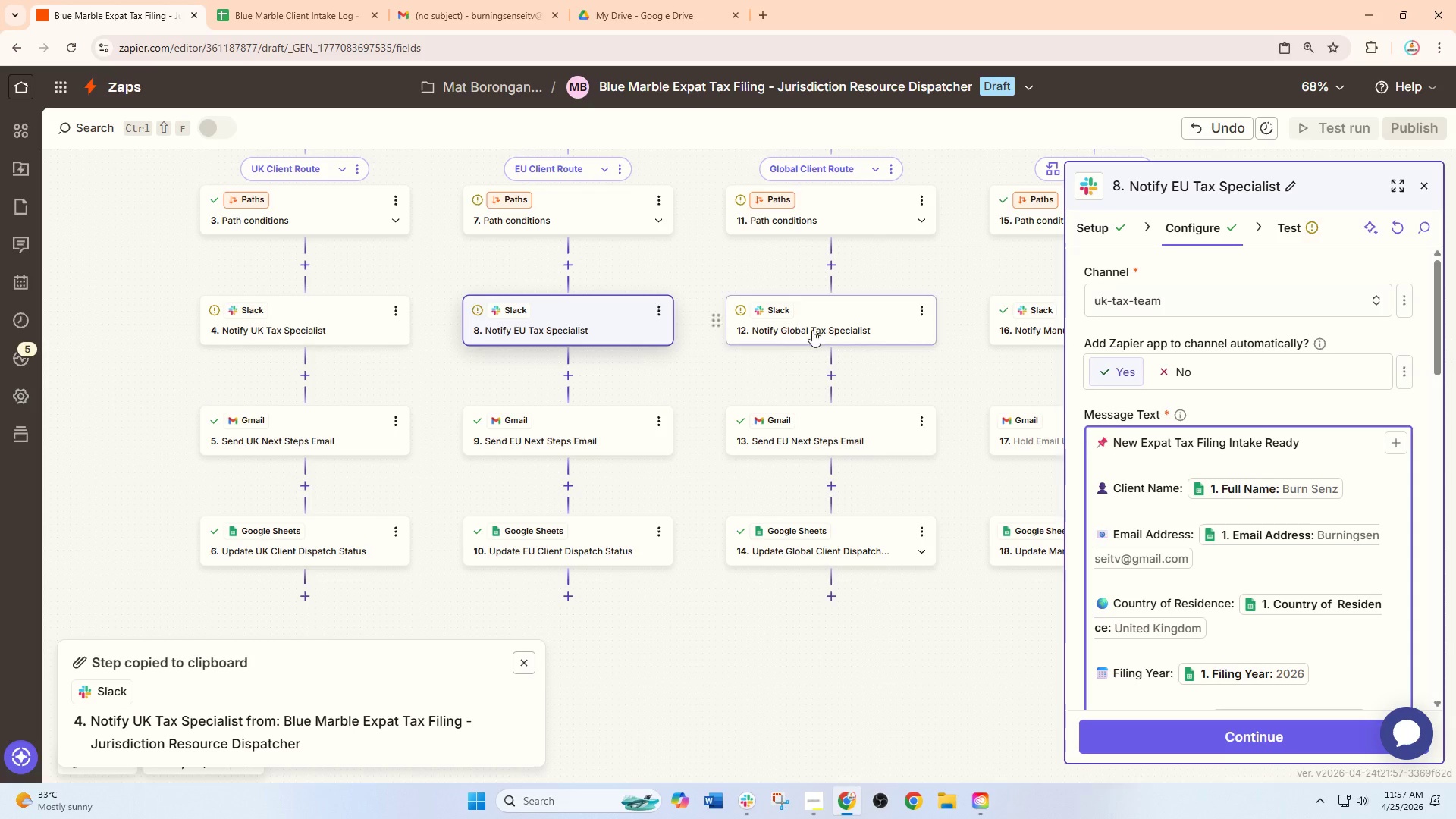 
left_click([821, 328])
 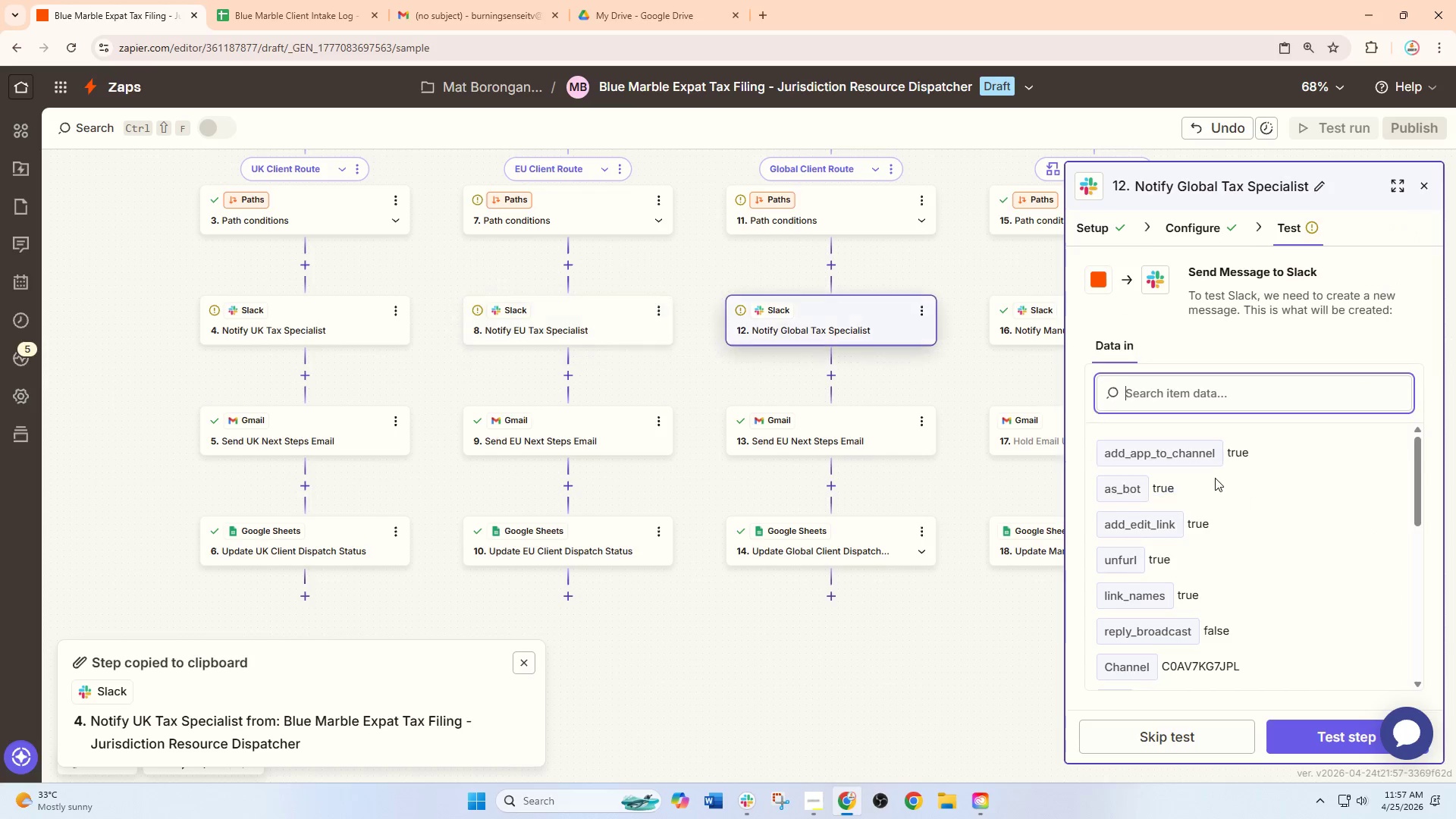 
left_click([1216, 479])
 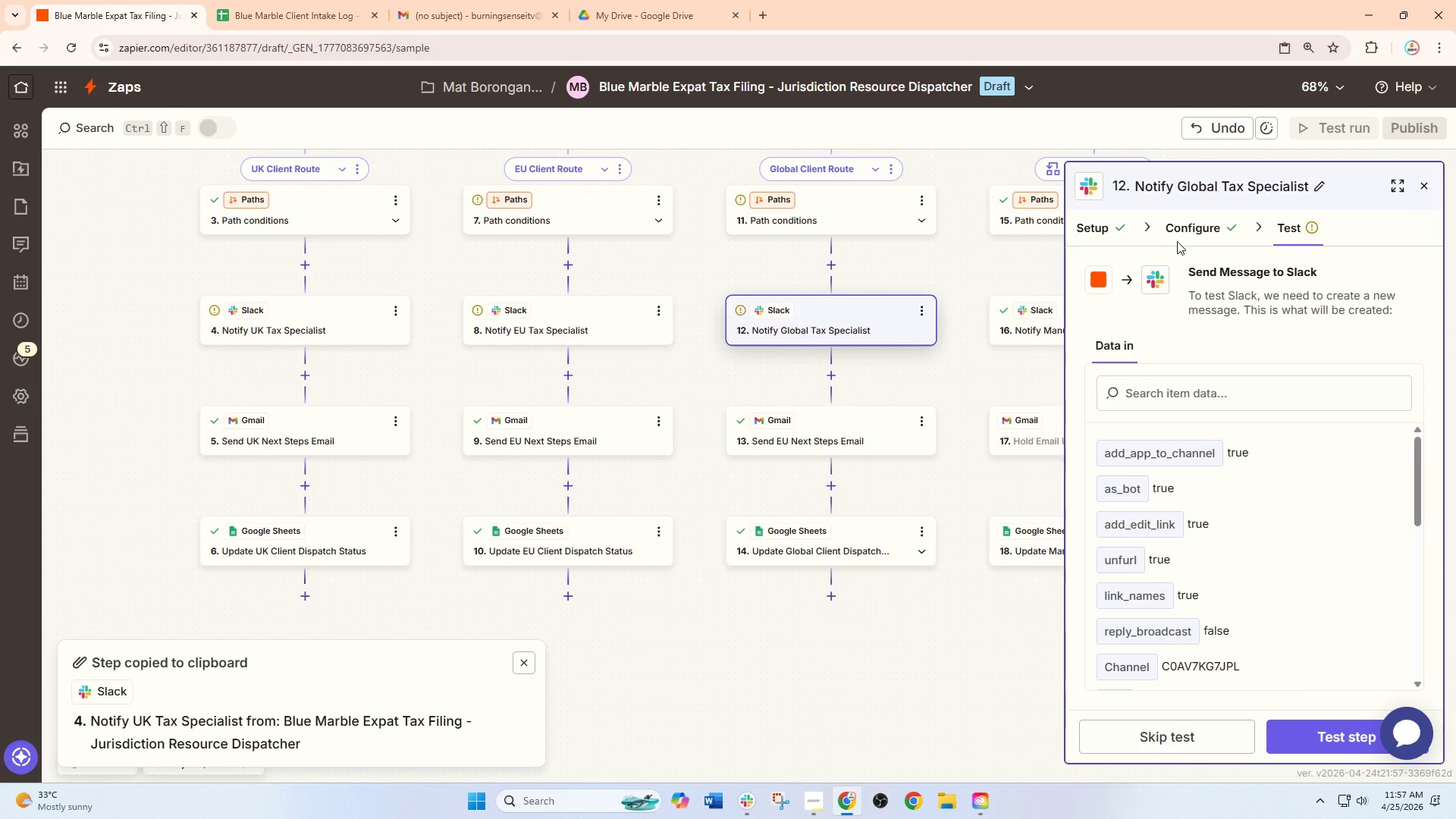 
left_click([1173, 224])
 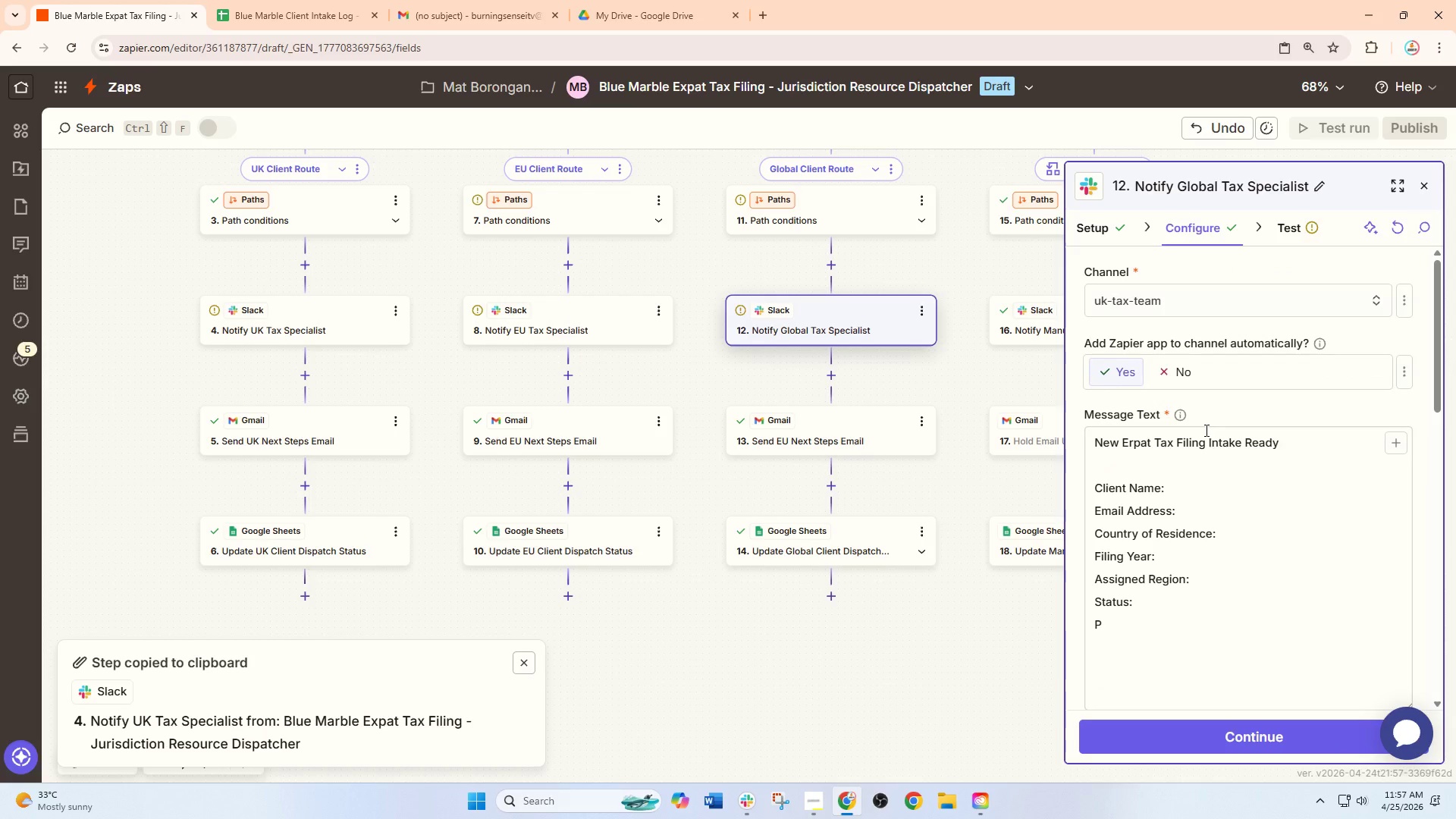 
left_click([1203, 444])
 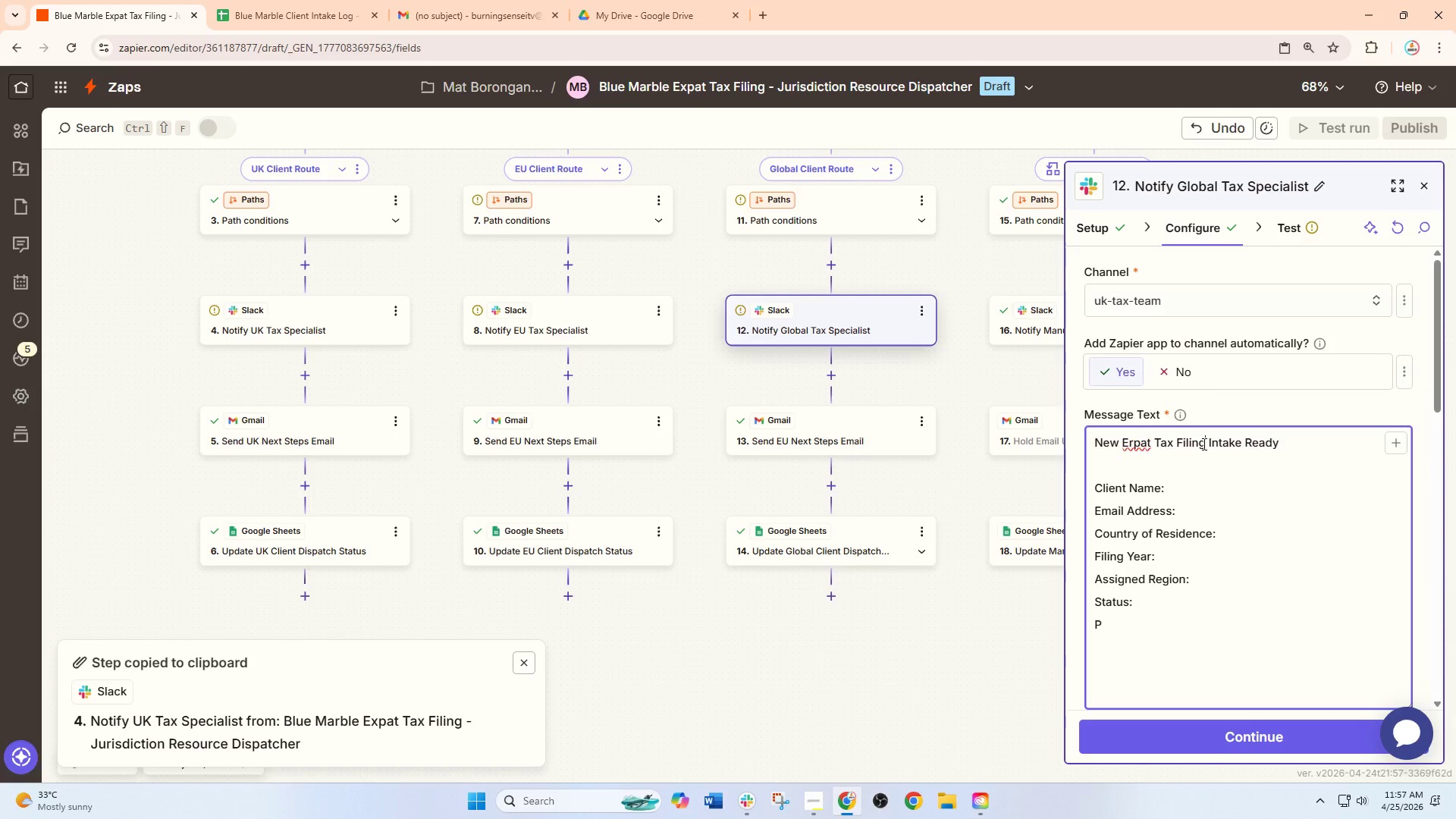 
key(Control+A)
 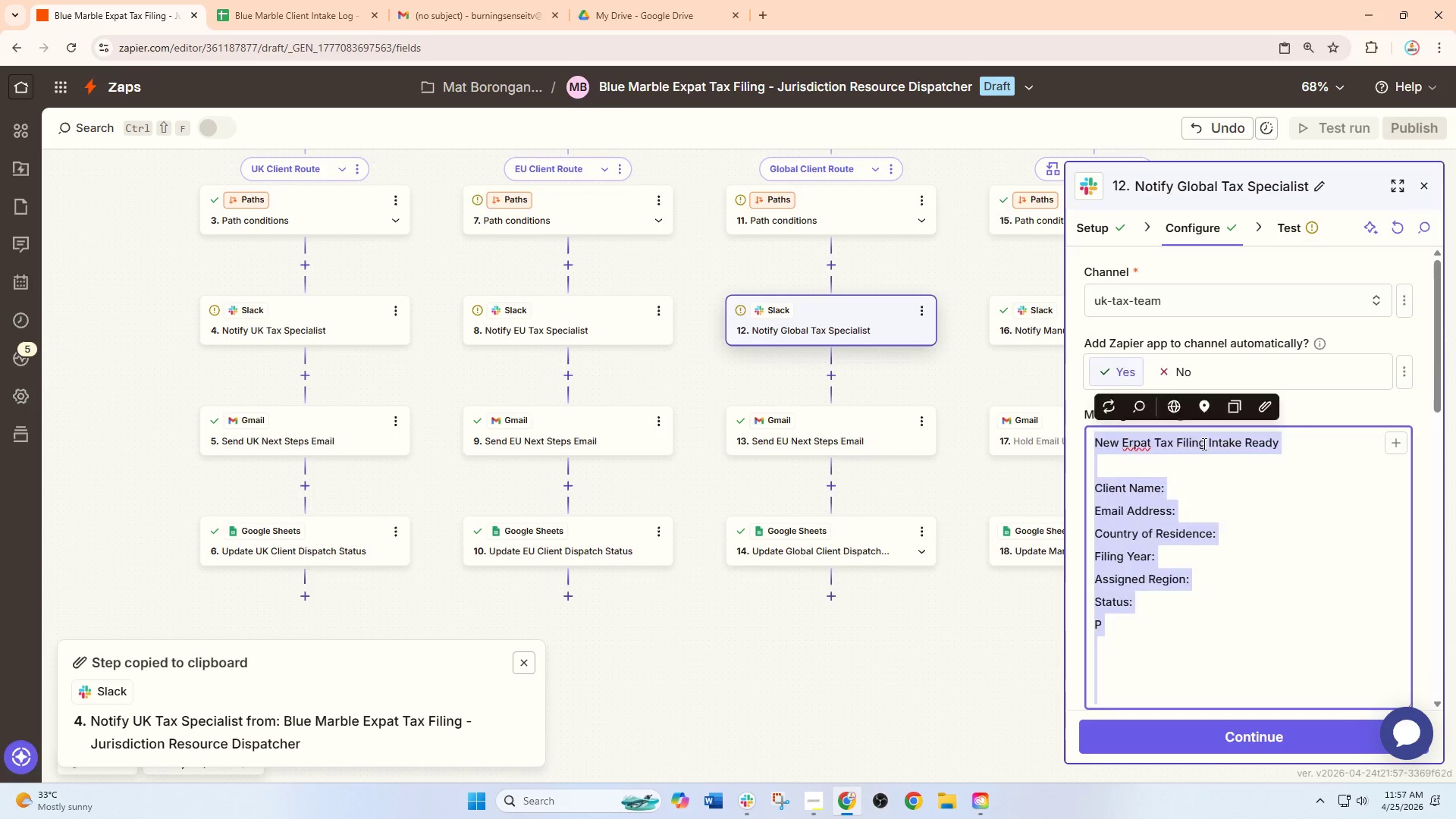 
key(Control+V)
 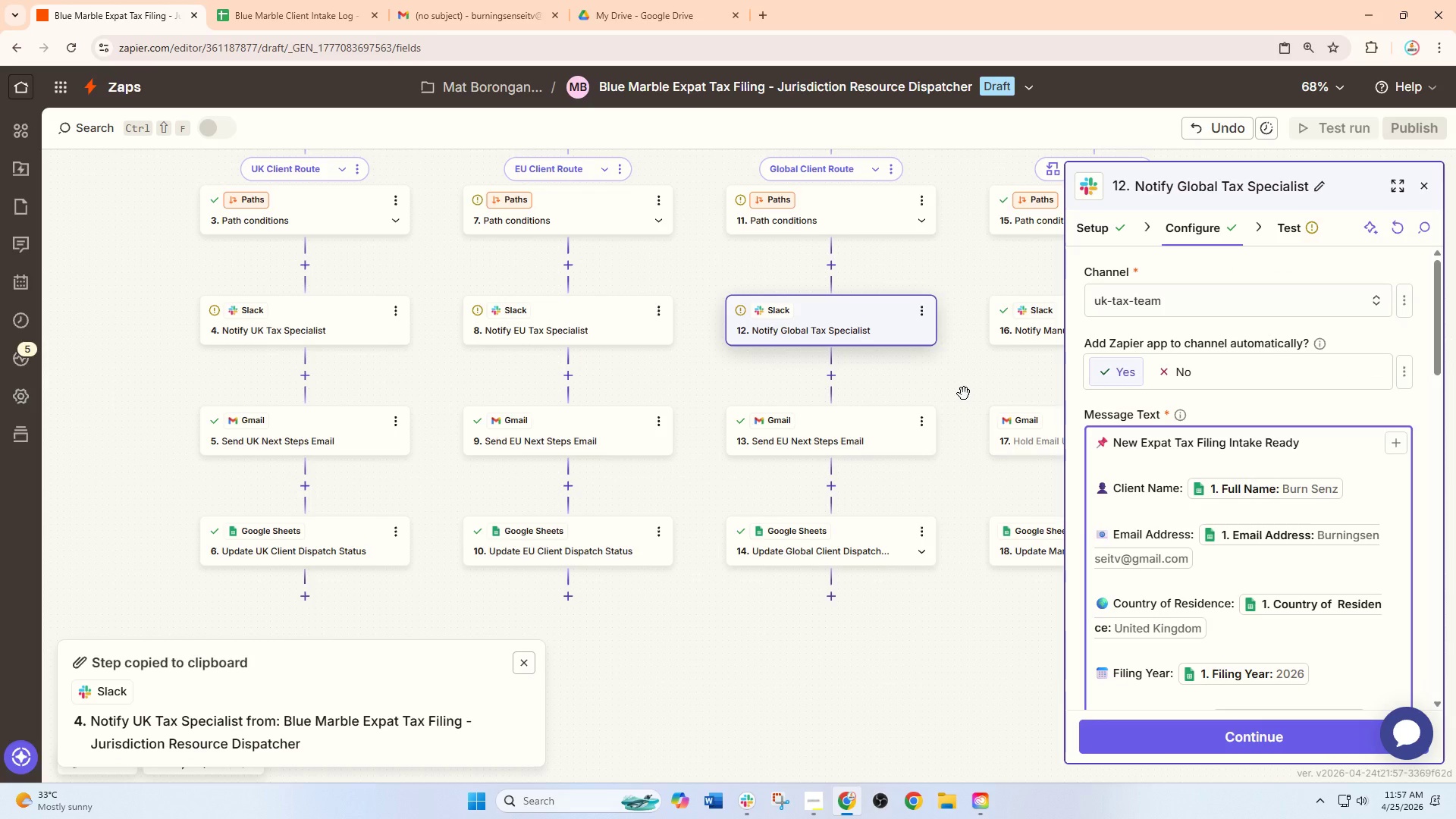 
left_click_drag(start_coordinate=[964, 389], to_coordinate=[956, 382])
 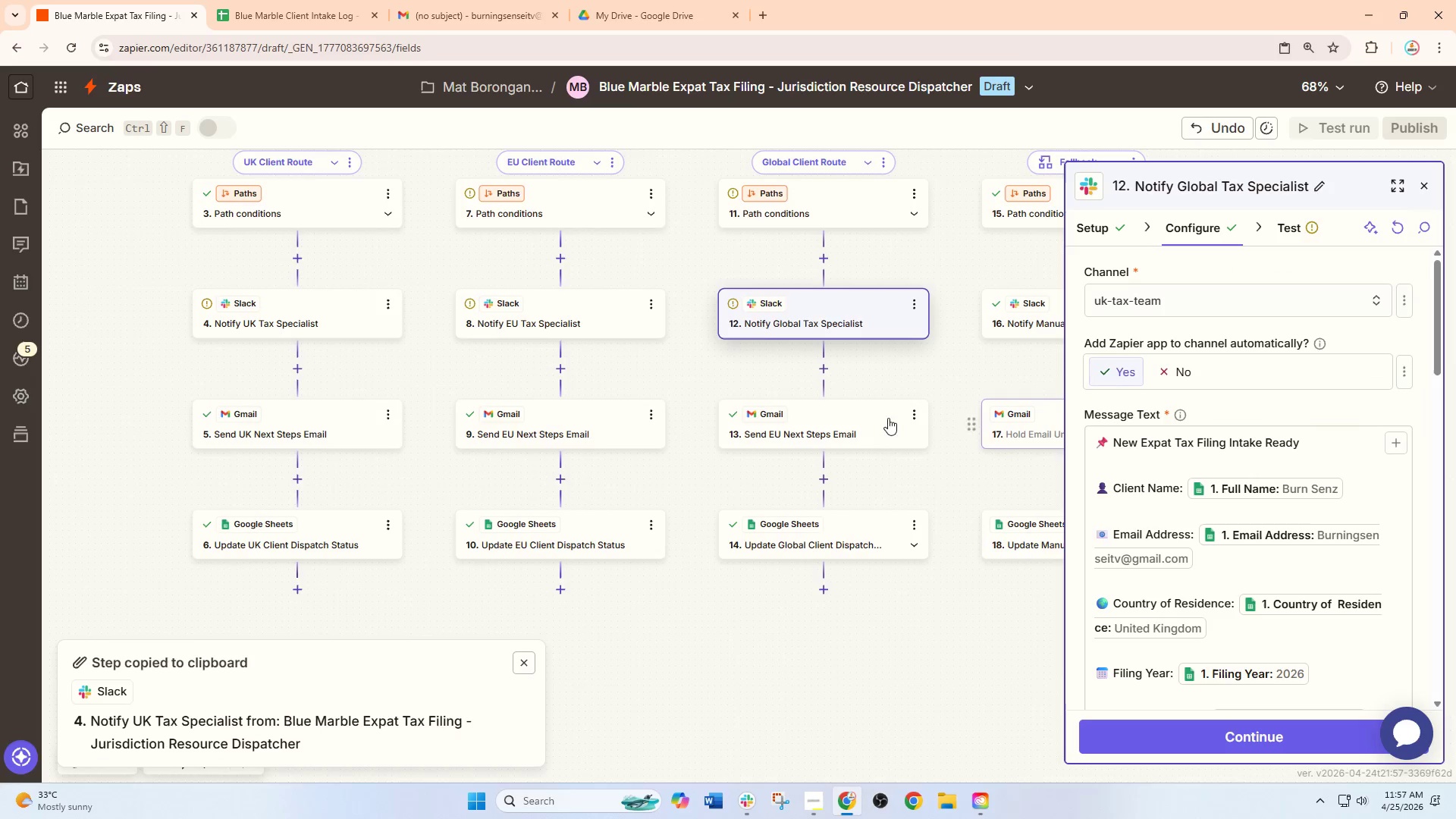 
left_click([533, 325])
 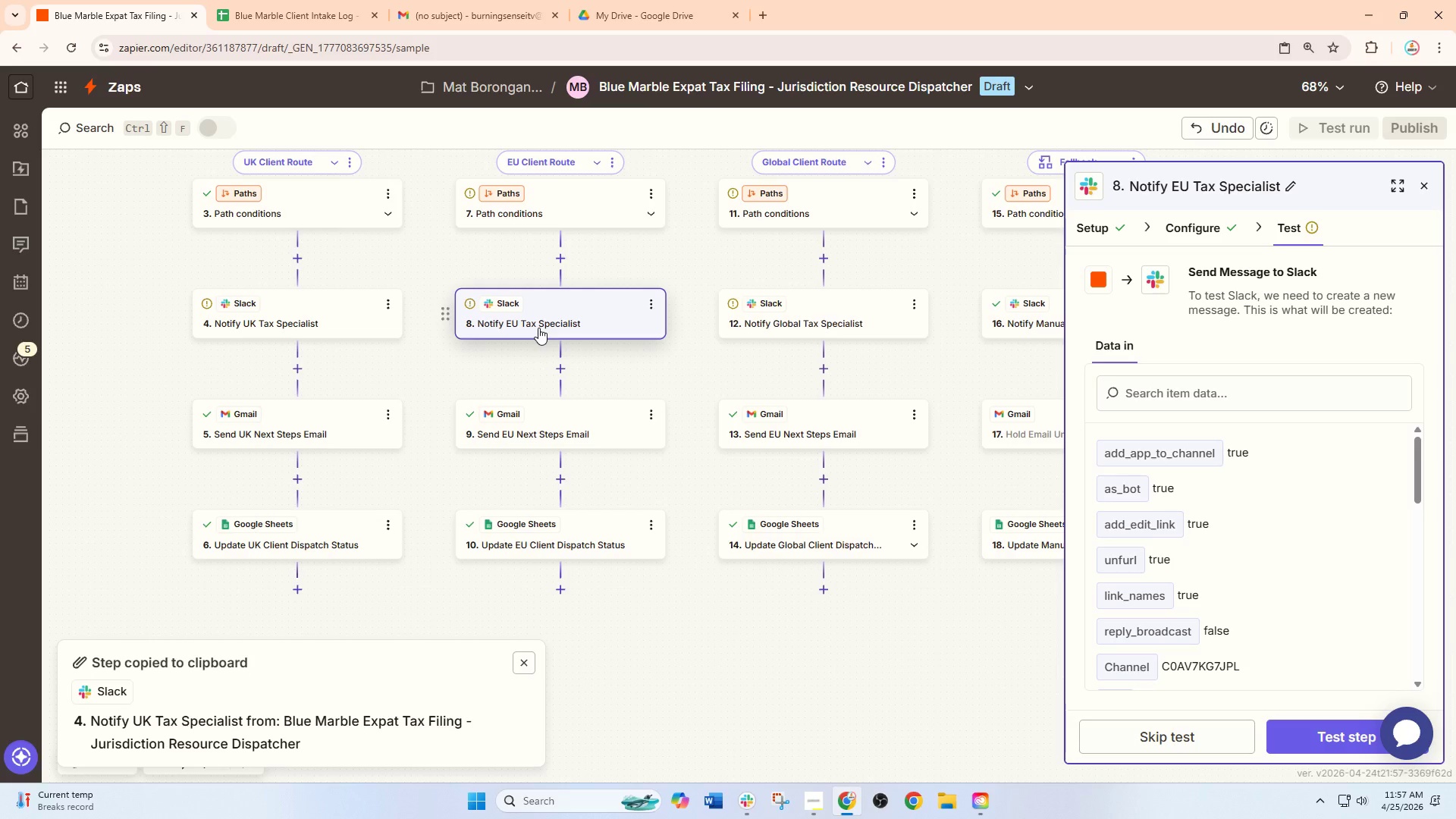 
wait(28.05)
 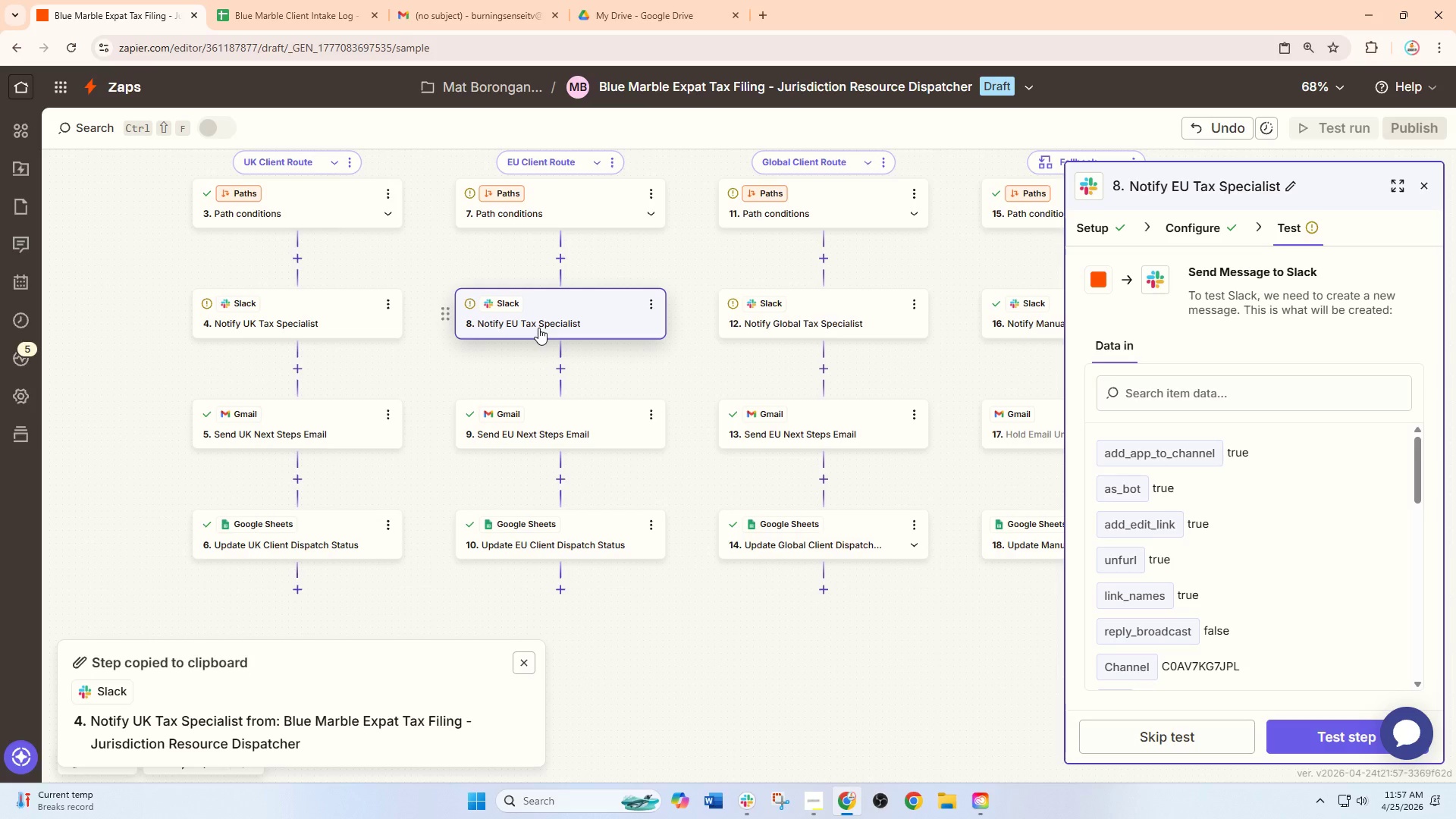 
double_click([1095, 228])
 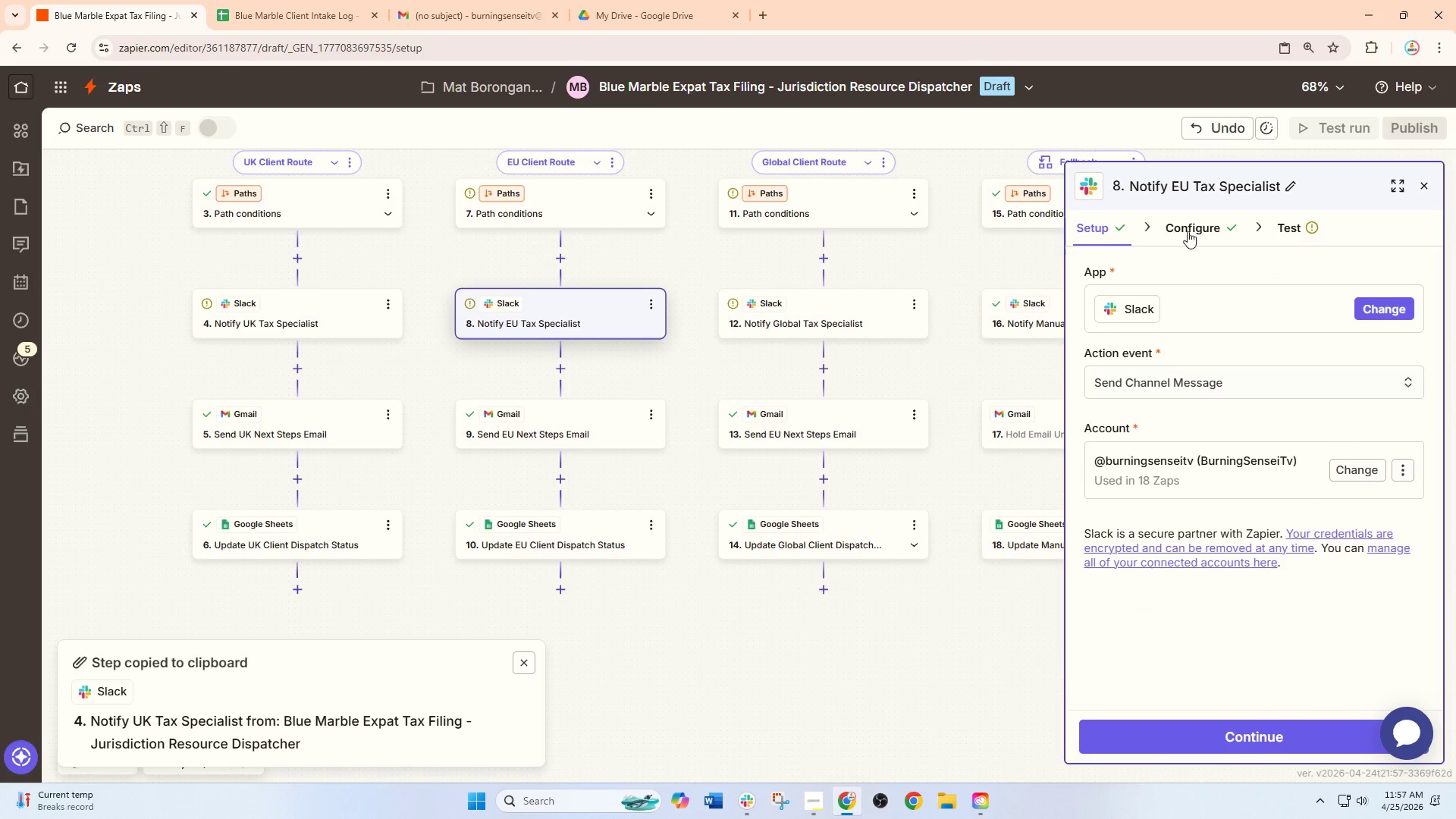 
scroll: coordinate [659, 328], scroll_direction: up, amount: 2.0
 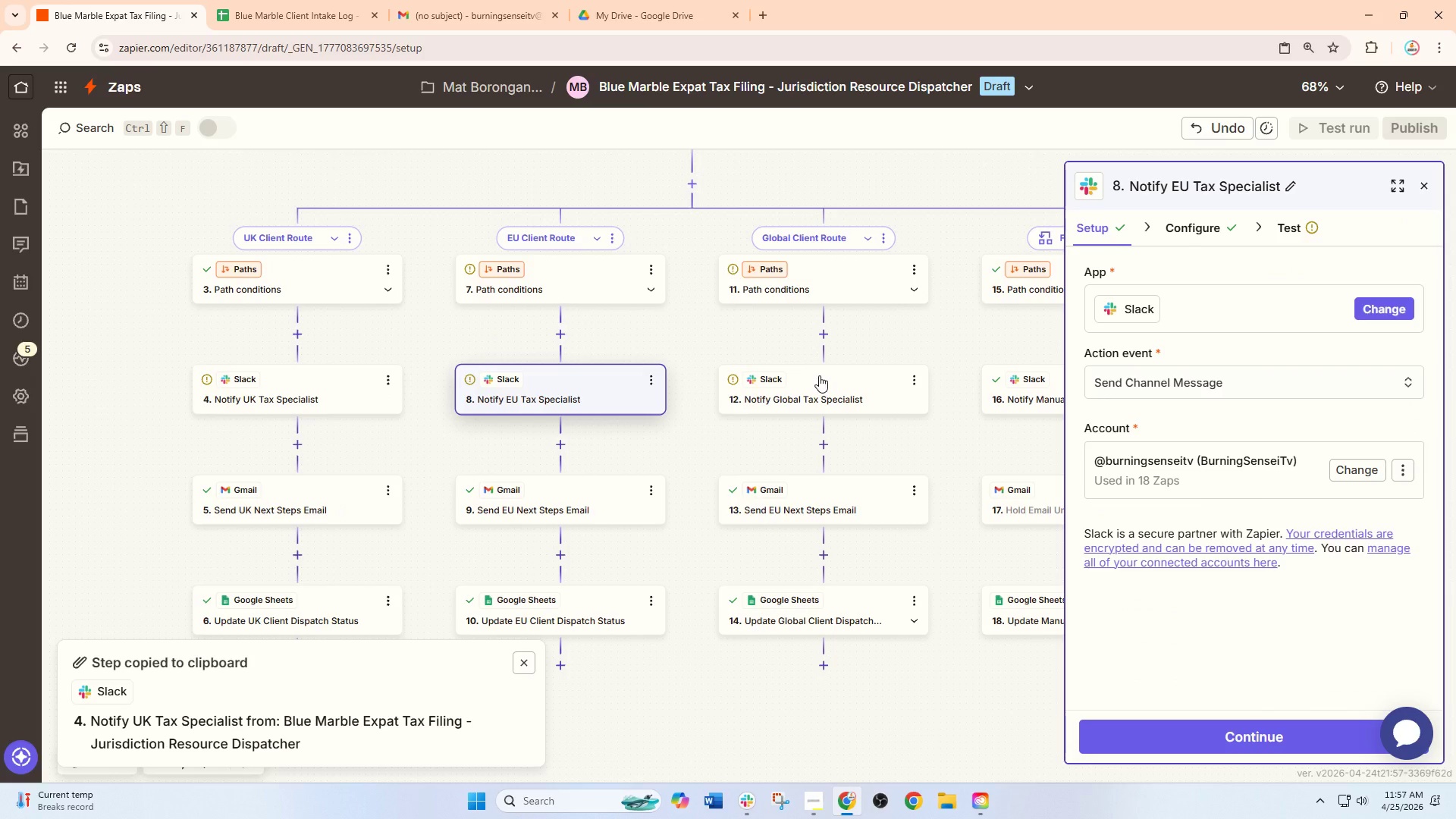 
left_click([825, 381])
 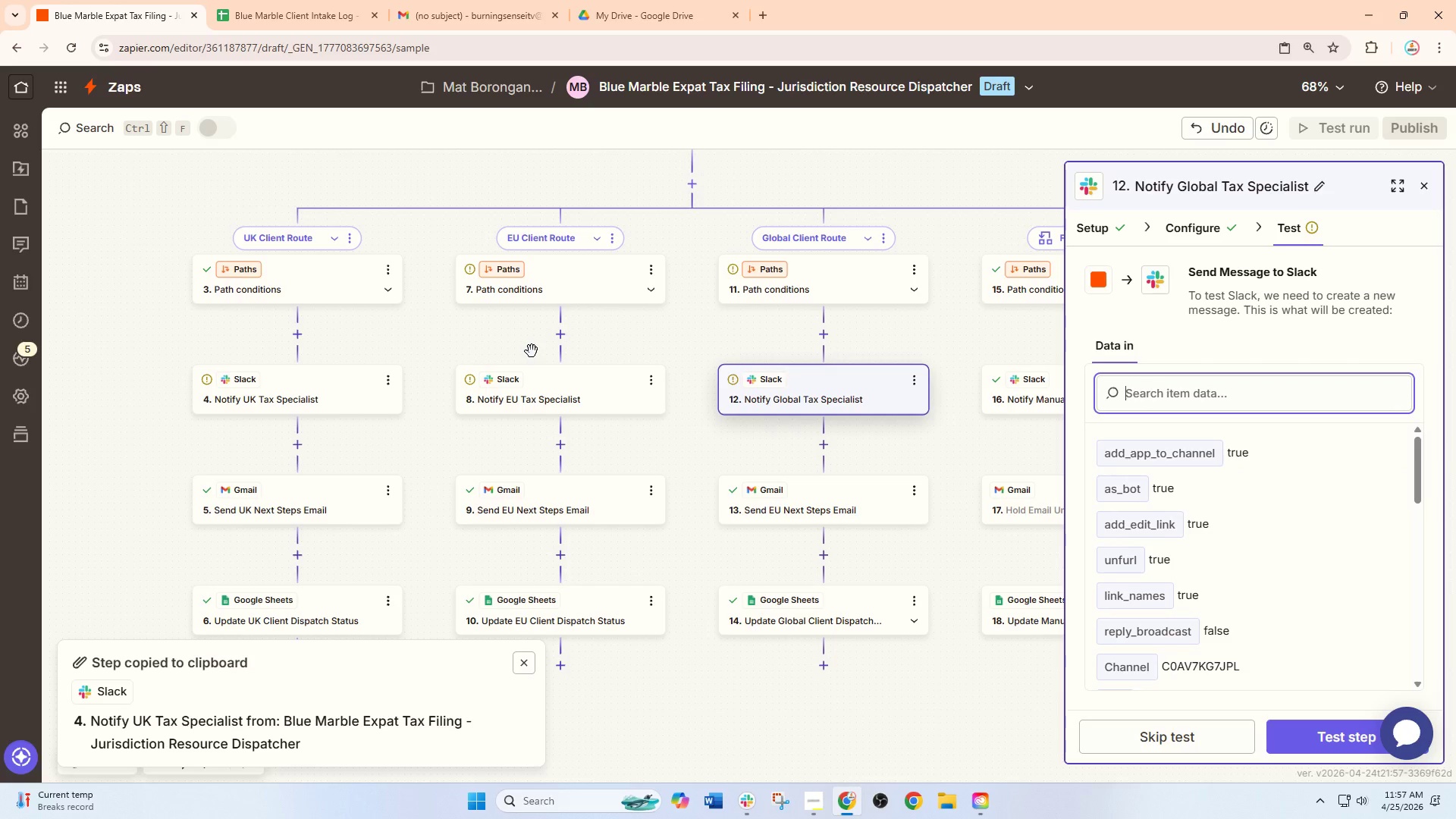 
double_click([534, 385])
 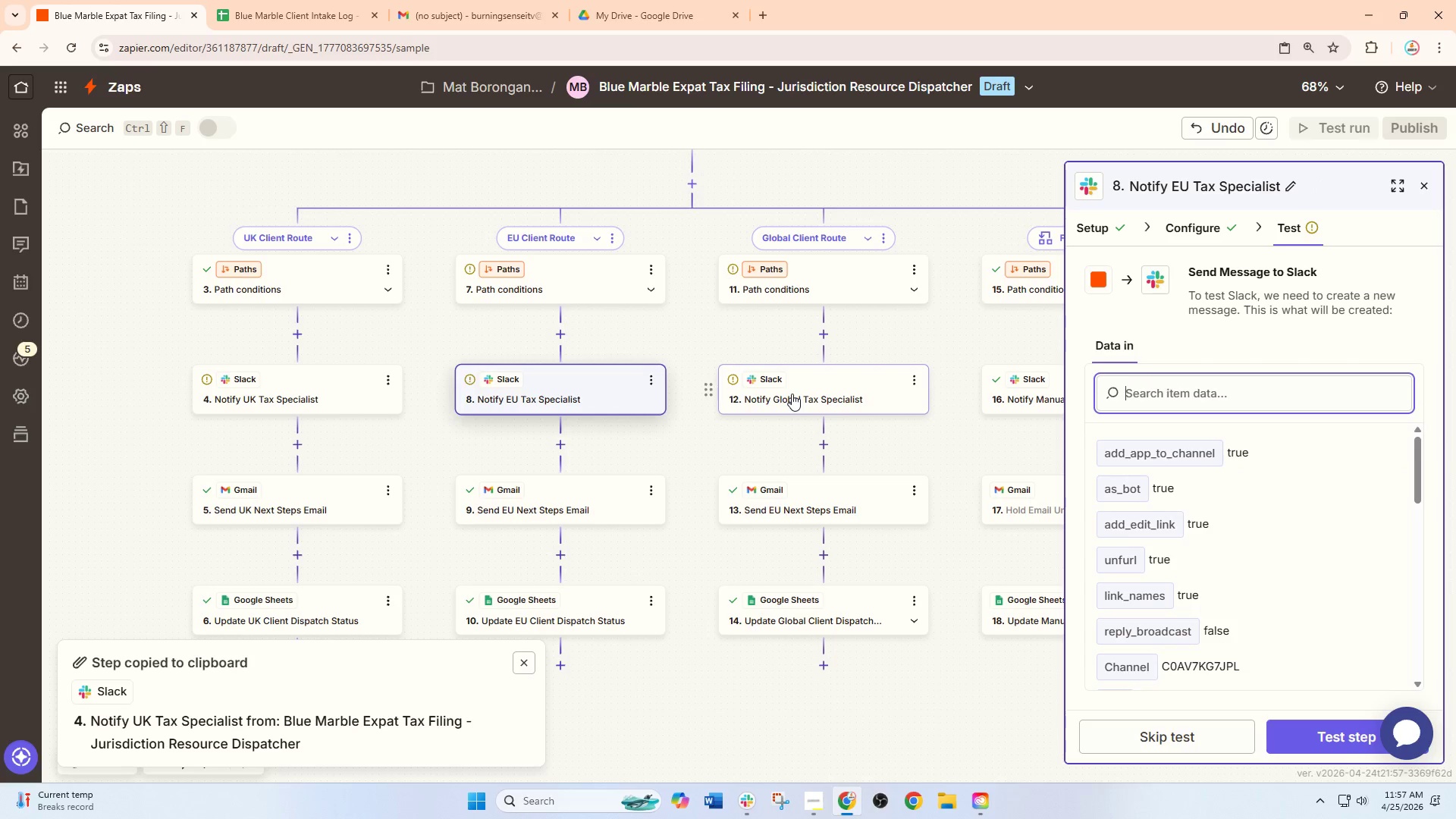 
left_click([792, 394])
 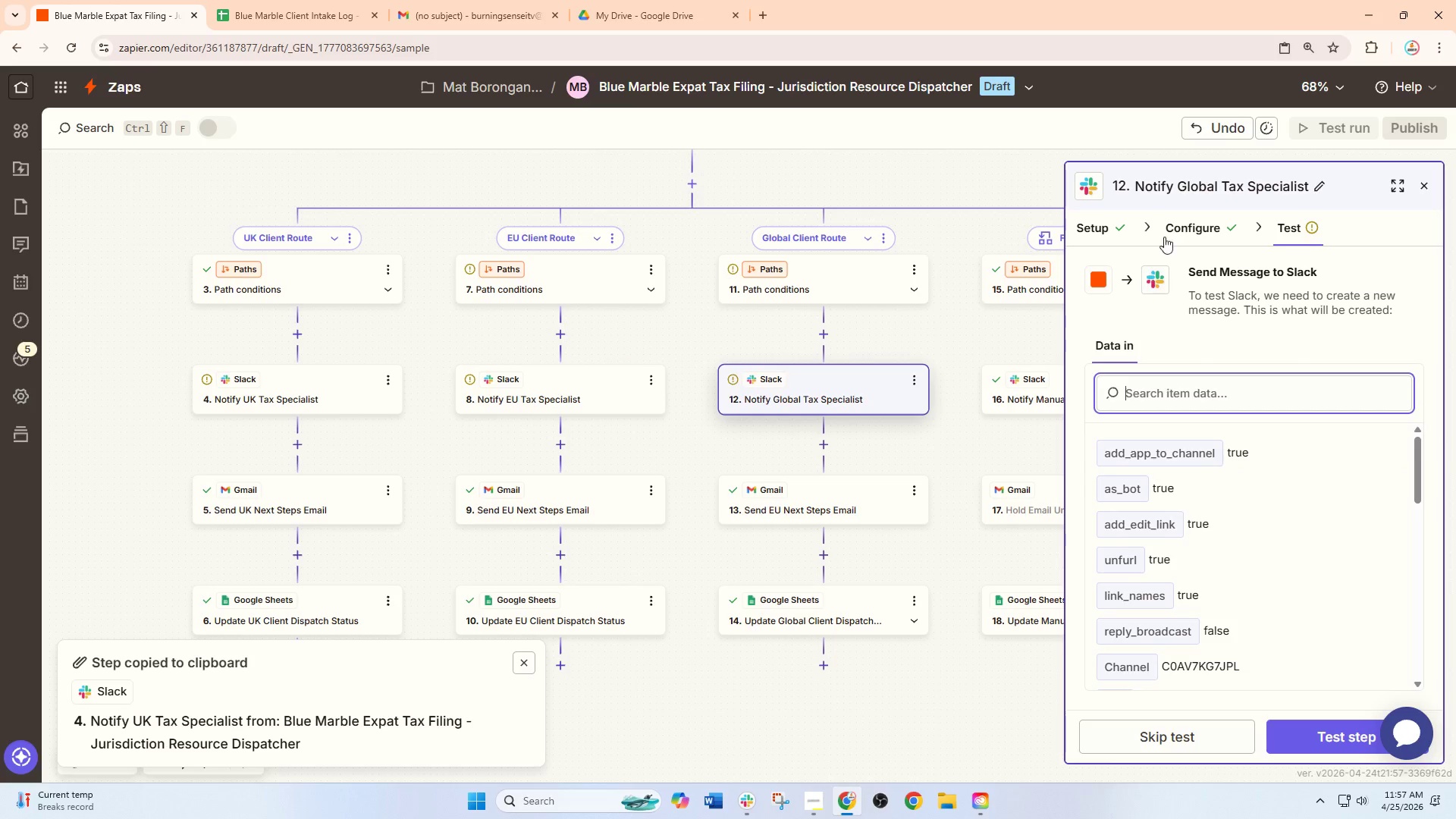 
left_click([1176, 218])
 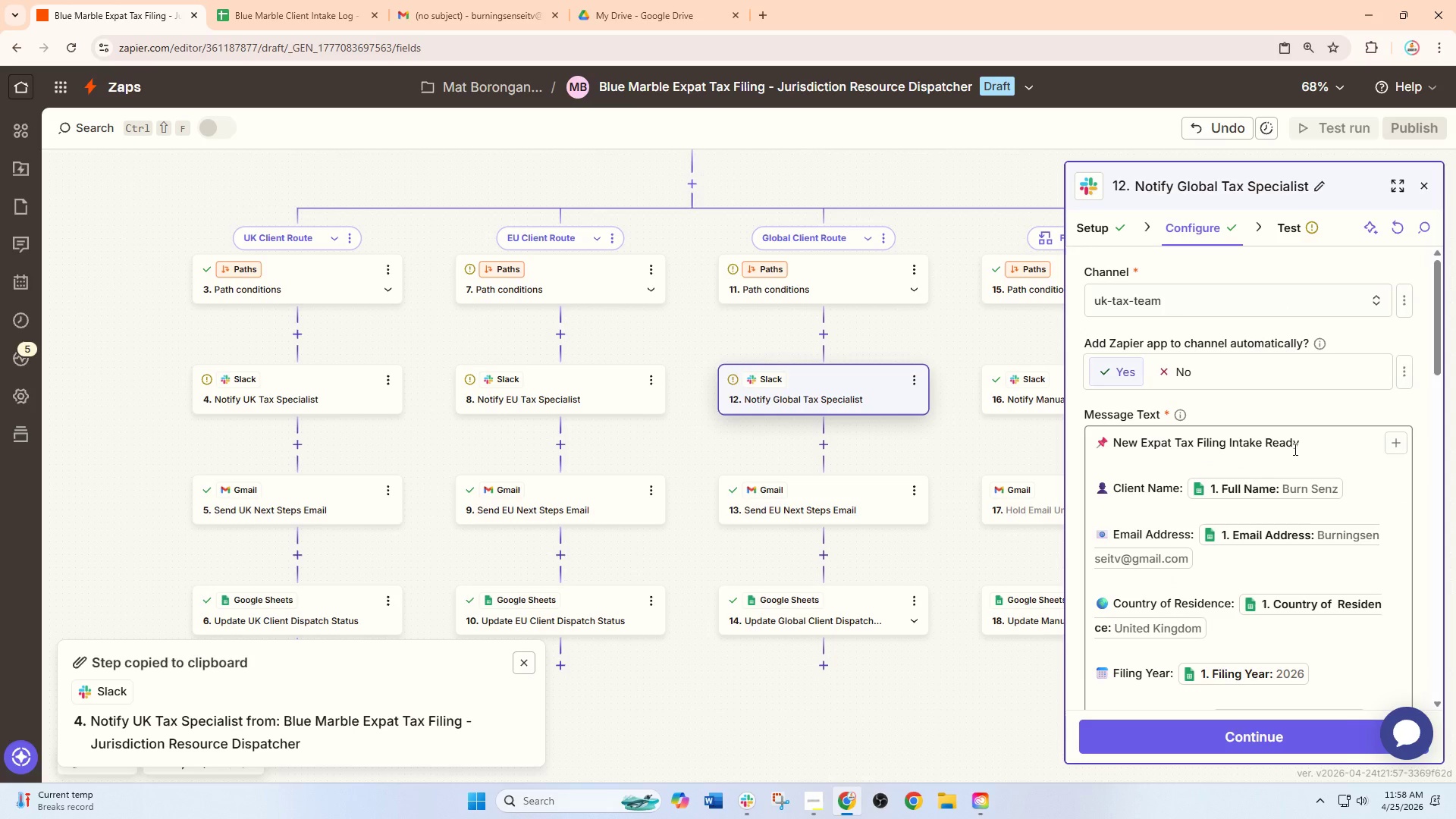 
left_click_drag(start_coordinate=[1315, 449], to_coordinate=[1184, 449])
 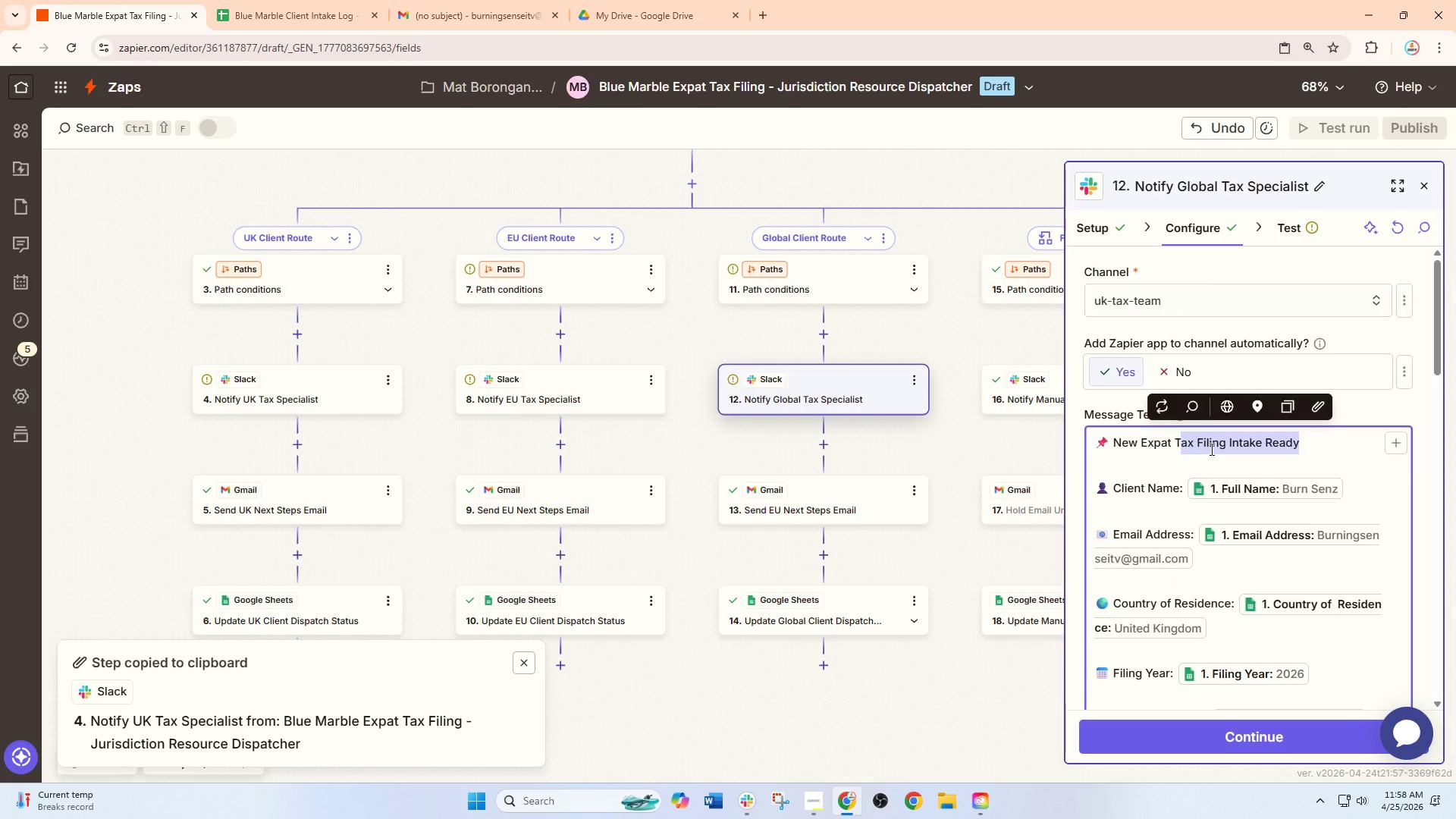 
left_click([1210, 449])
 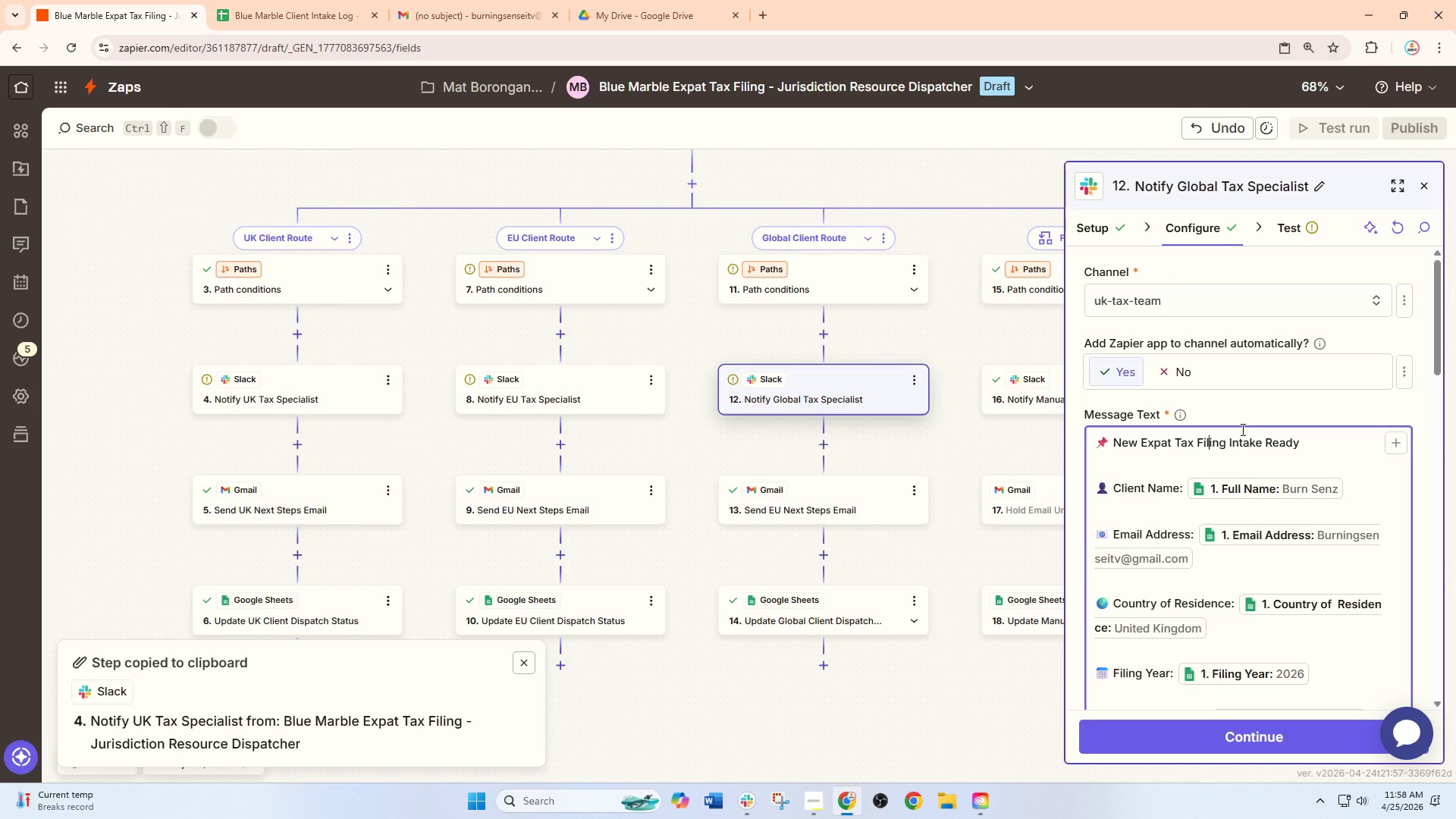 
left_click_drag(start_coordinate=[1324, 441], to_coordinate=[1144, 453])
 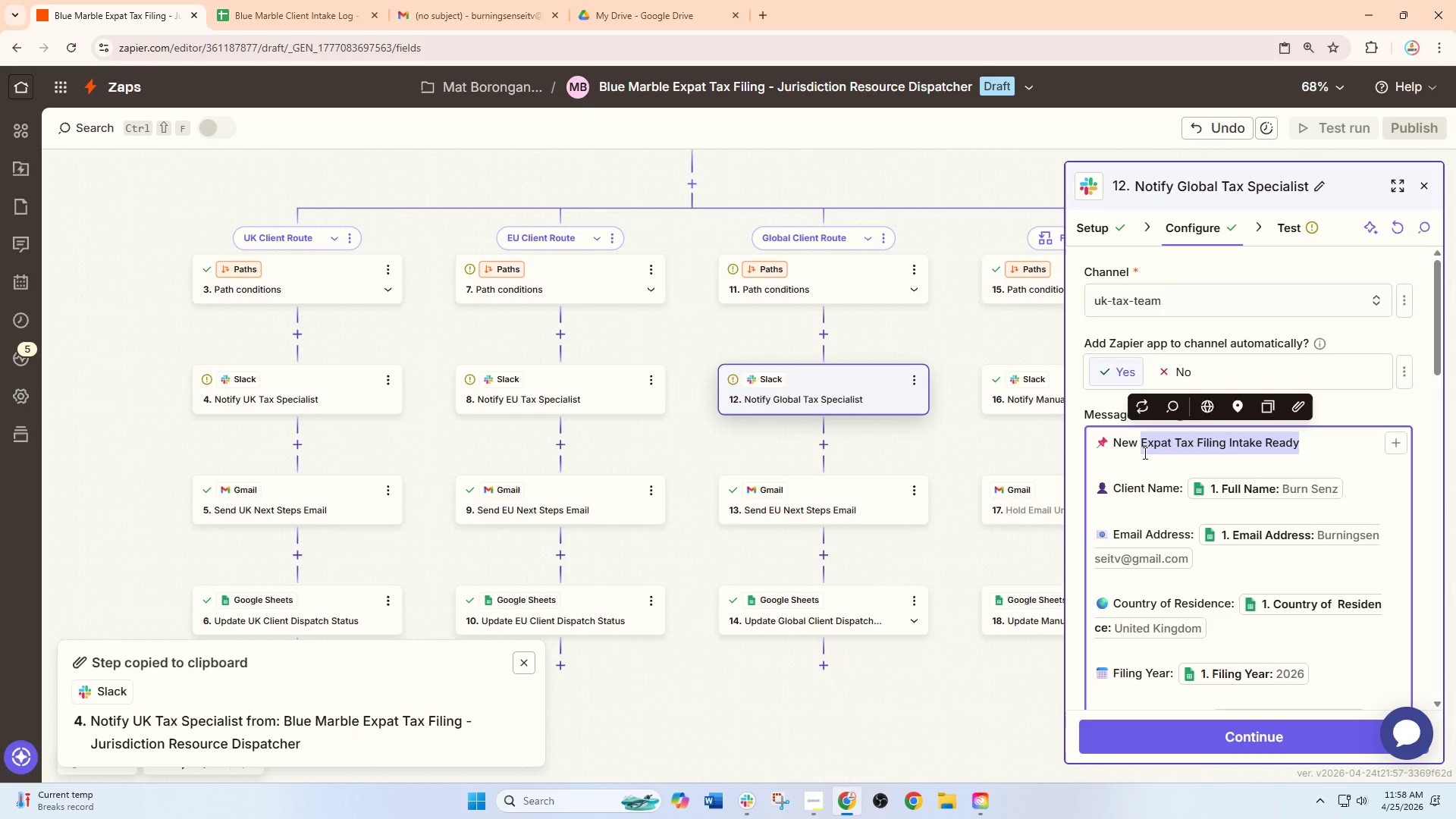 
type(Interbn)
key(Backspace)
key(Backspace)
type(national Ecxpat)
key(Backspace)
key(Backspace)
key(Backspace)
key(Backspace)
key(Backspace)
type(xpat Tax Filing Client)
 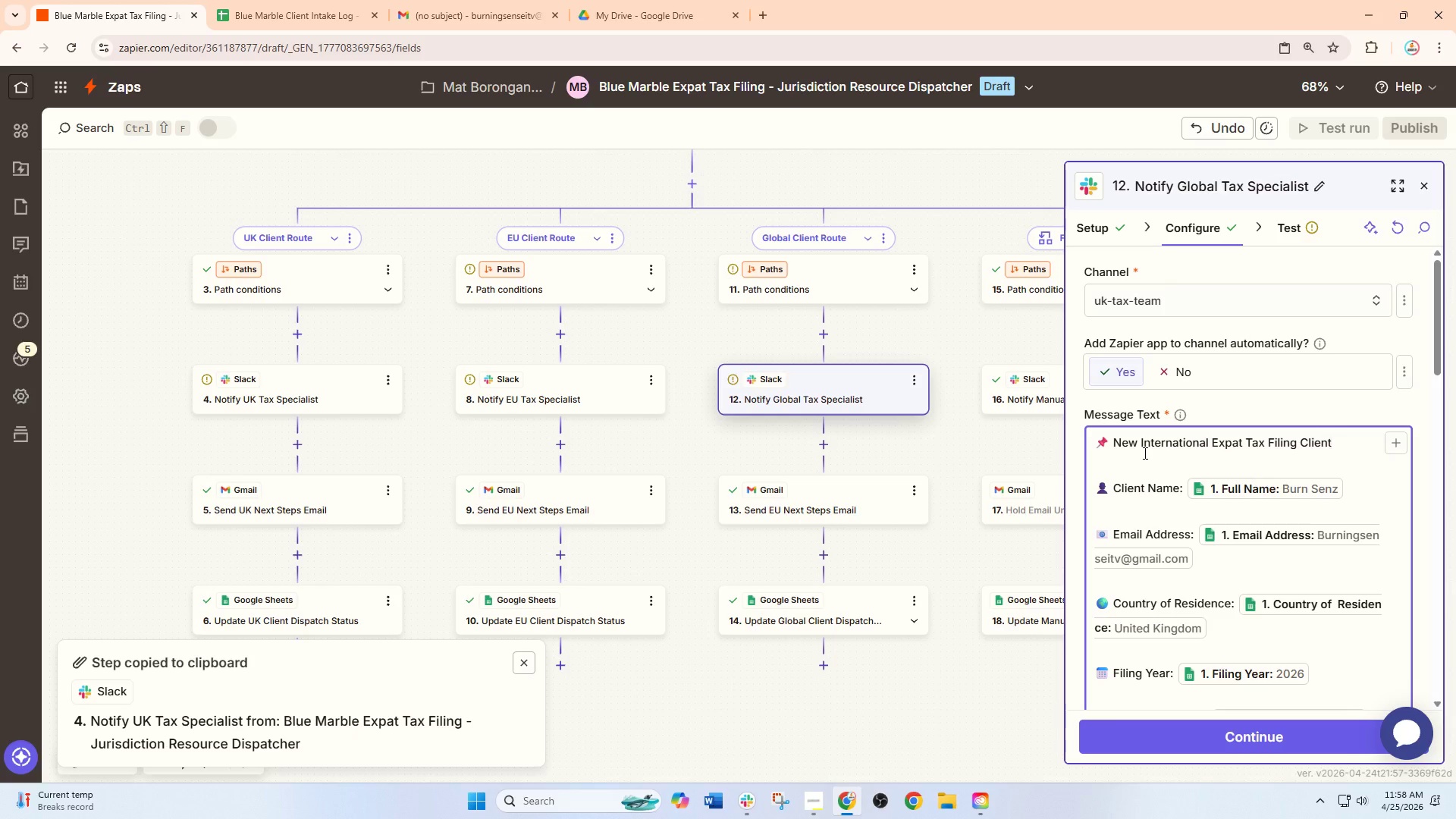 
left_click_drag(start_coordinate=[1107, 604], to_coordinate=[1096, 606])
 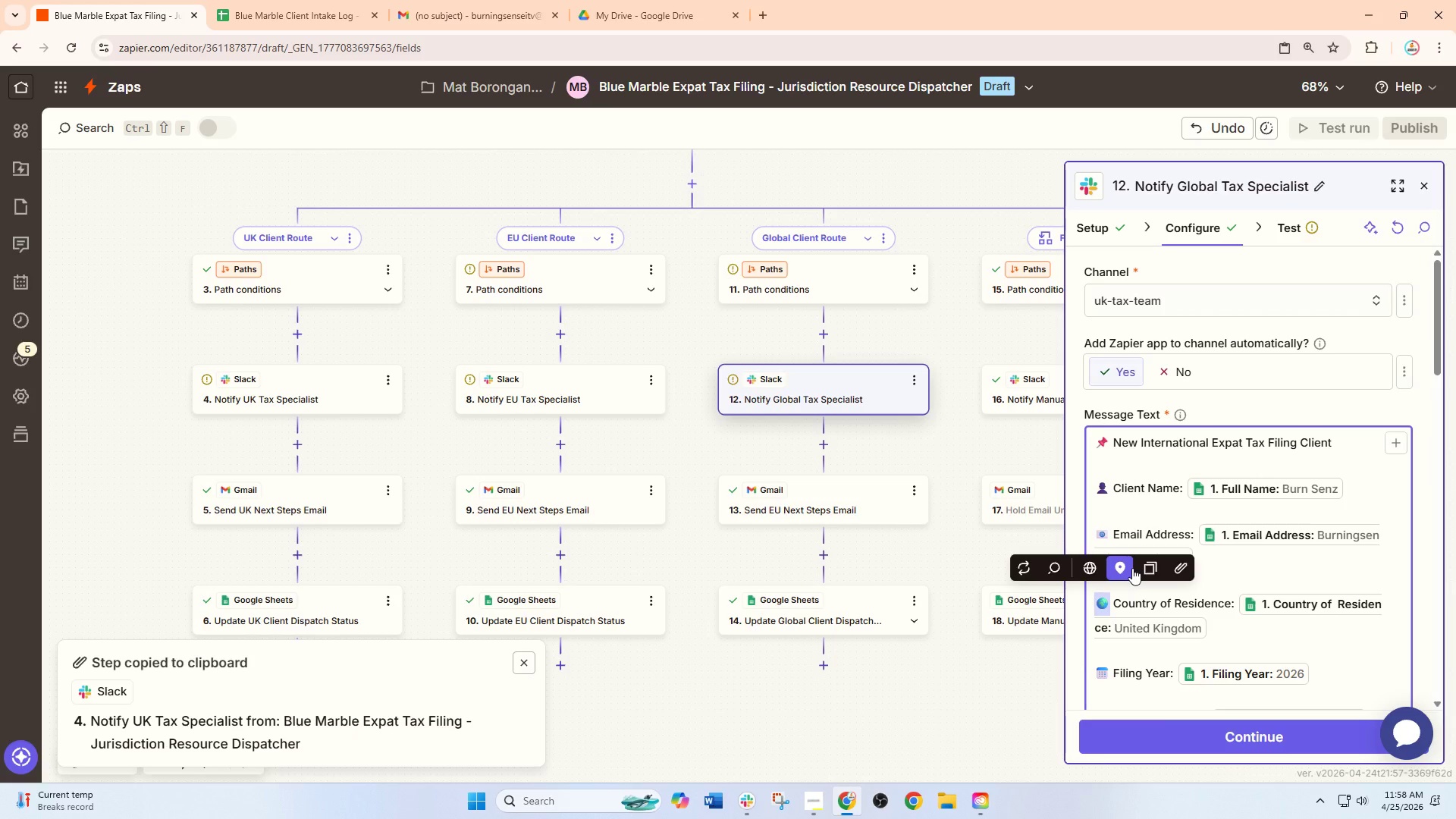 
key(Control+C)
 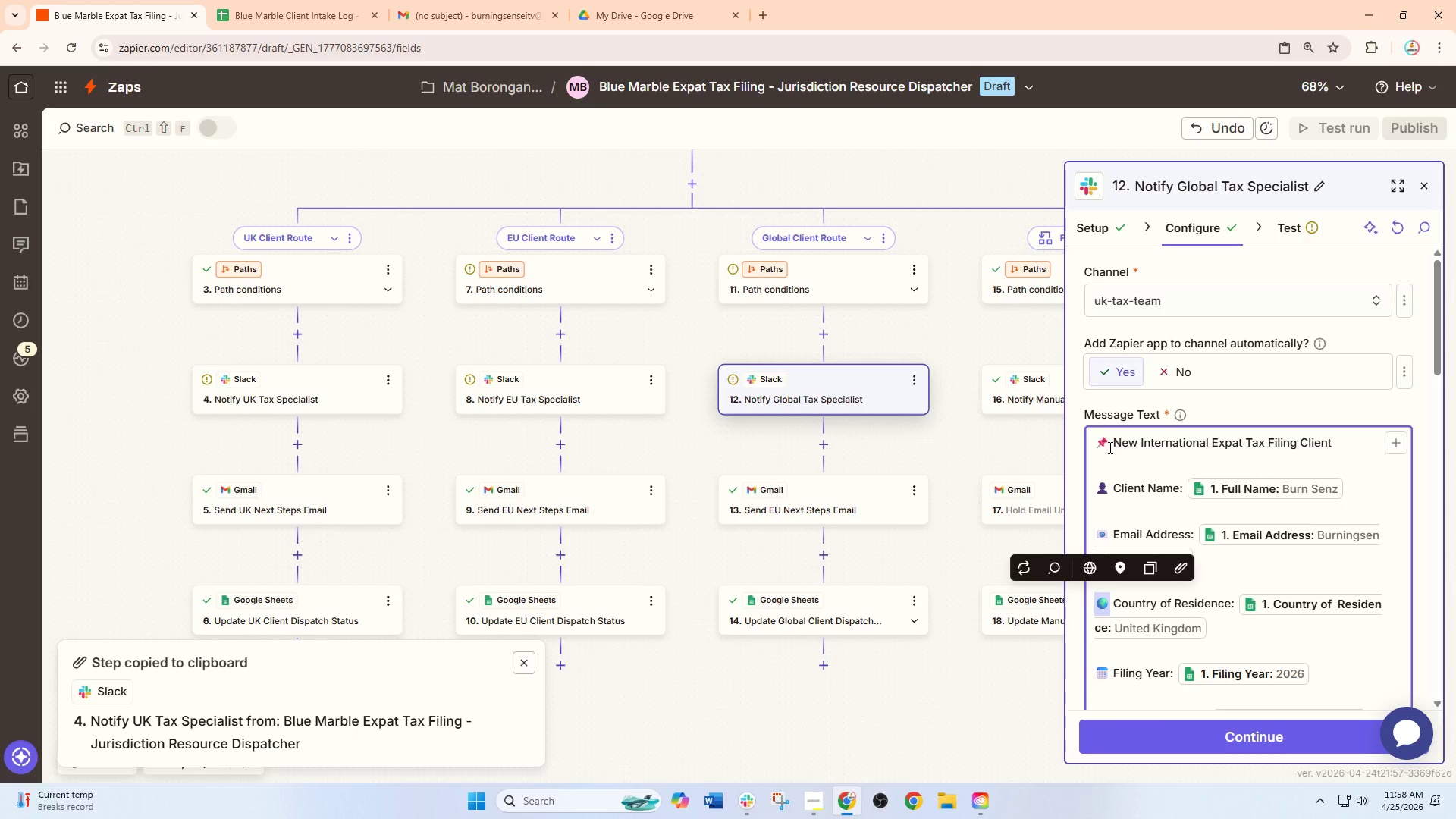 
left_click_drag(start_coordinate=[1107, 445], to_coordinate=[1094, 445])
 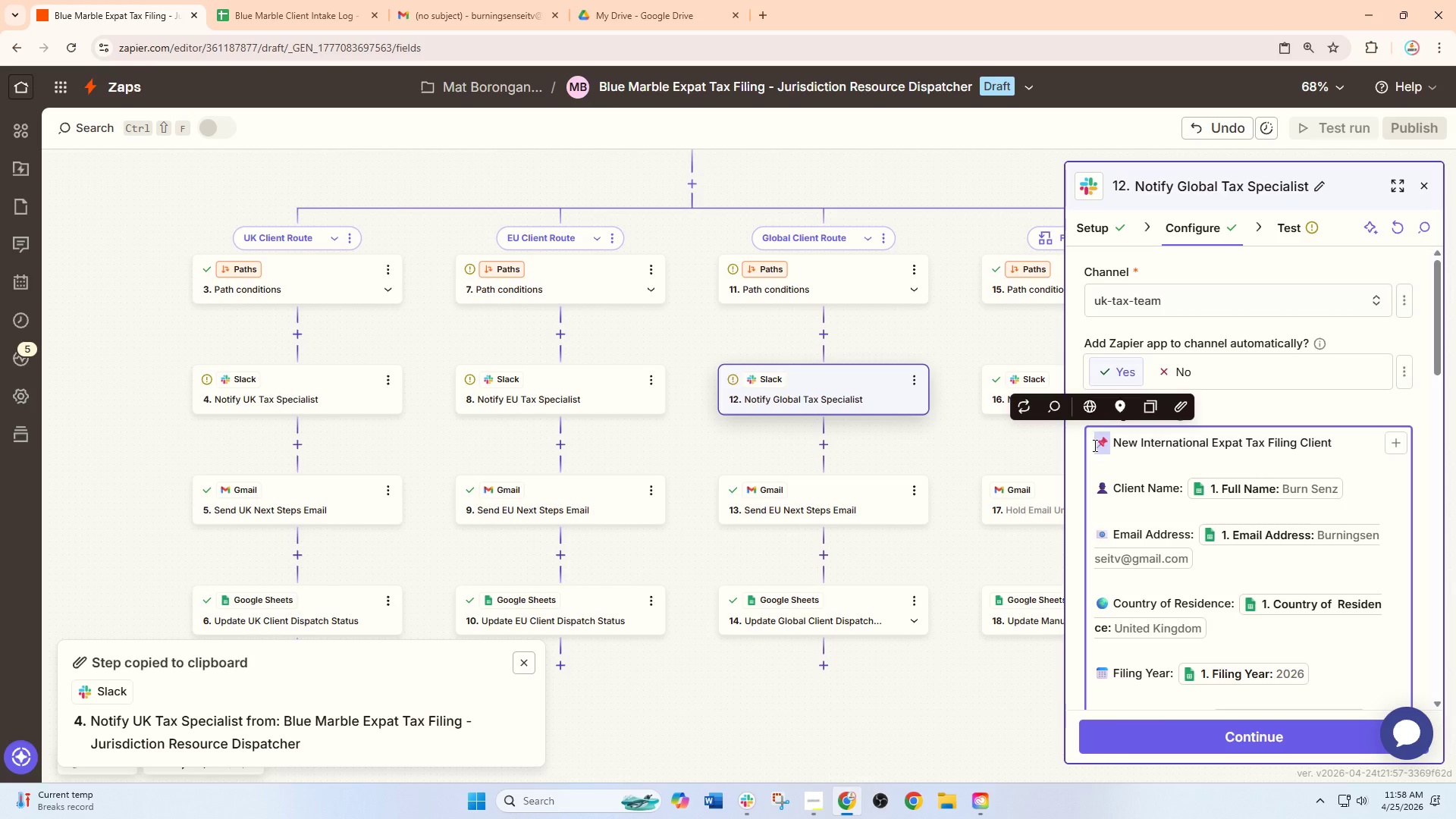 
key(Control+V)
 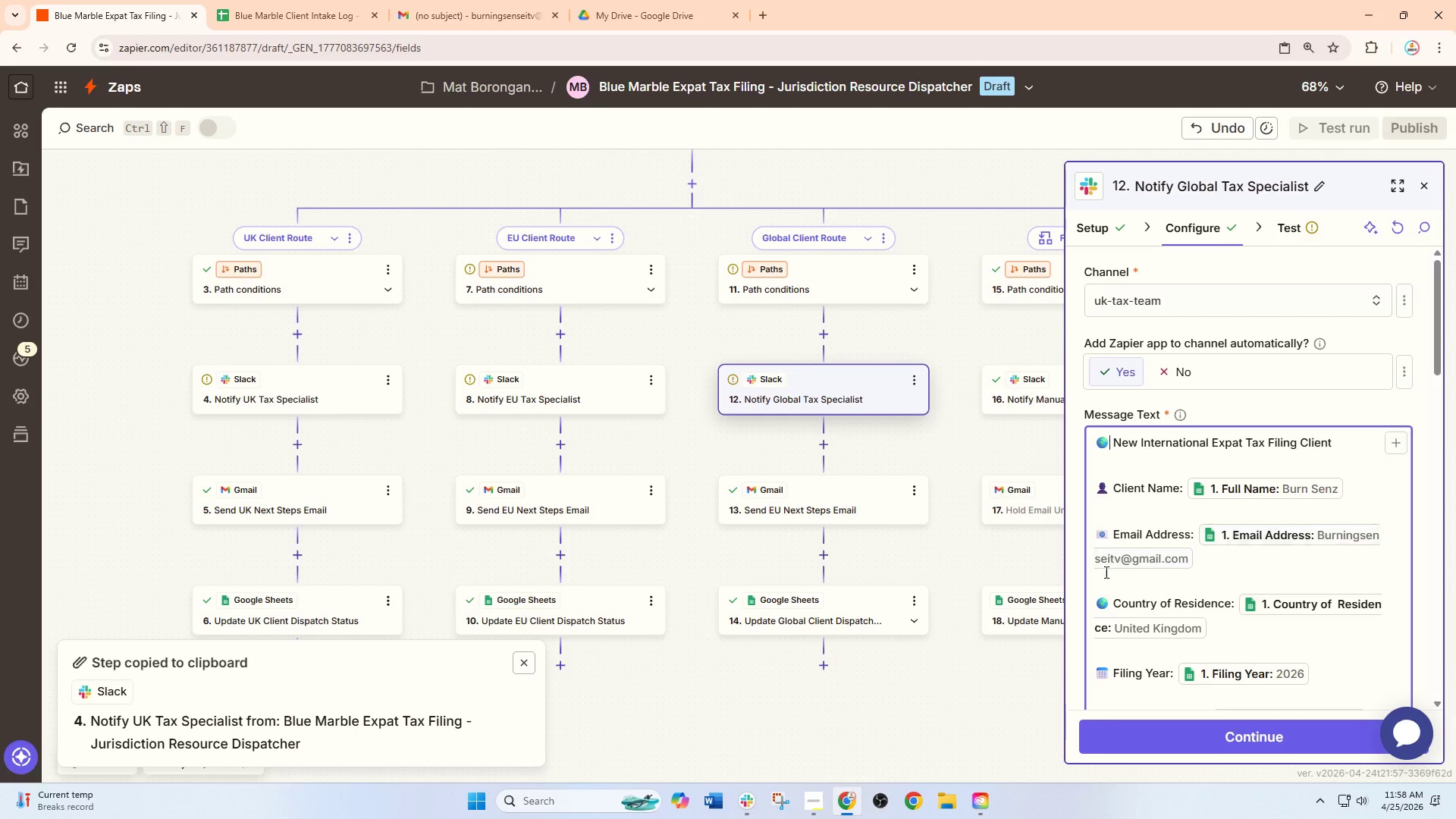 
scroll: coordinate [1114, 590], scroll_direction: down, amount: 7.0
 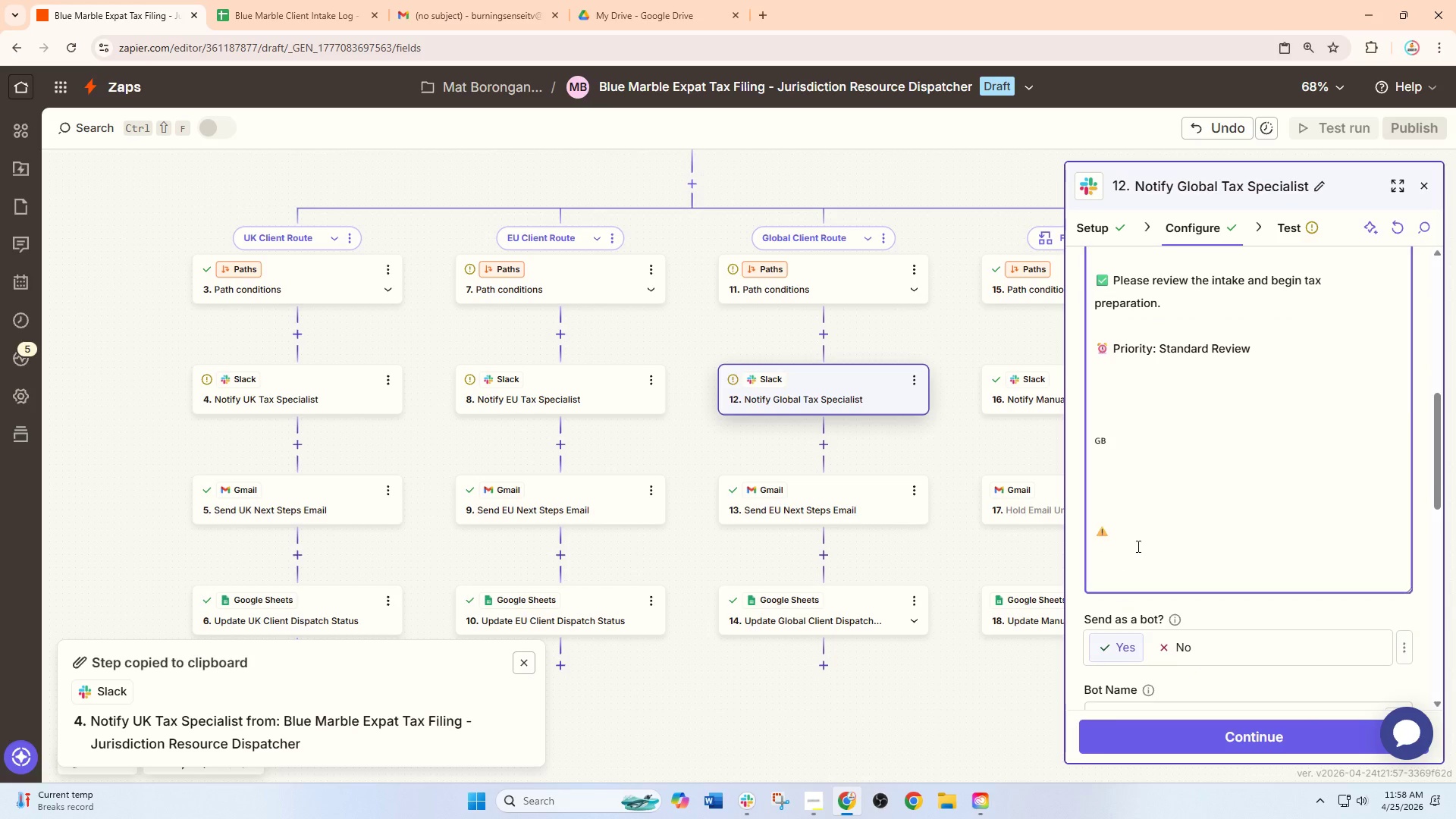 
left_click_drag(start_coordinate=[1132, 551], to_coordinate=[1095, 420])
 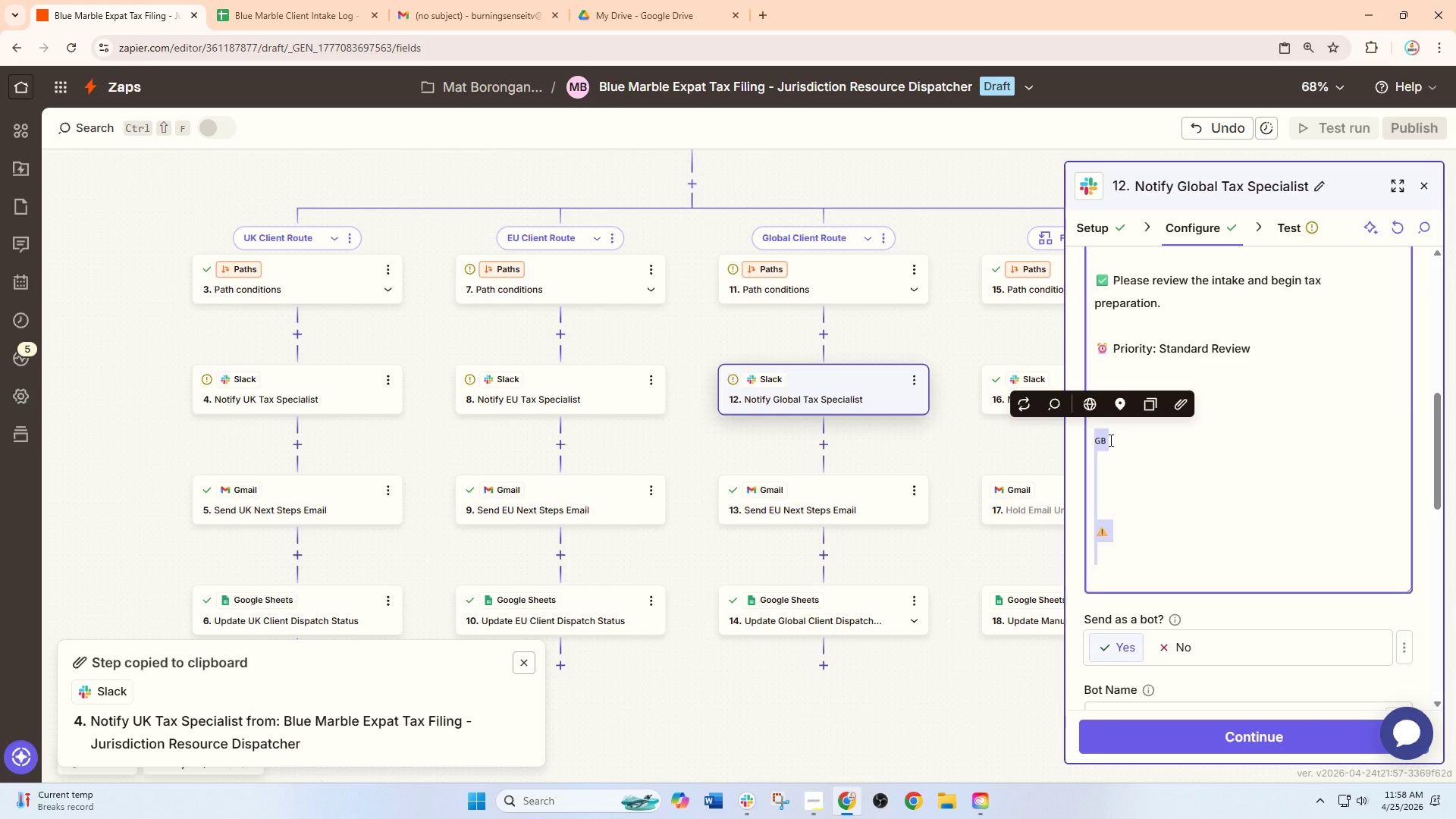 
left_click([1109, 441])
 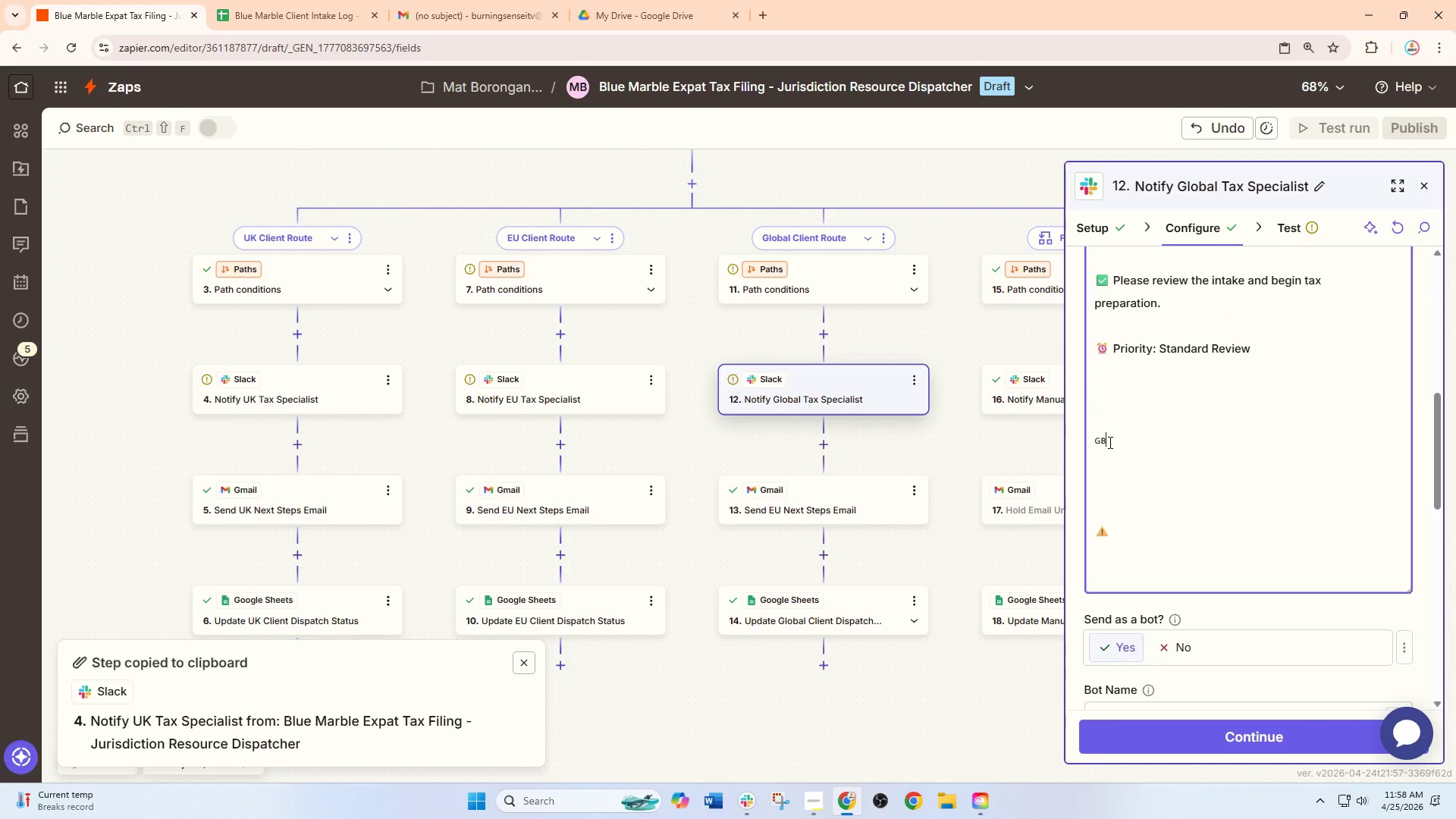 
left_click_drag(start_coordinate=[1107, 442], to_coordinate=[1095, 442])
 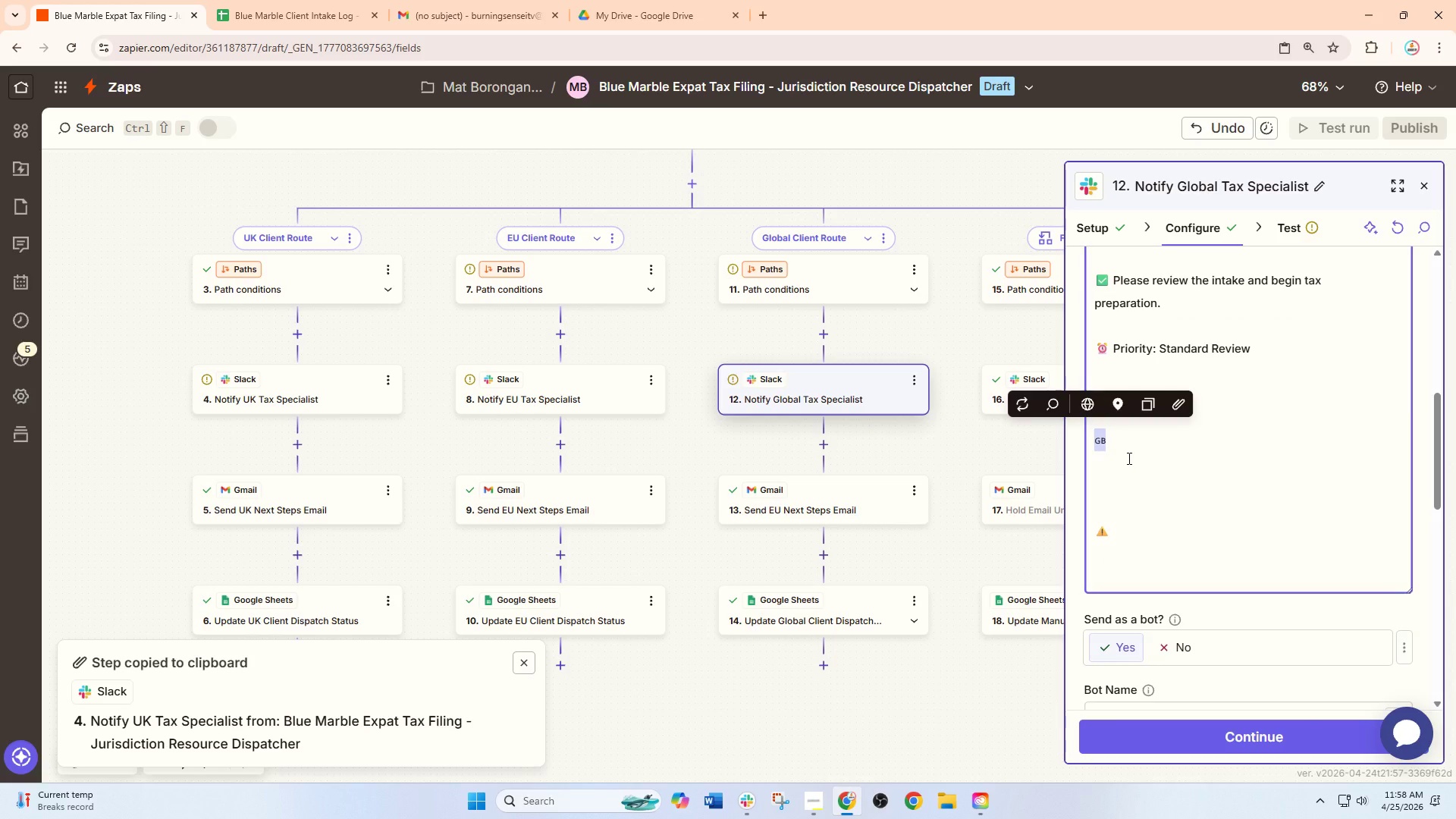 
key(Control+C)
 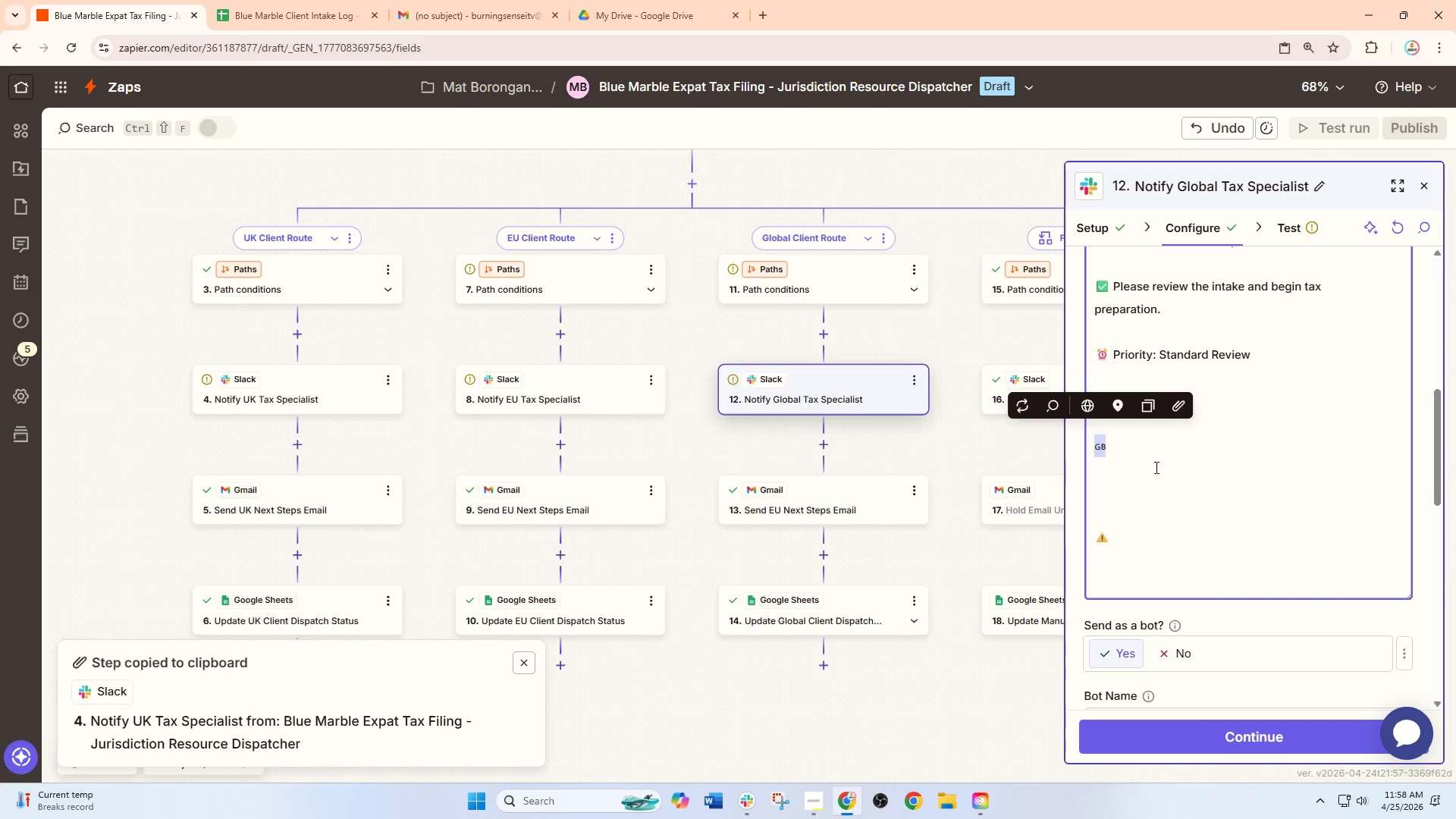 
scroll: coordinate [1155, 467], scroll_direction: up, amount: 8.0
 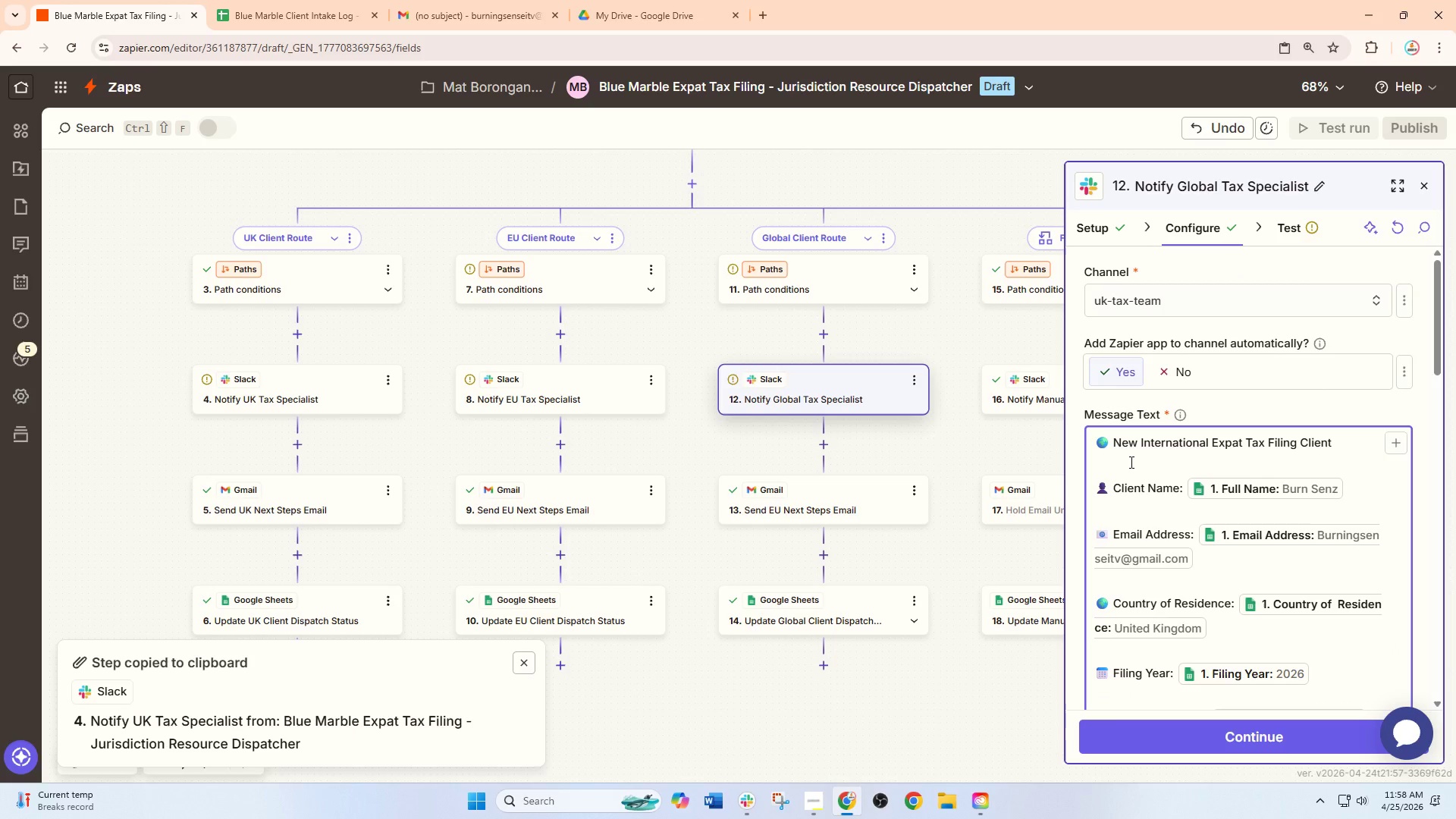 
scroll: coordinate [1127, 489], scroll_direction: down, amount: 10.0
 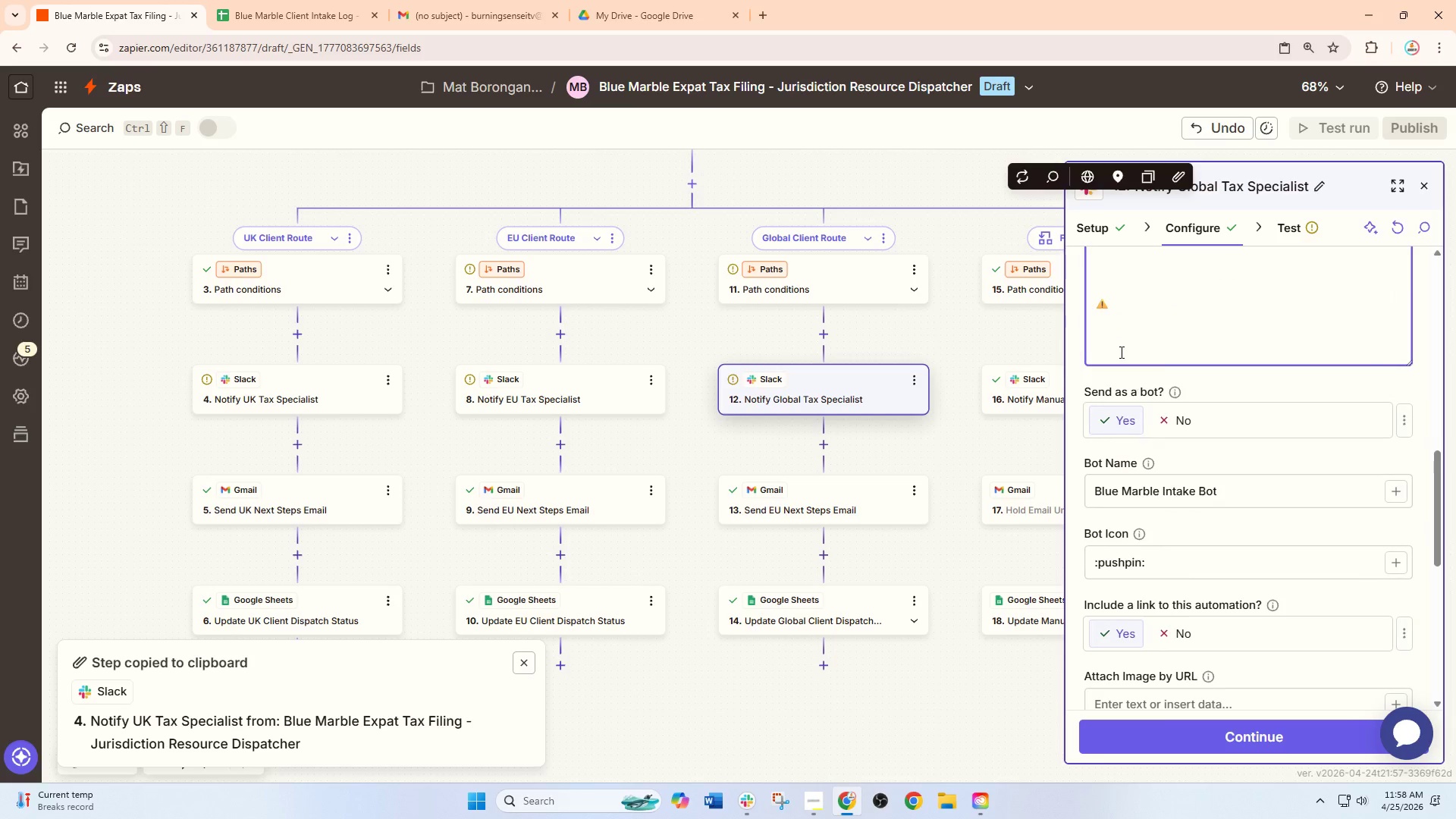 
left_click([1118, 348])
 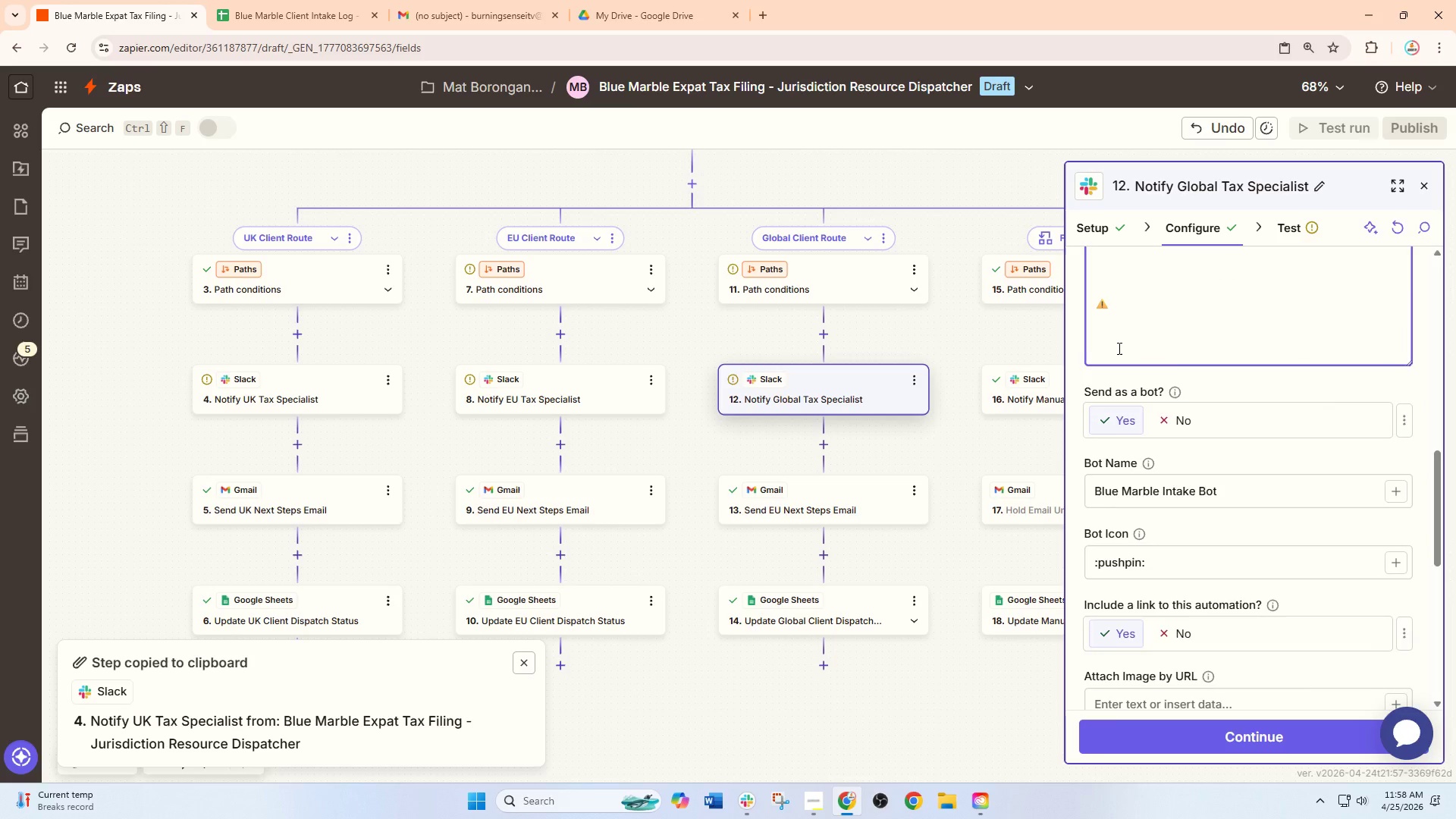 
key(Backspace)
 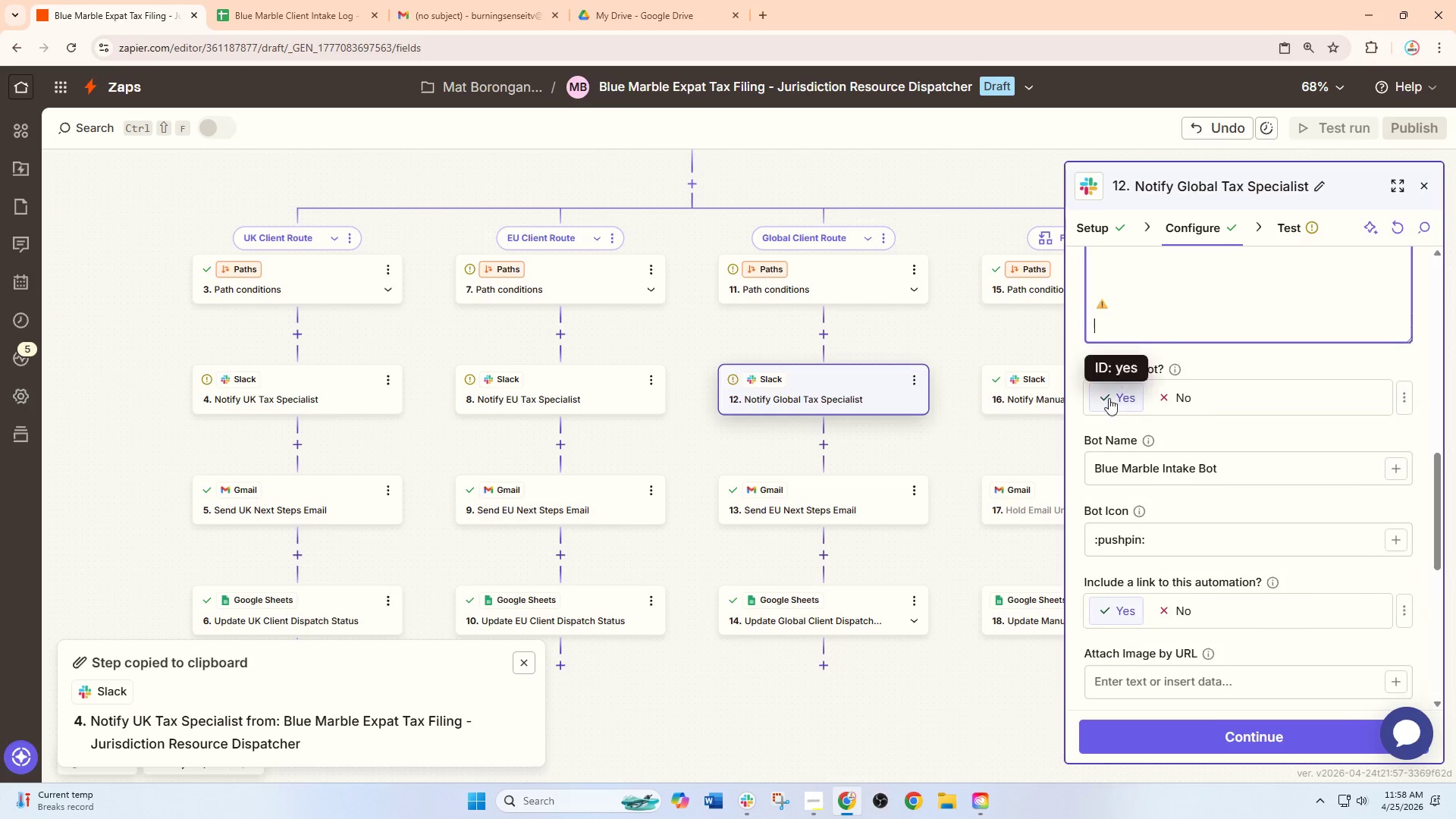 
key(Backspace)
 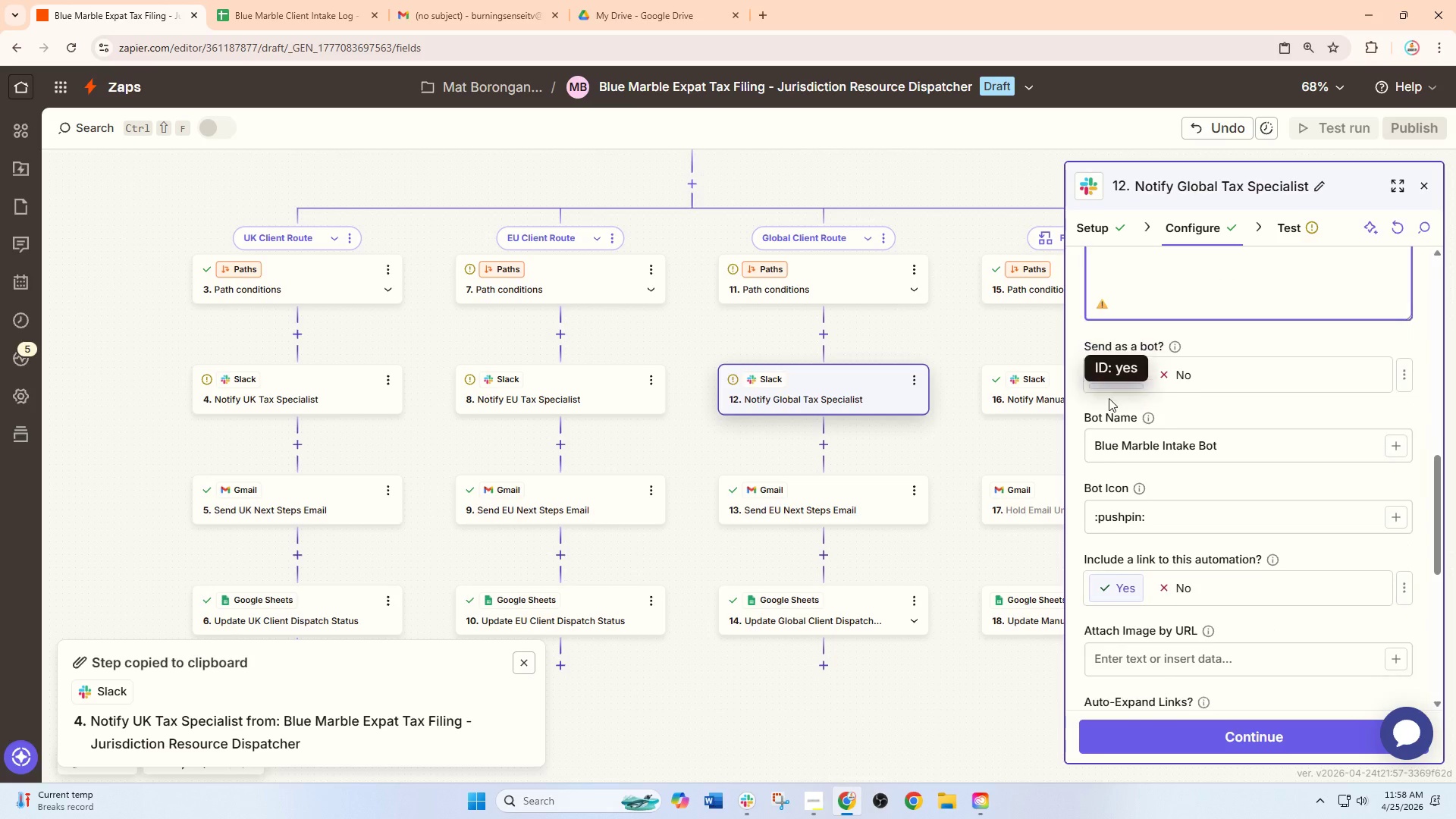 
key(Backspace)
 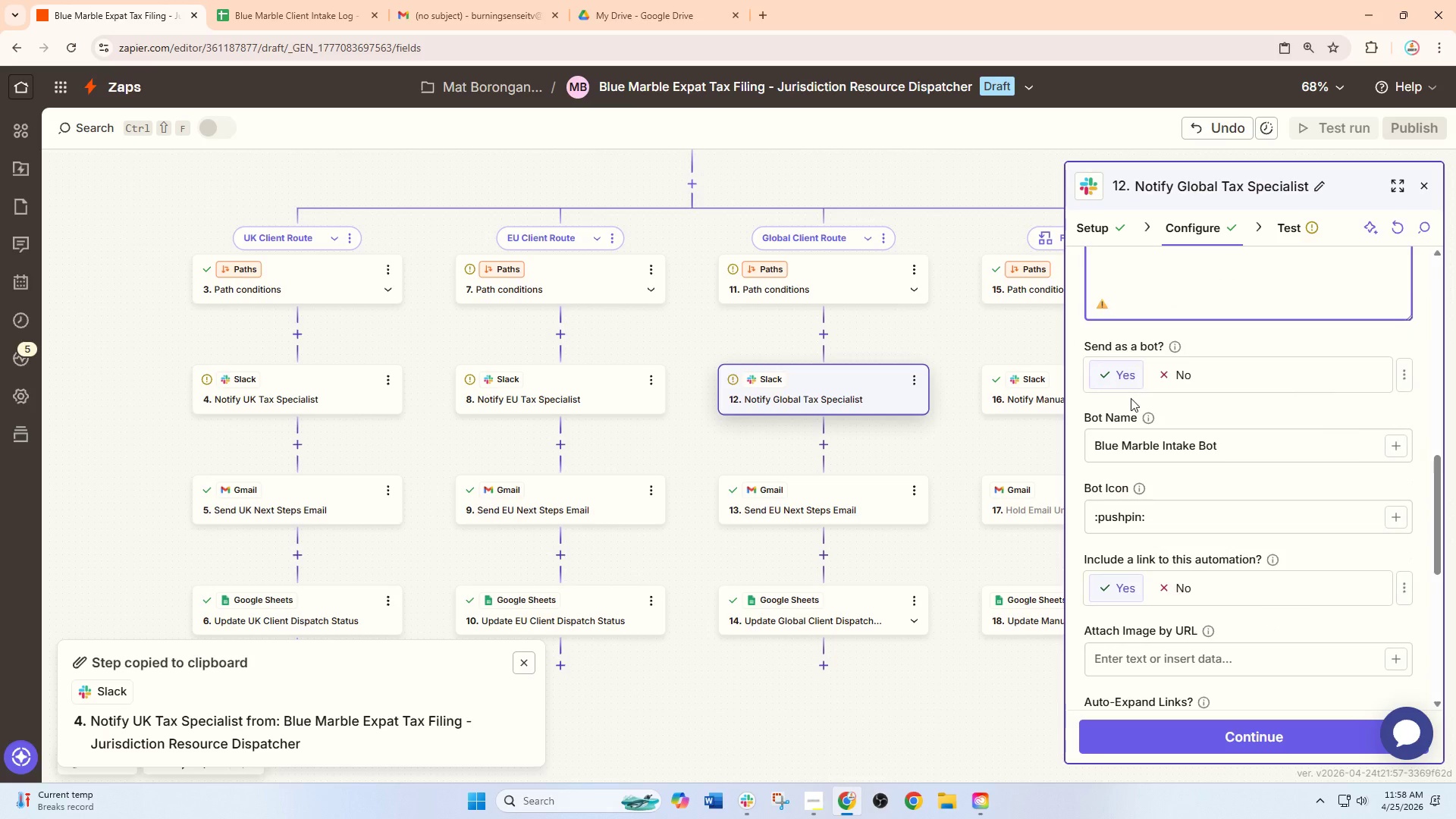 
key(Backspace)
 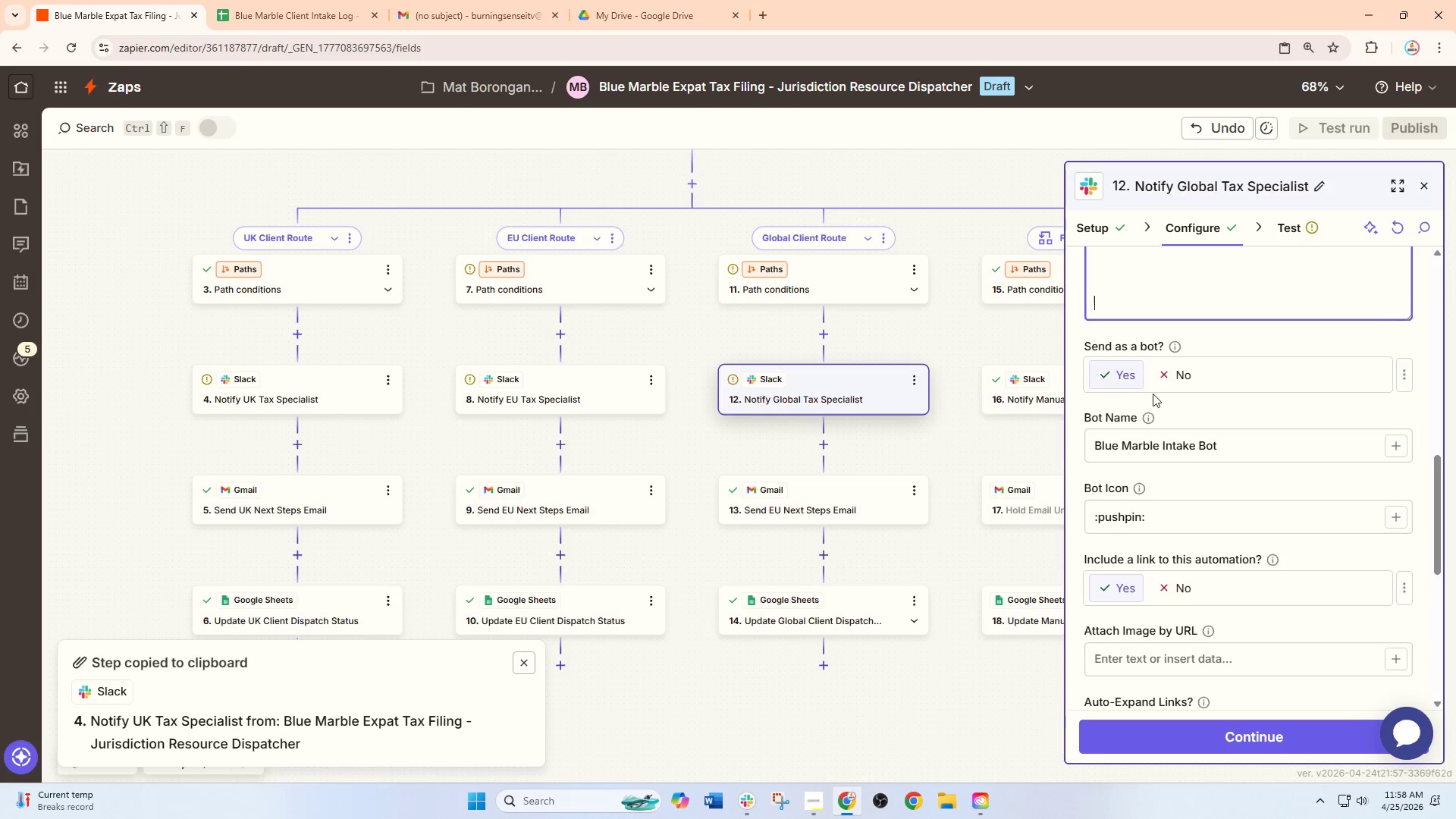 
key(Backspace)
 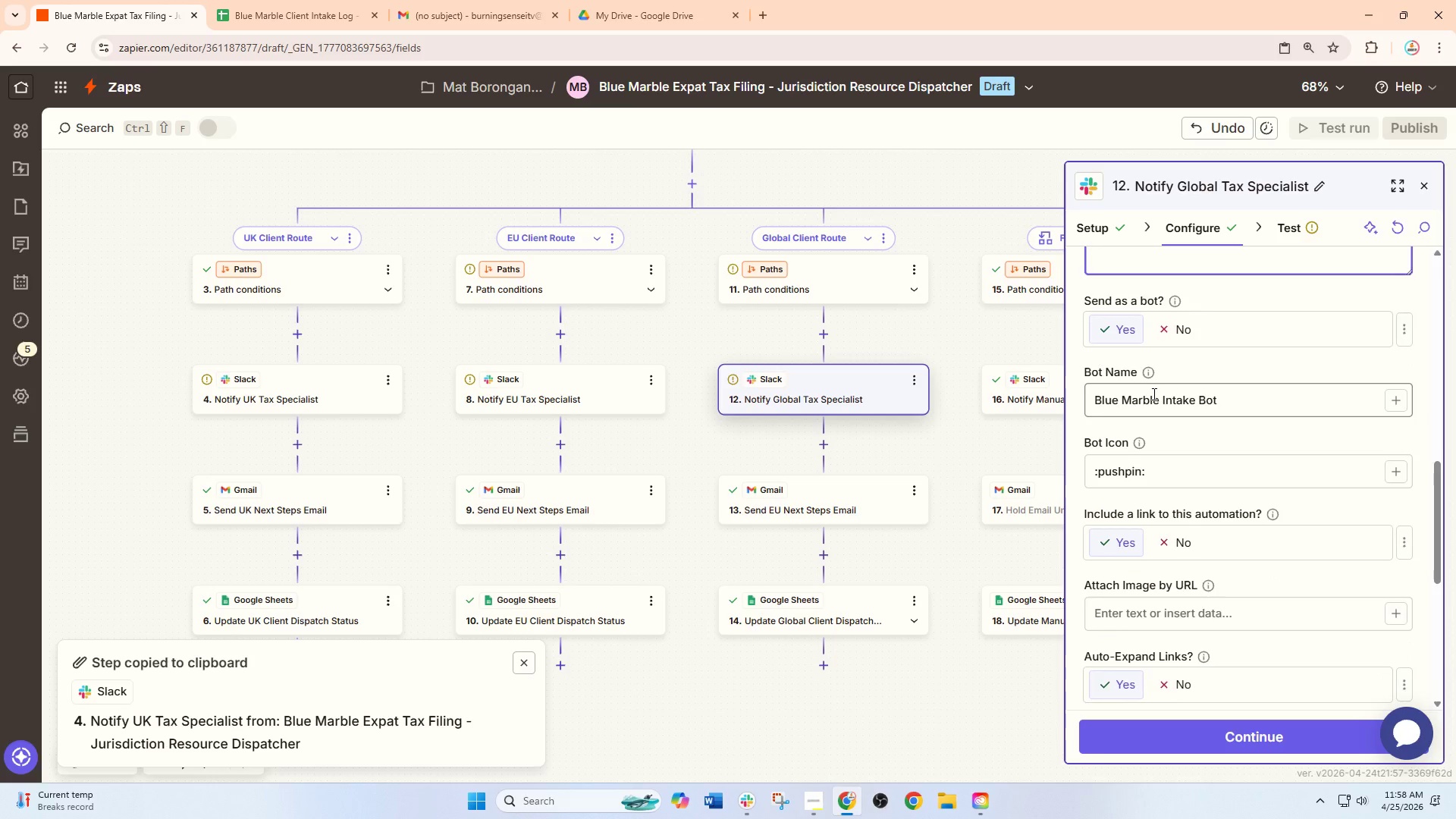 
key(Backspace)
 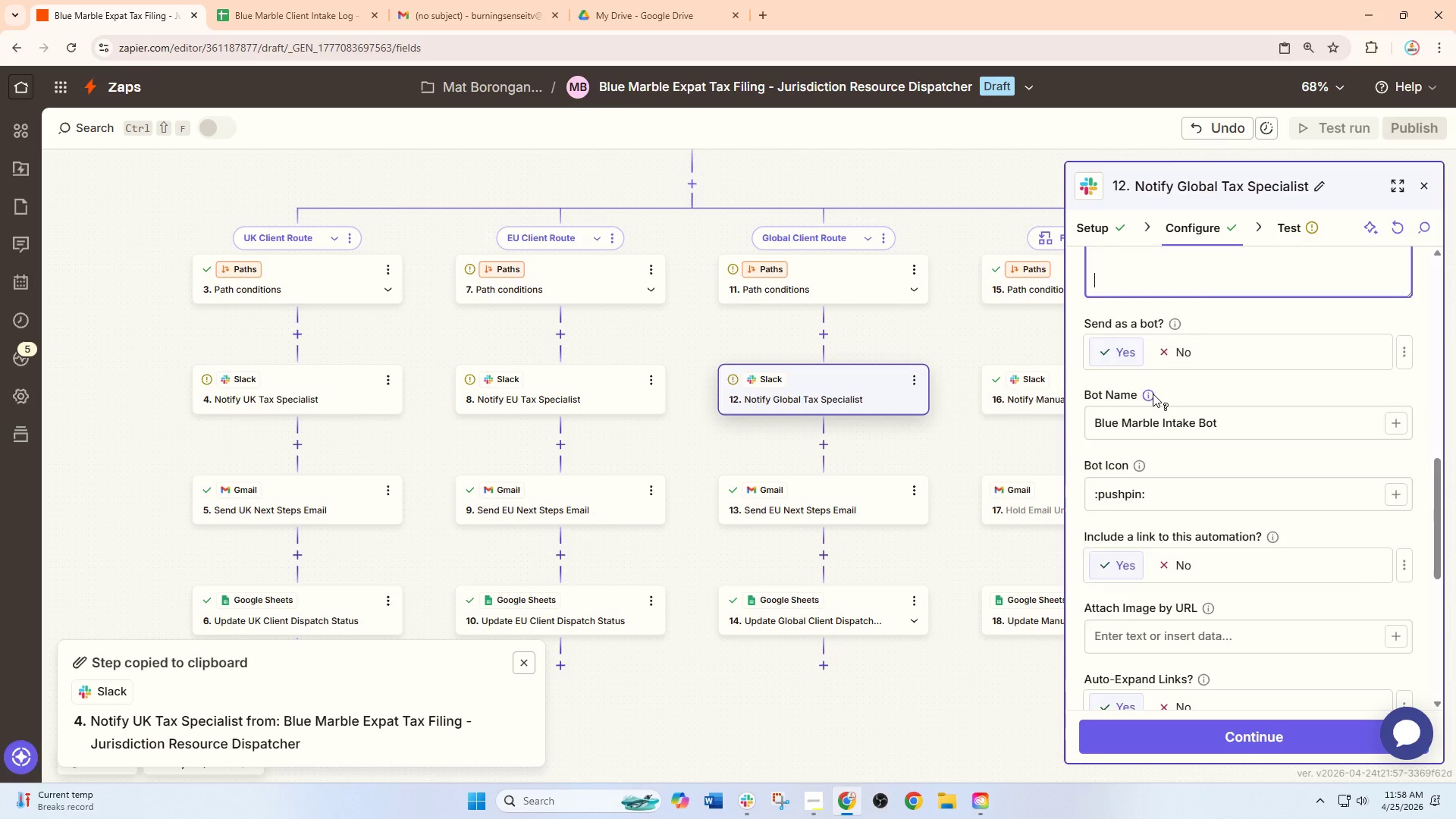 
key(Backspace)
 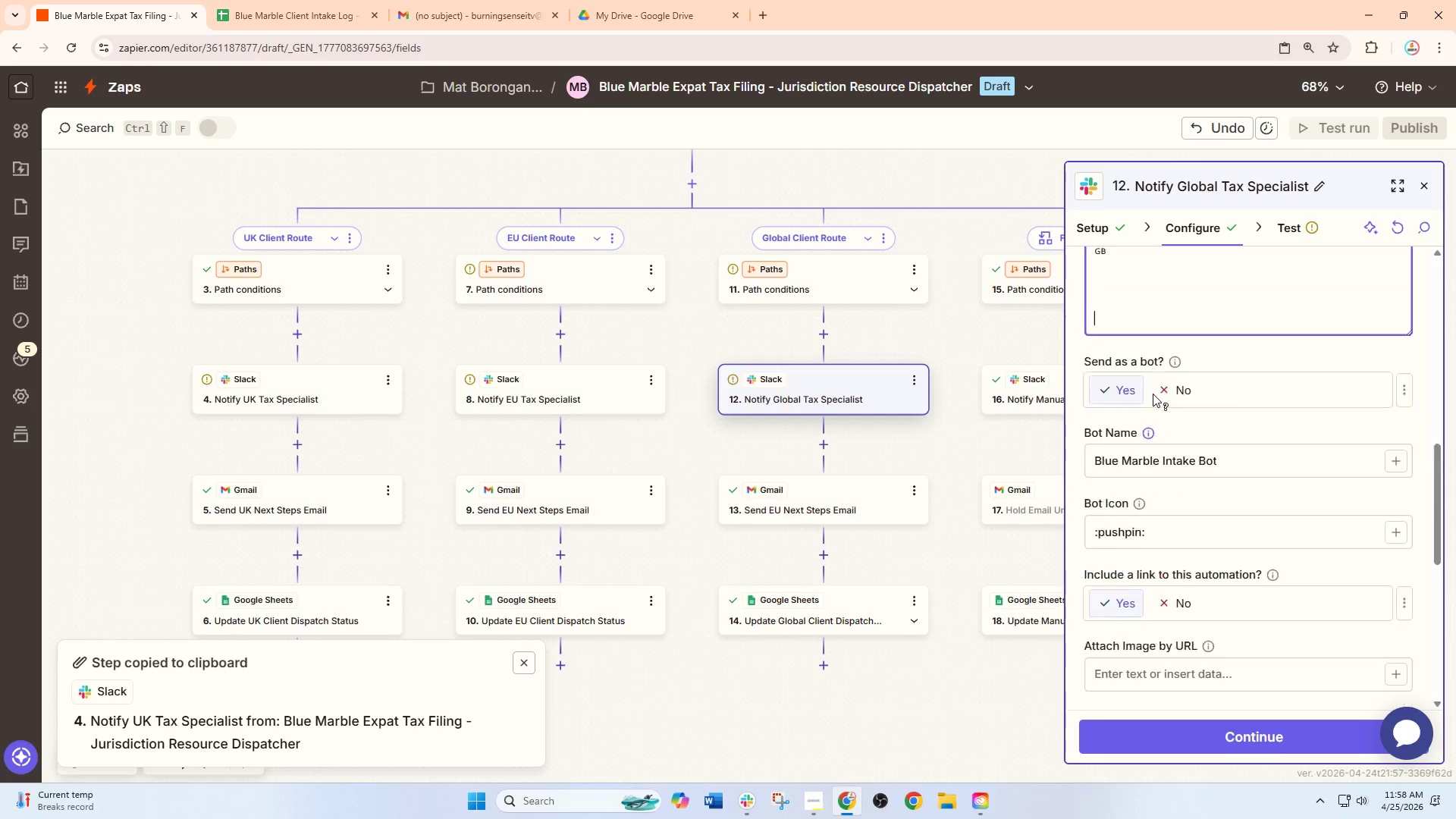 
key(Backspace)
 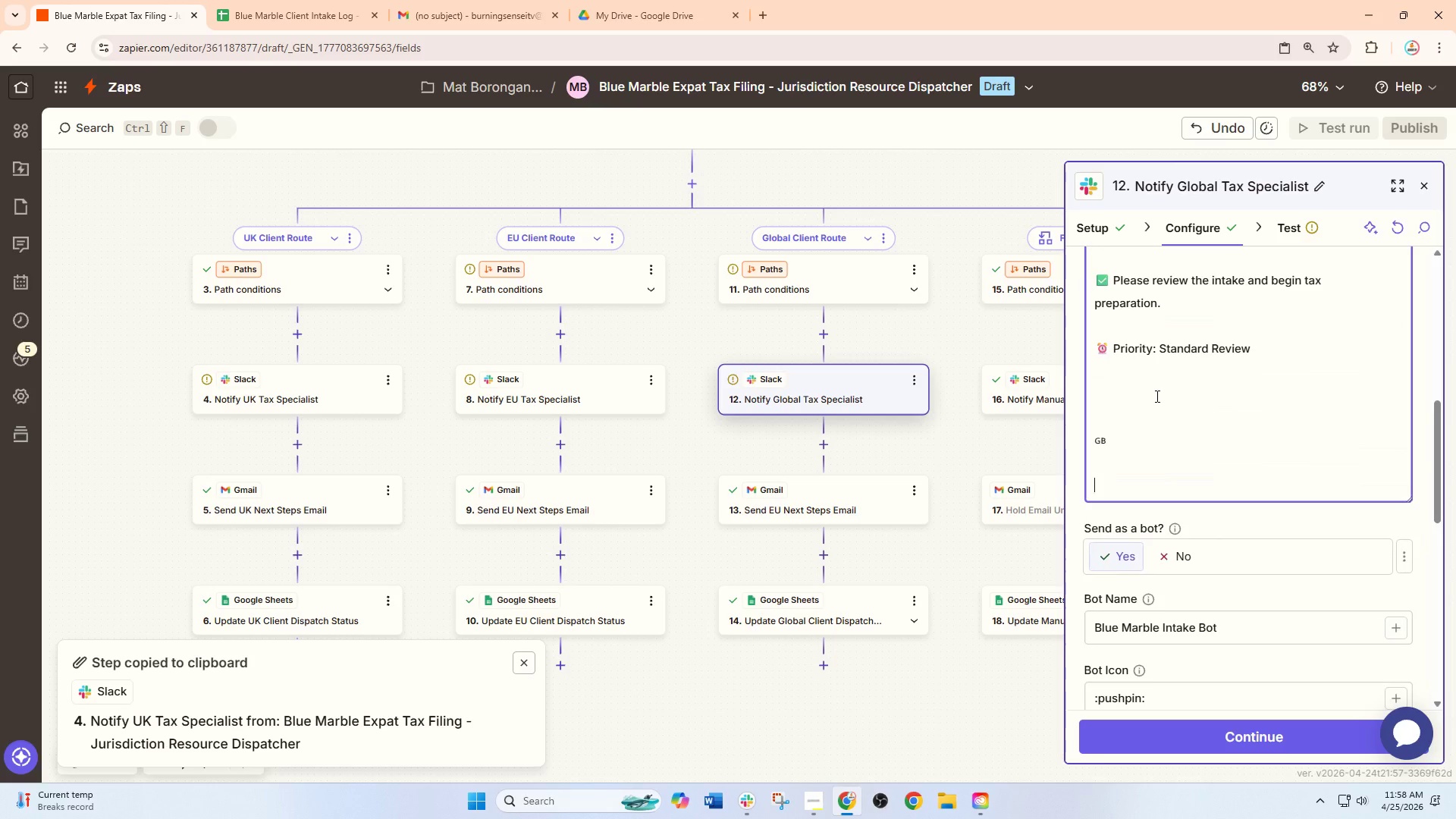 
key(Backspace)
 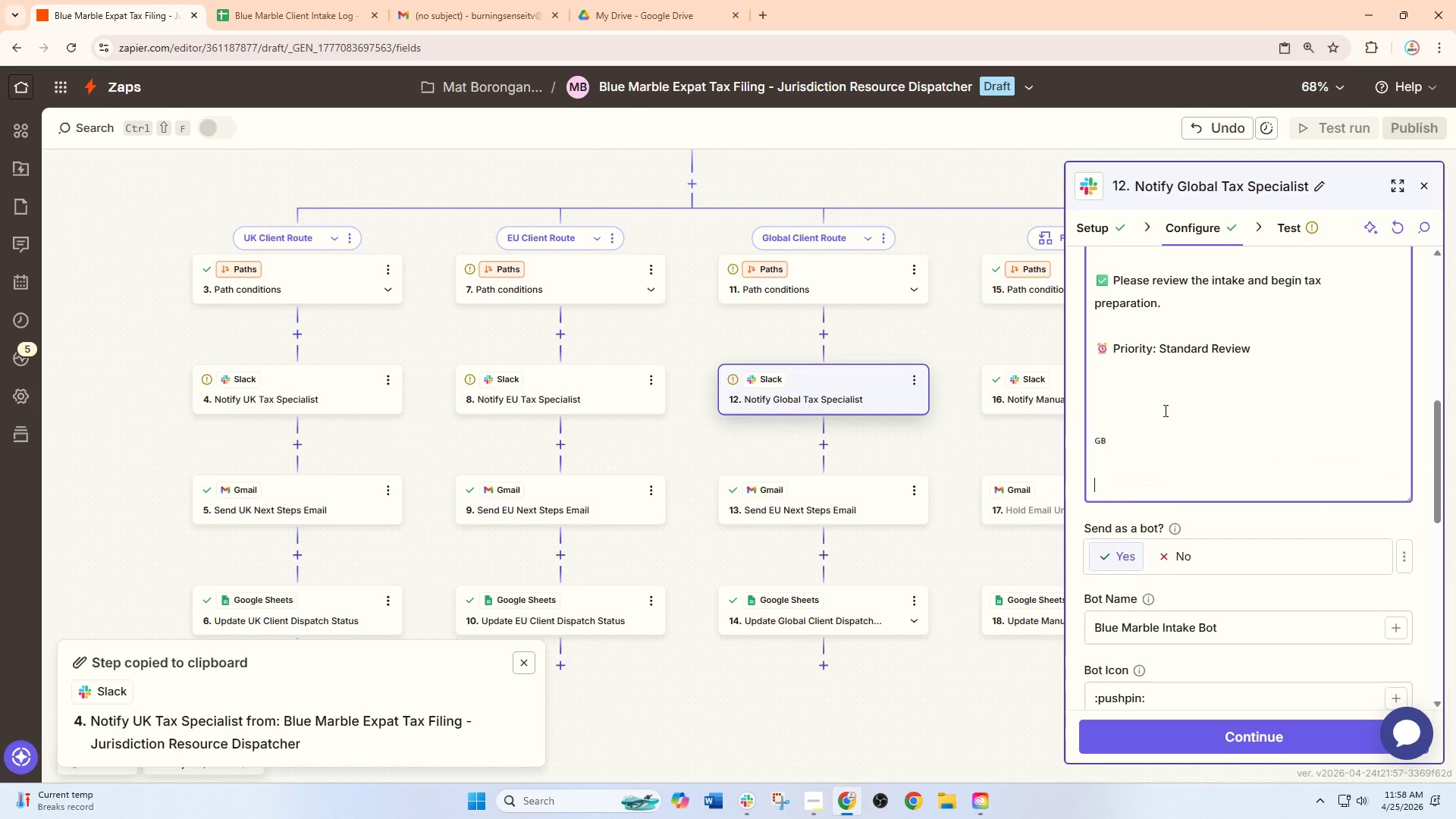 
scroll: coordinate [1153, 394], scroll_direction: up, amount: 3.0
 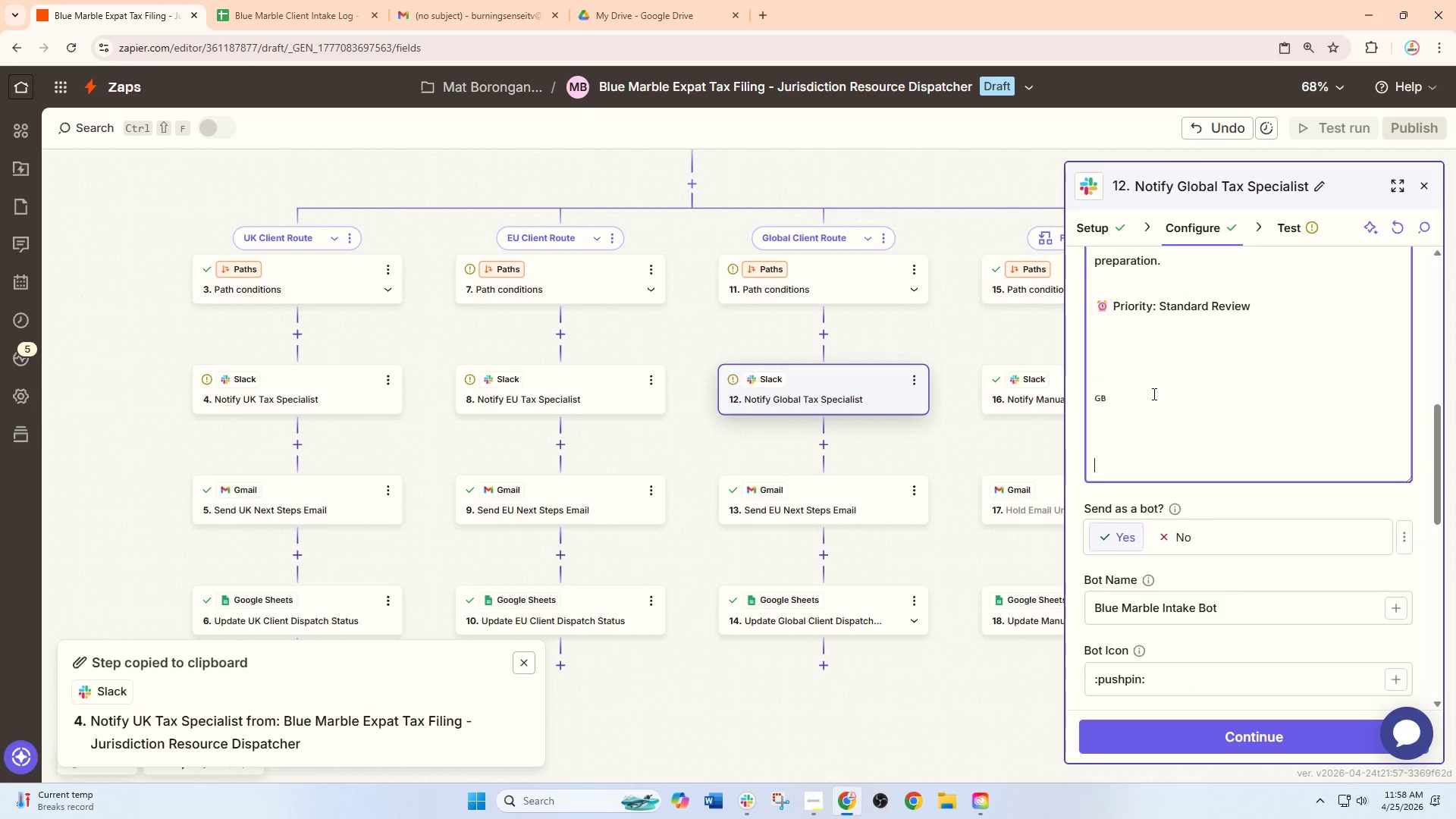 
key(Backspace)
 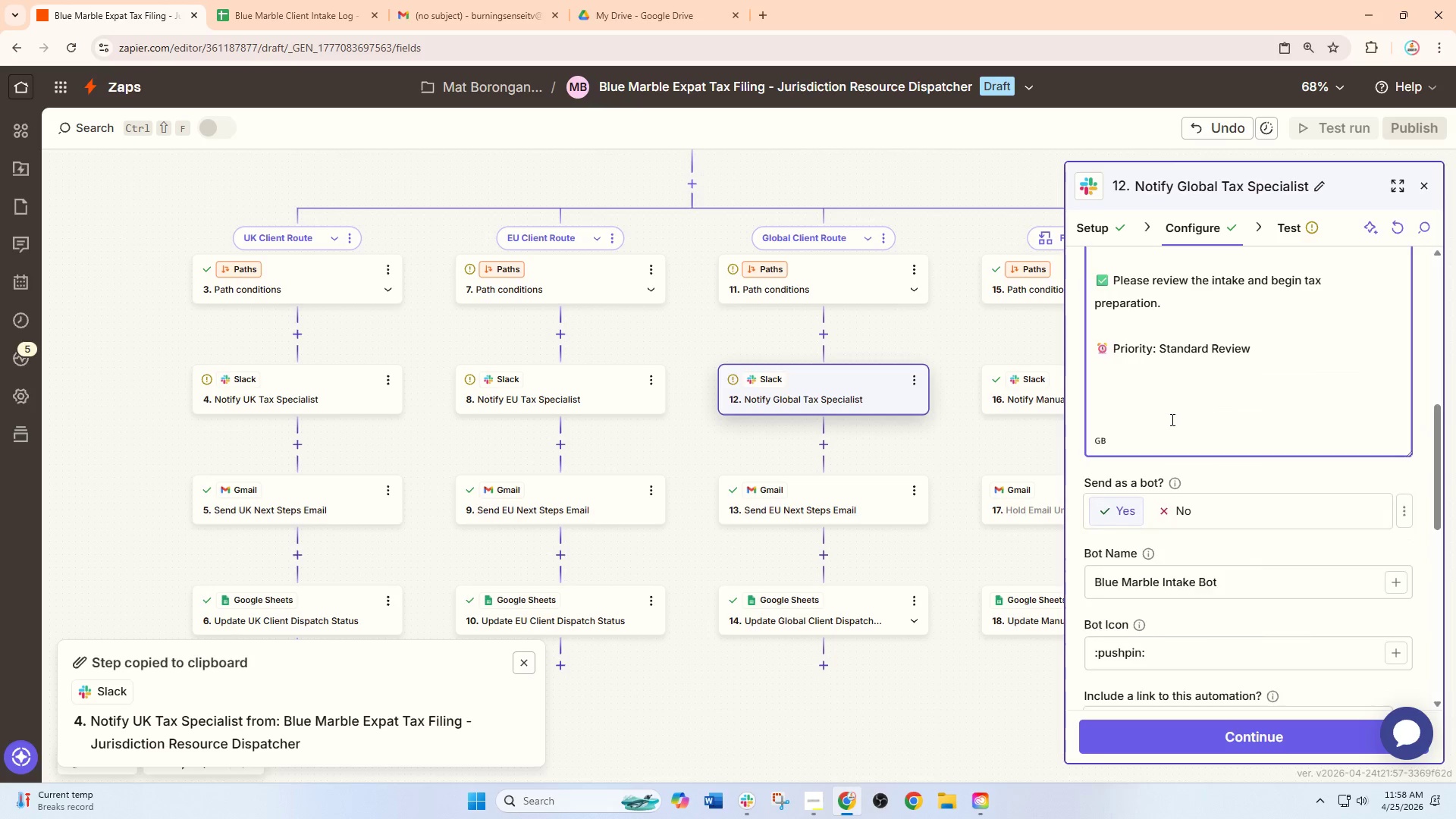 
key(Backspace)
 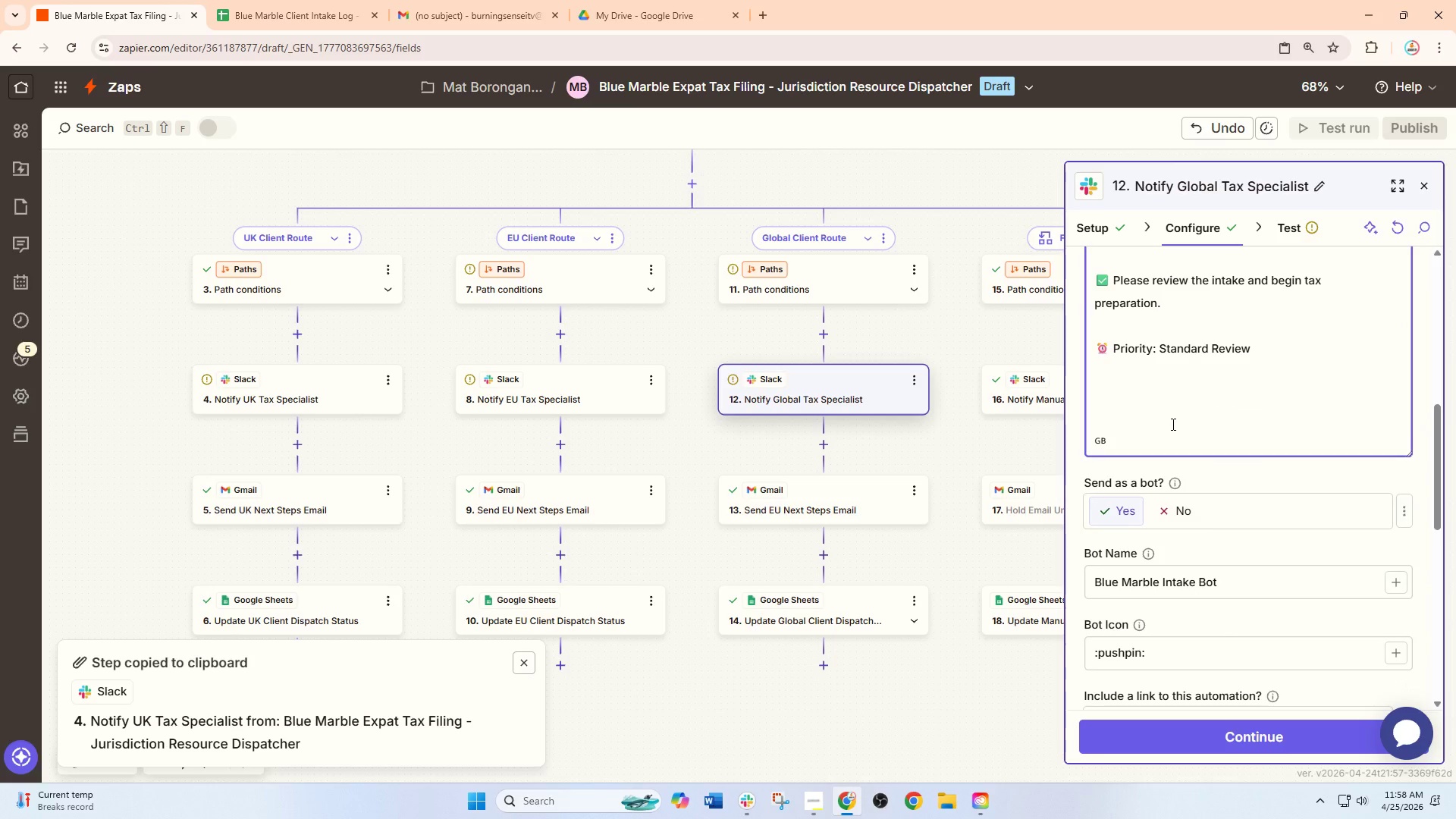 
key(Backspace)
 